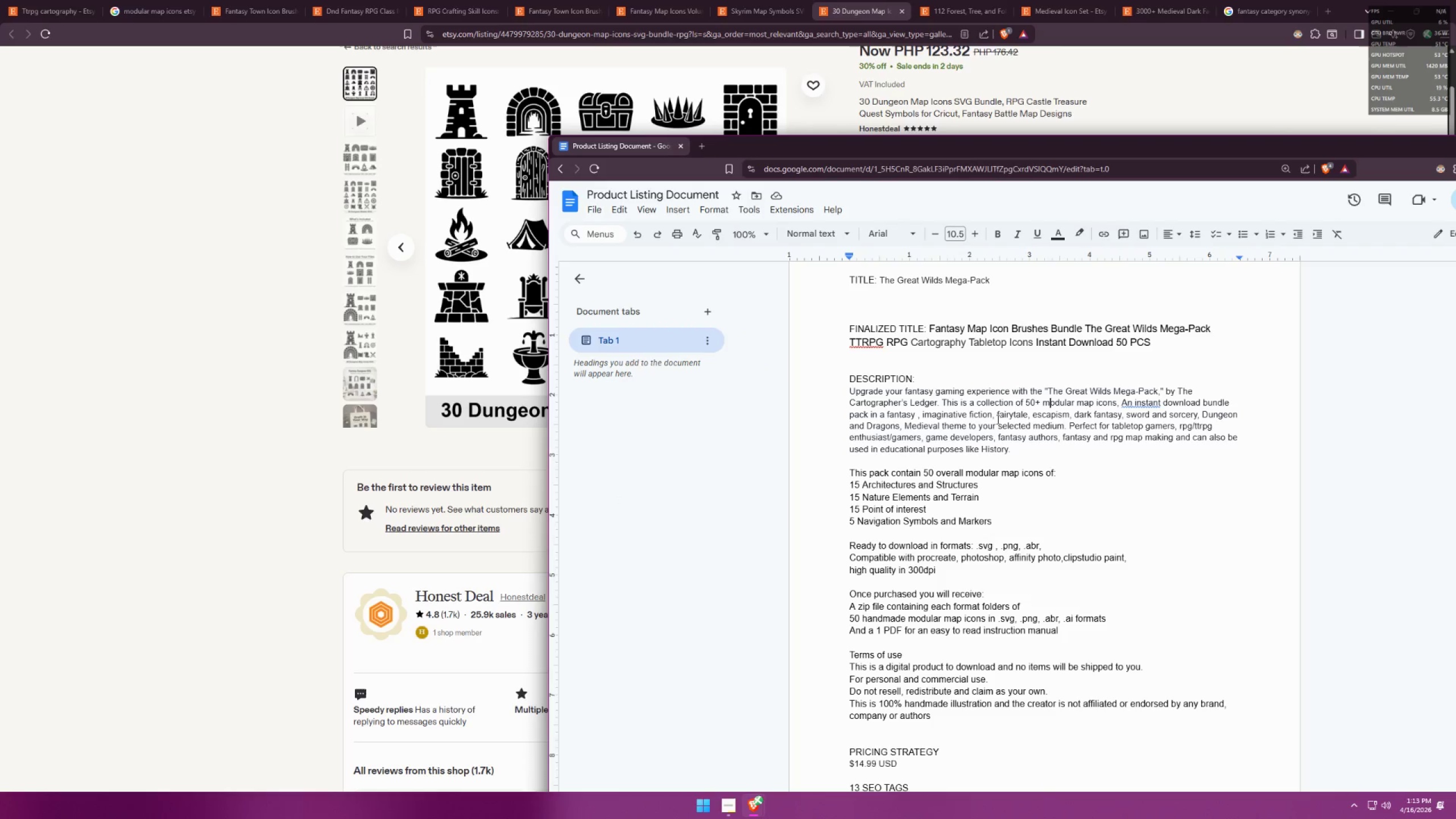 
left_click([995, 435])
 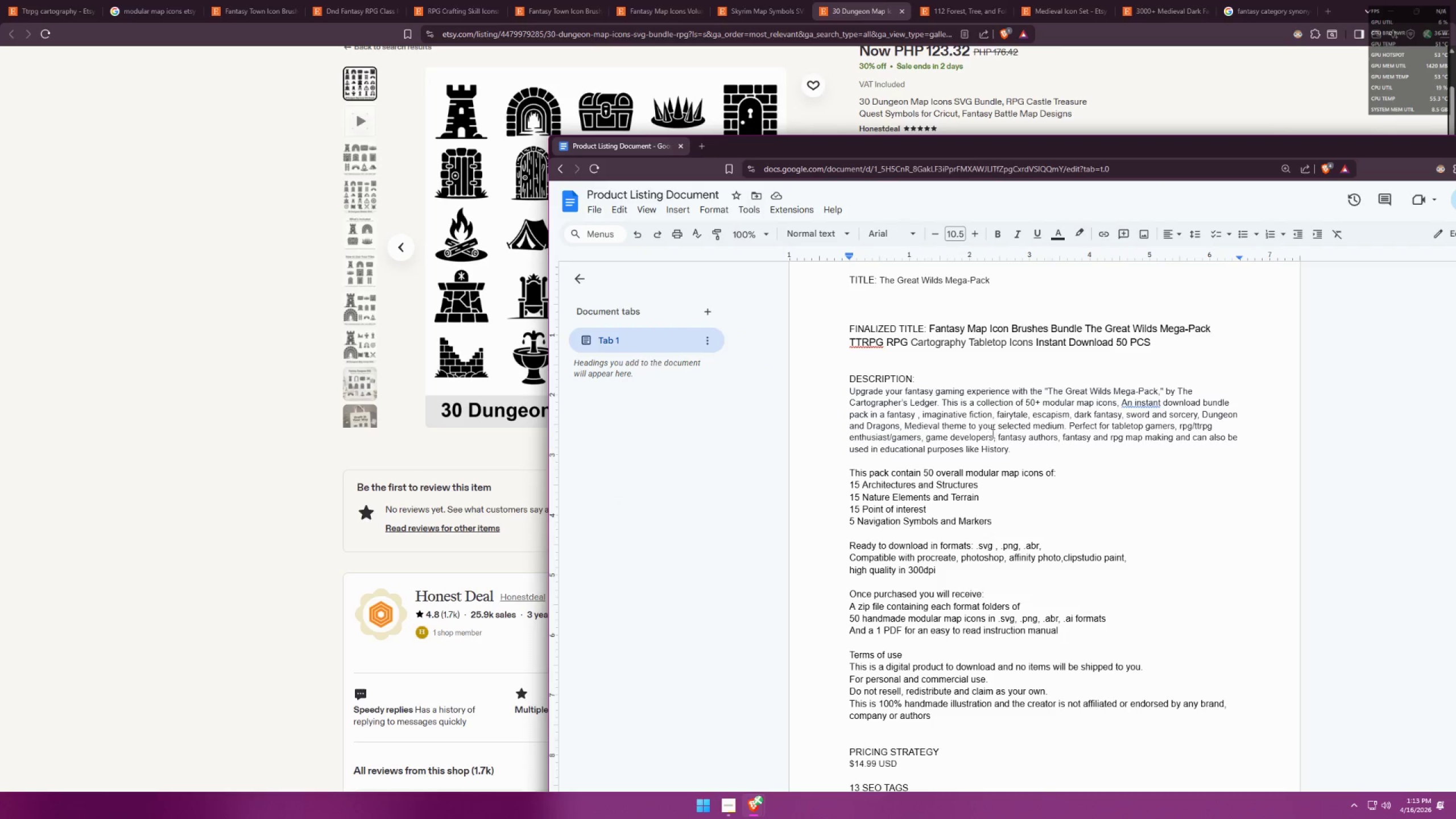 
left_click([992, 433])
 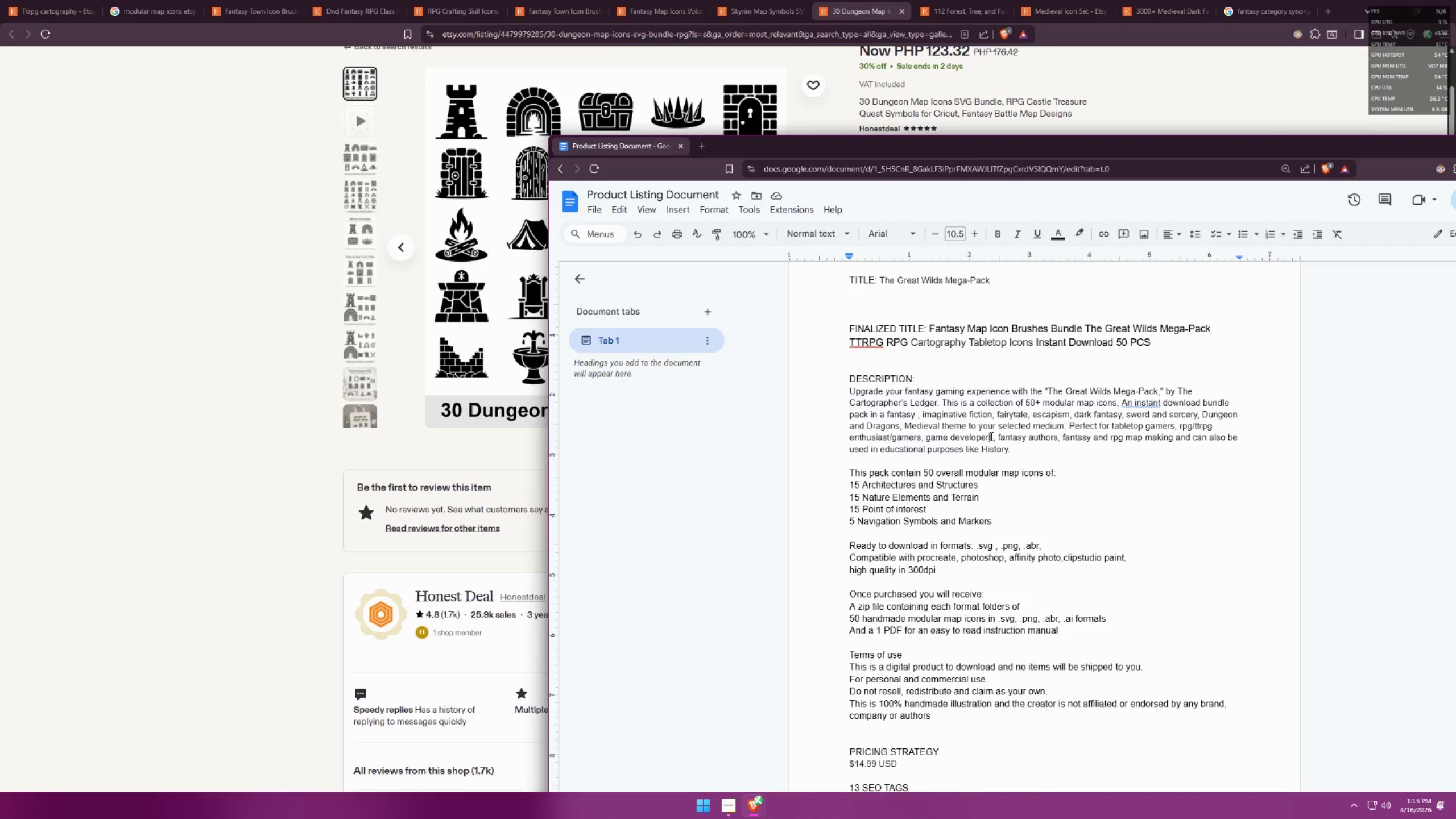 
left_click_drag(start_coordinate=[994, 435], to_coordinate=[951, 438])
 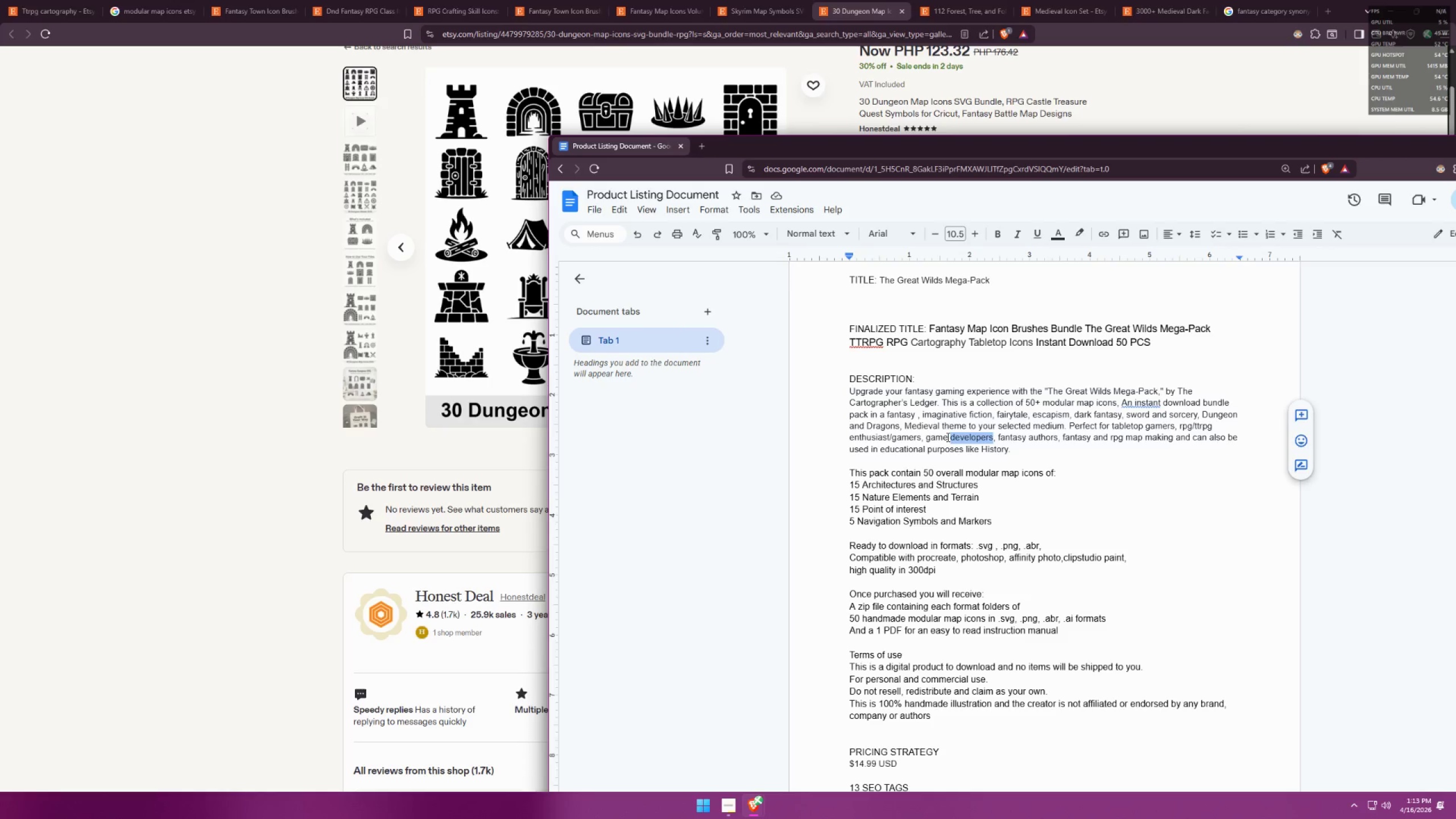 
type(desginer)
key(Backspace)
key(Backspace)
key(Backspace)
key(Backspace)
key(Backspace)
key(Backspace)
type(velopers,)
key(Backspace)
type(/designers)
 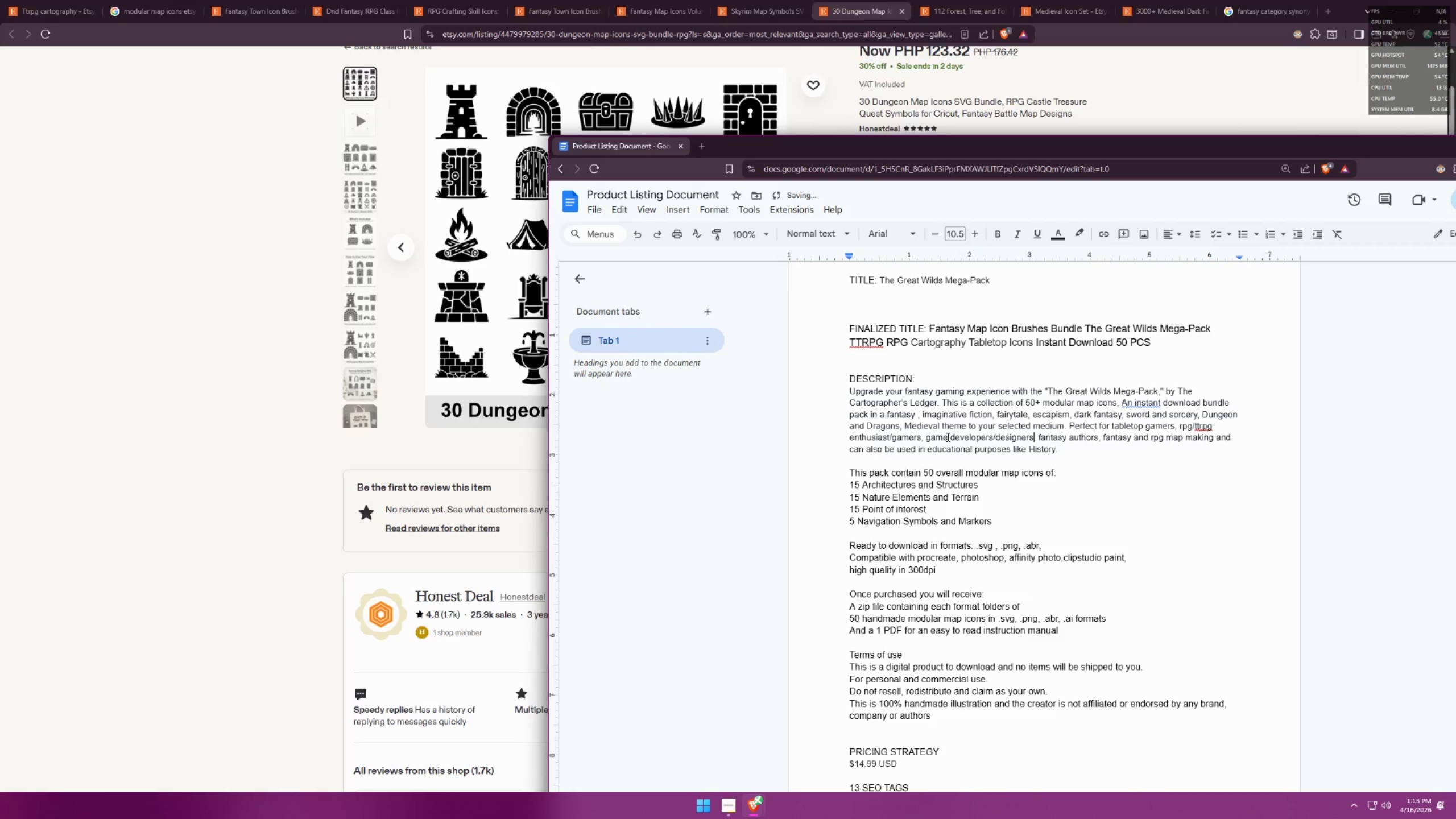 
key(Alt+AltLeft)
 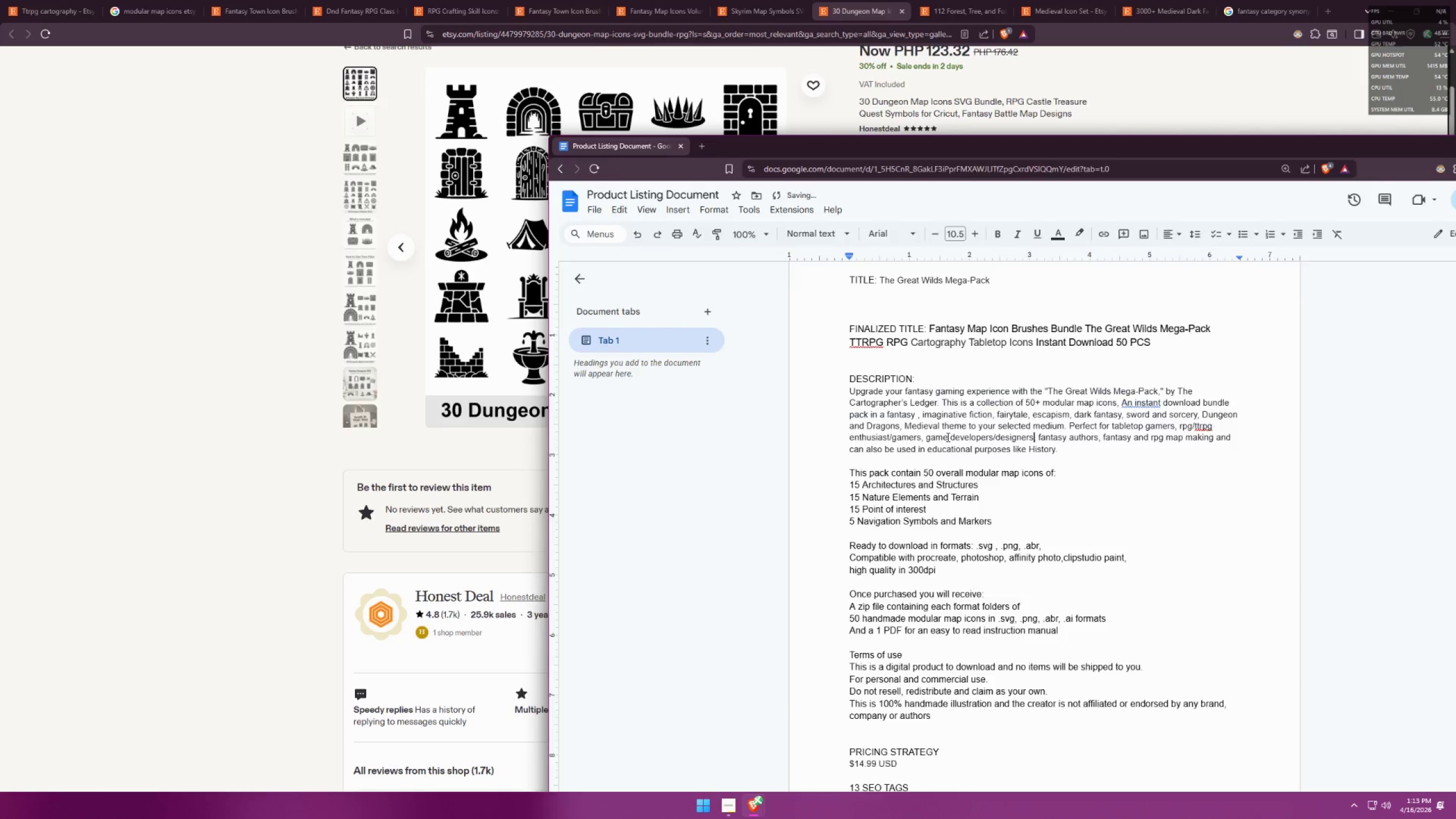 
key(Alt+Tab)
 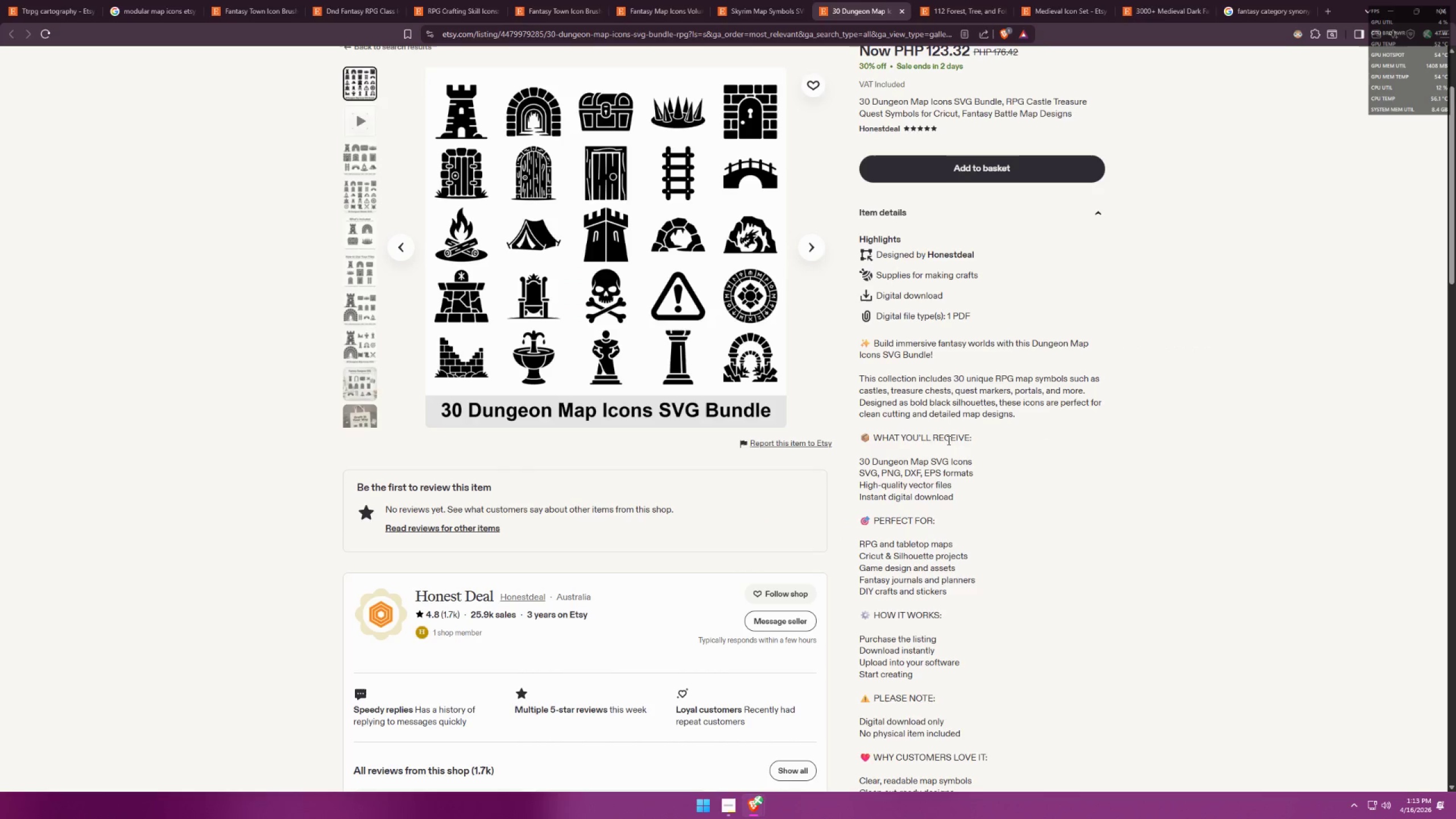 
key(Alt+AltLeft)
 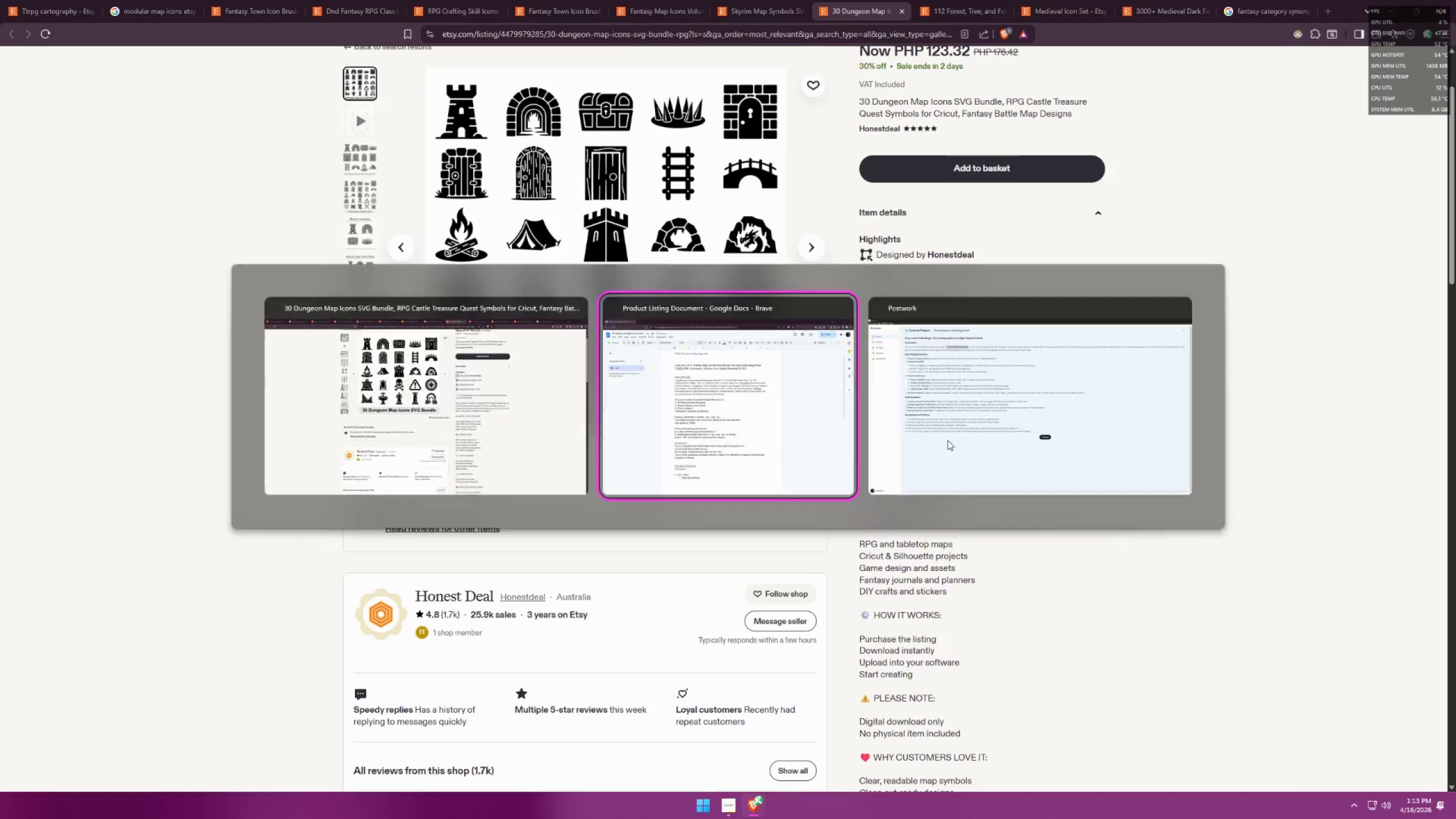 
key(Alt+Tab)
 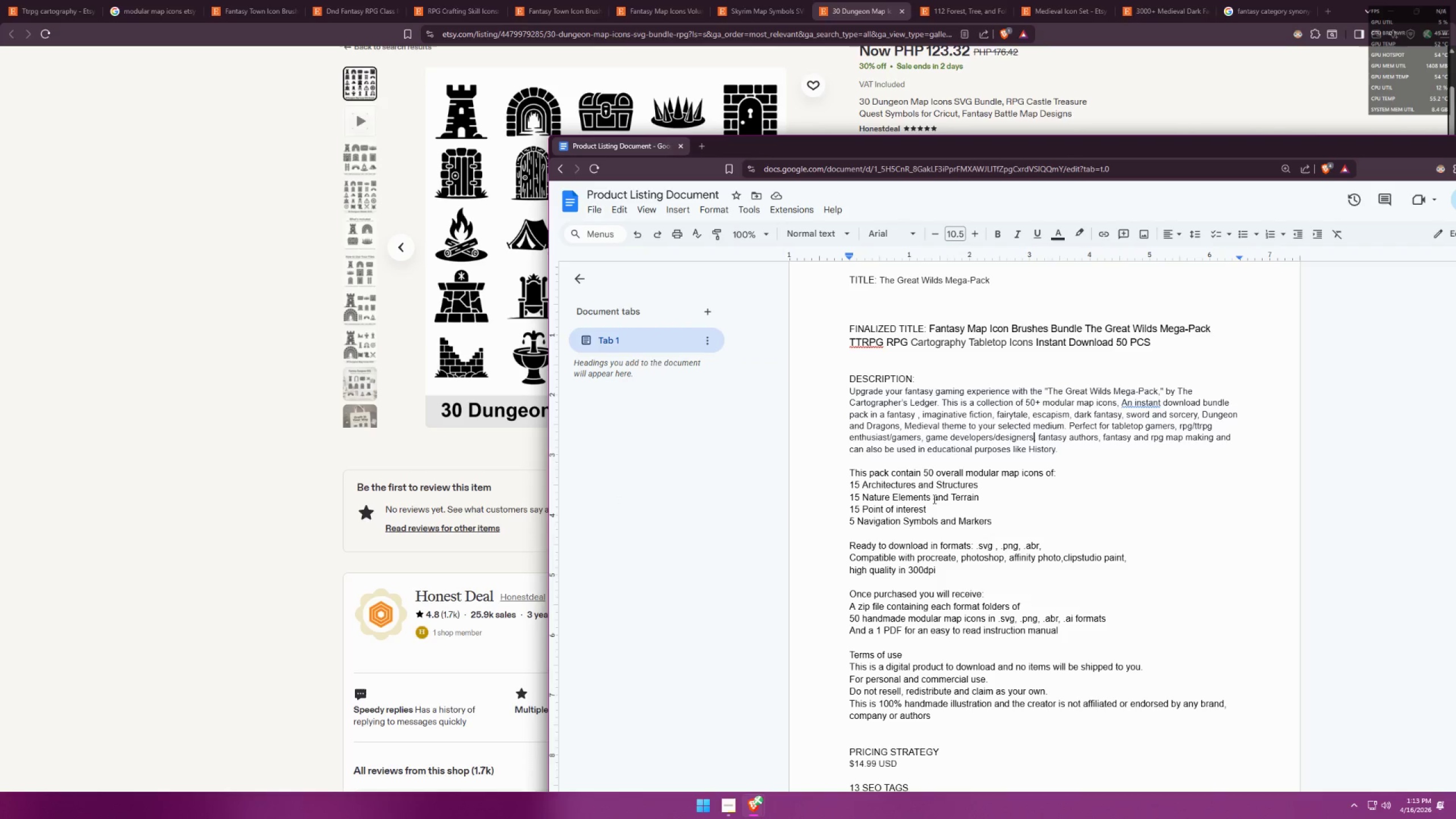 
wait(13.52)
 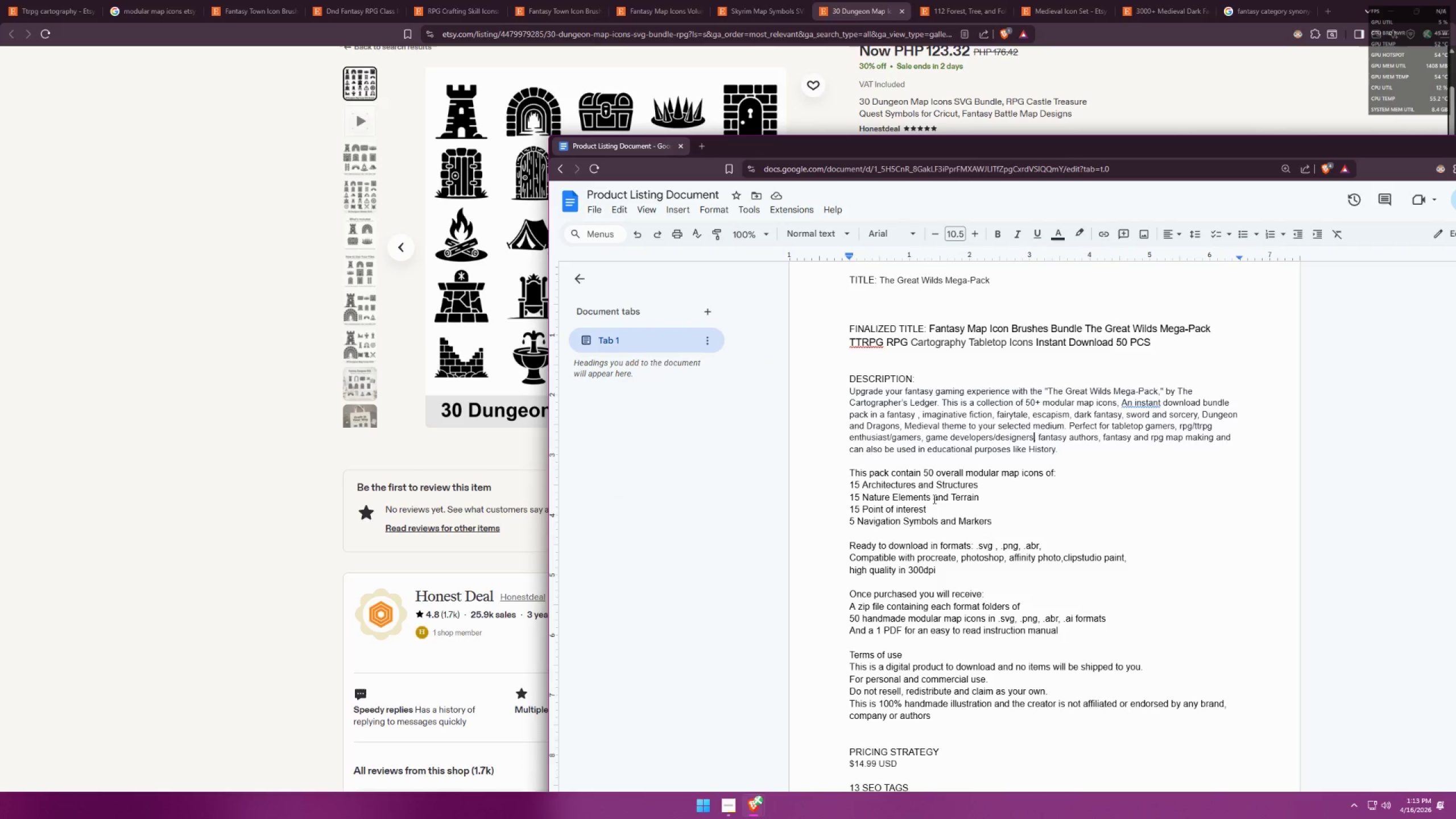 
key(Alt+AltLeft)
 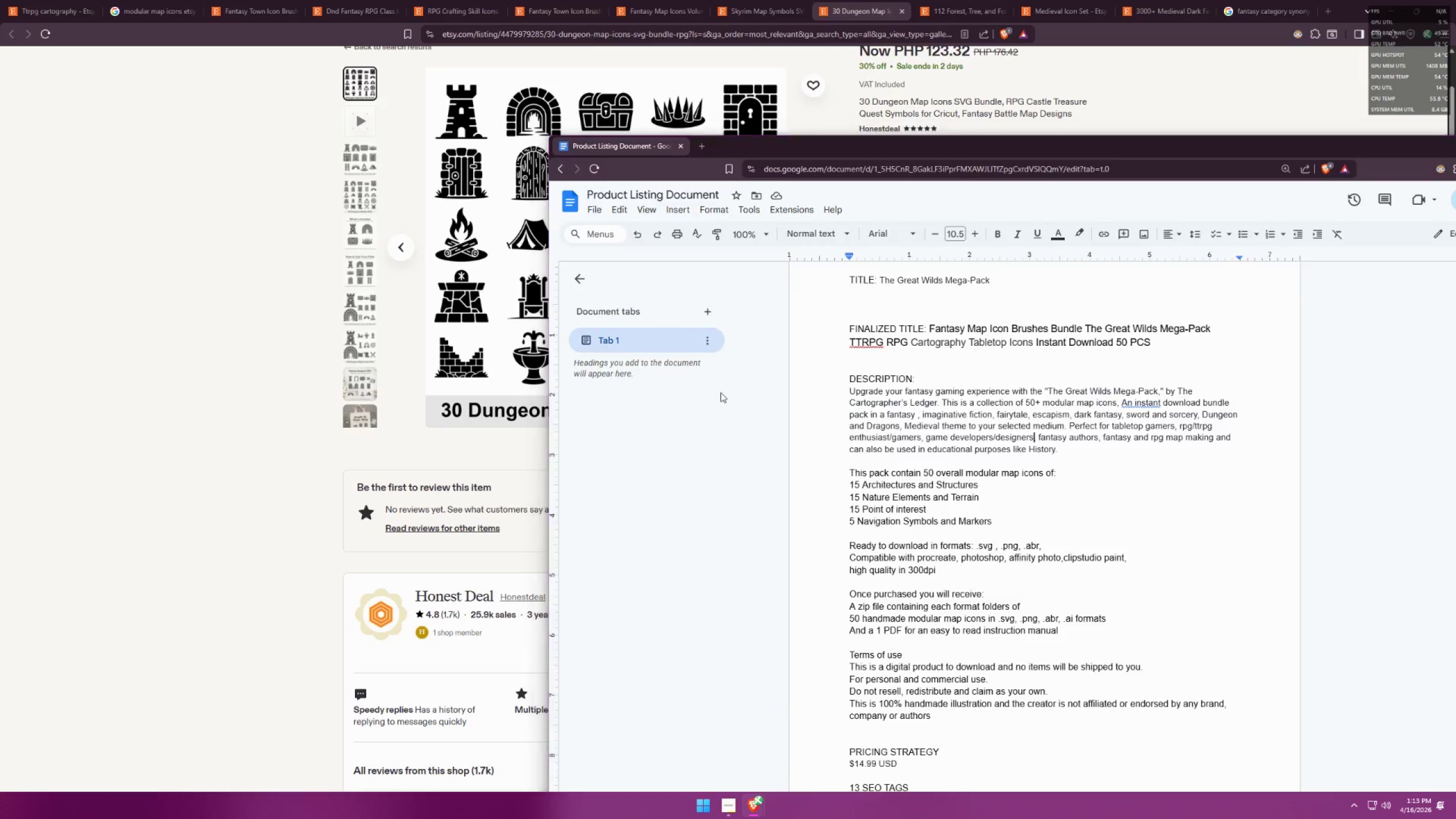 
key(Alt+Tab)
 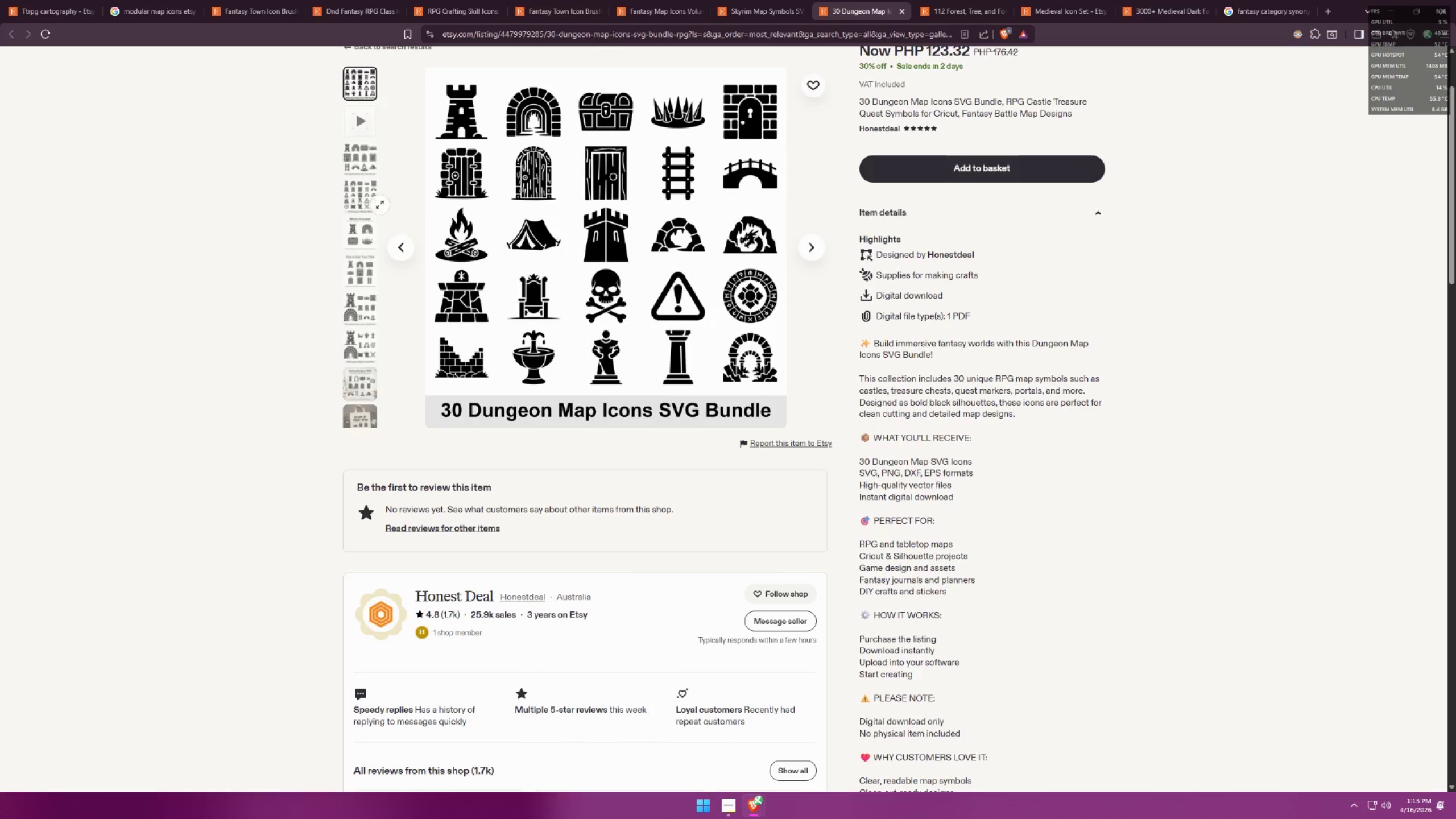 
left_click([370, 192])
 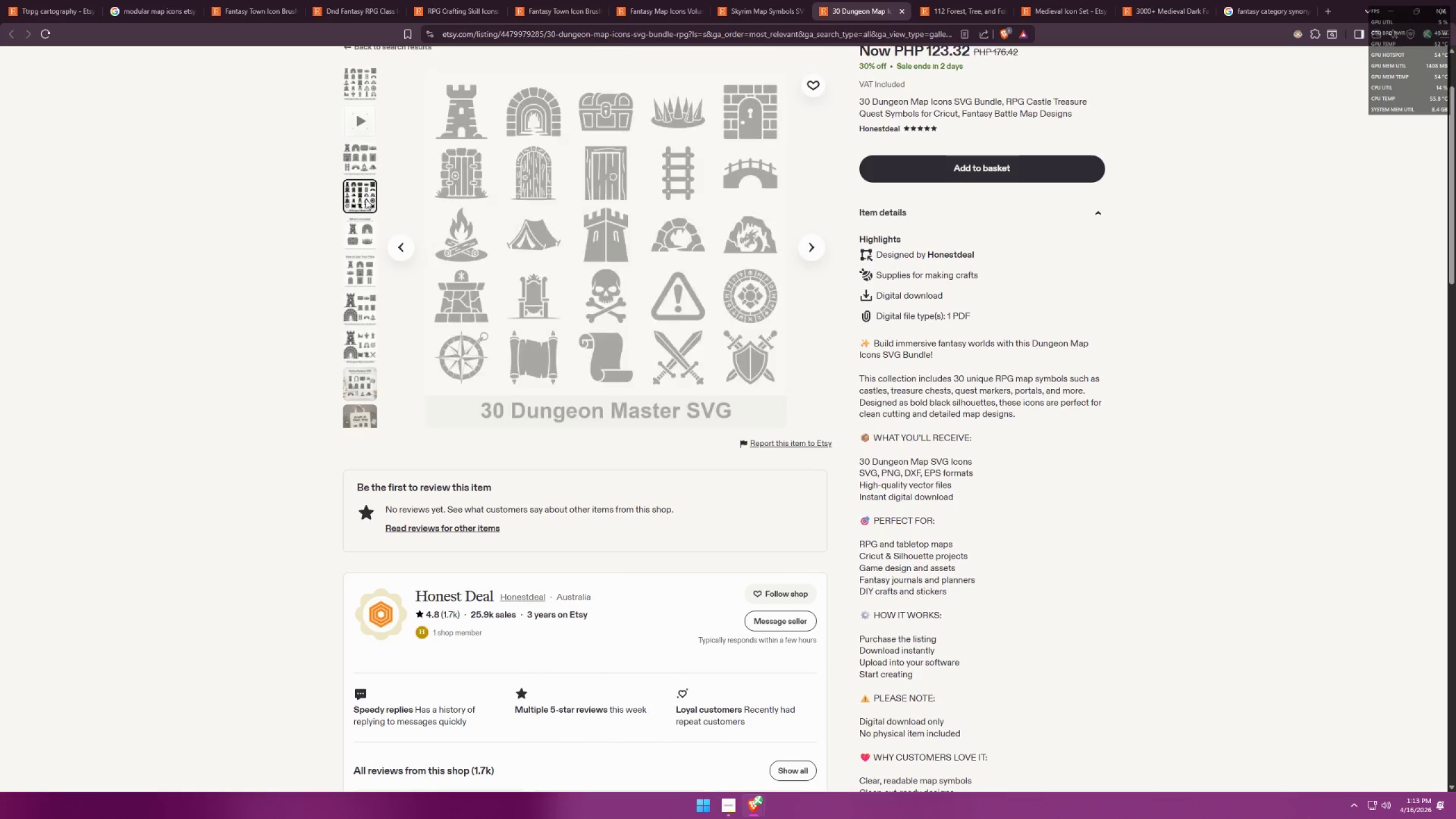 
left_click([359, 234])
 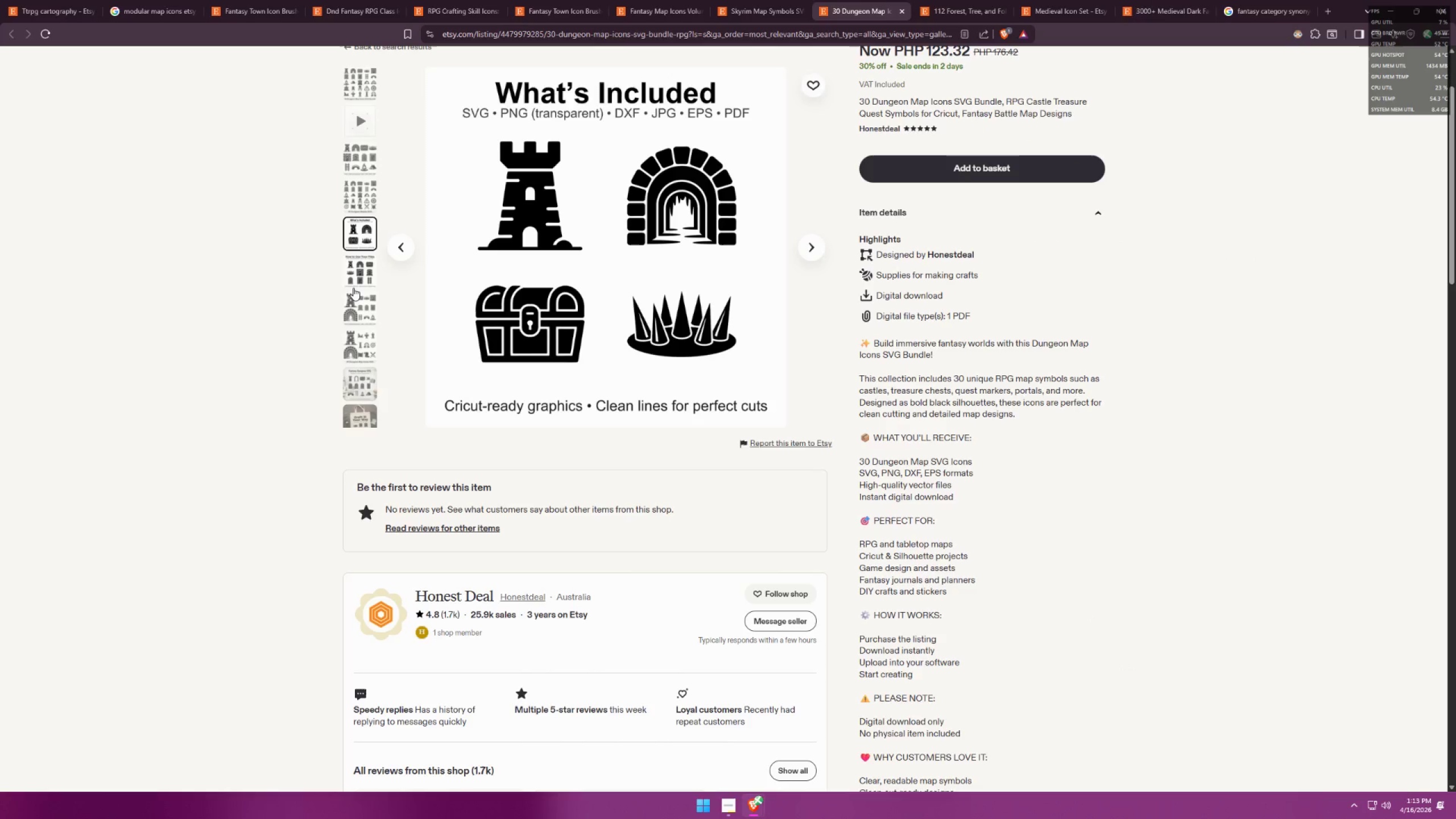 
left_click([326, 303])
 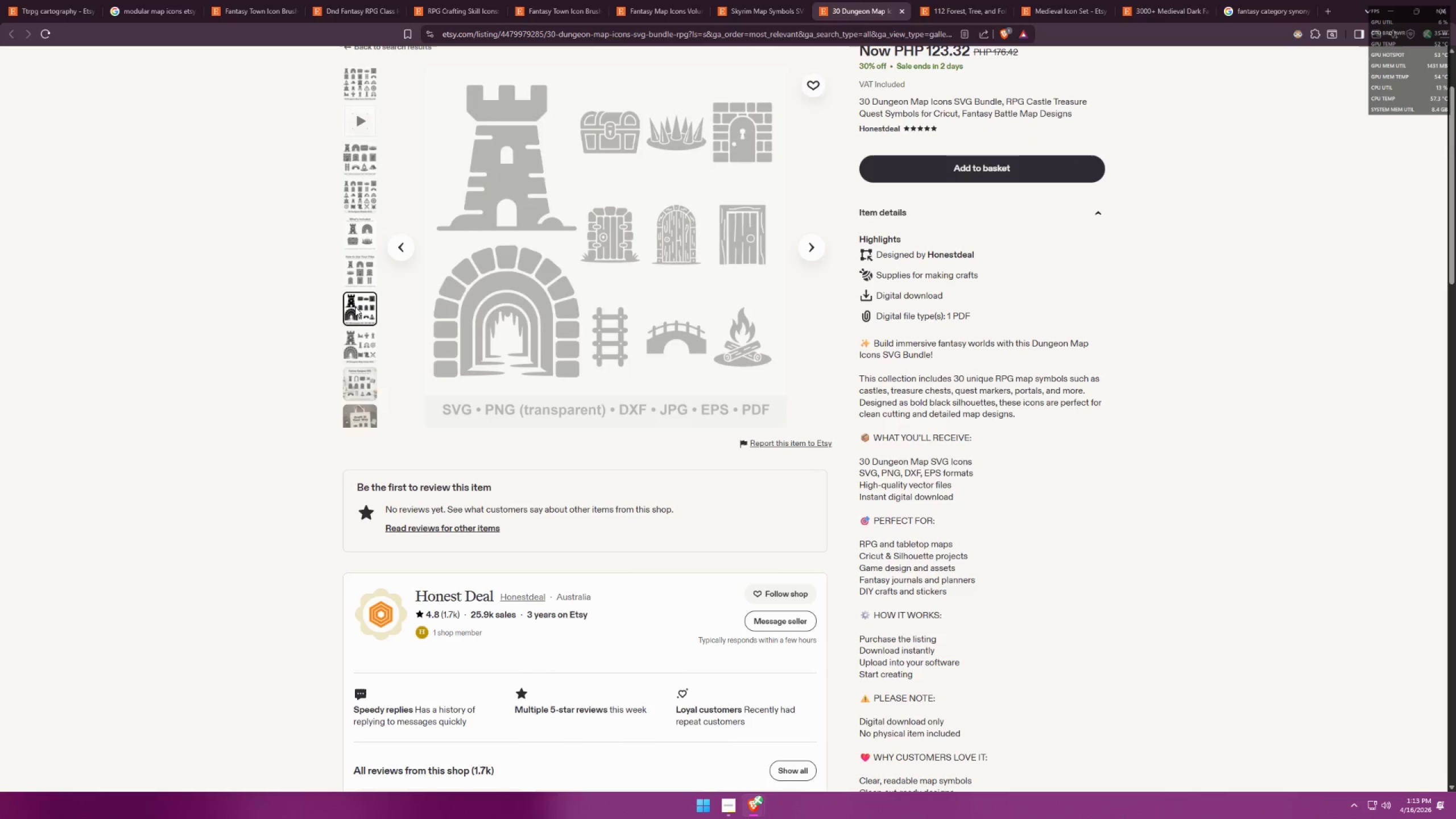 
left_click([359, 343])
 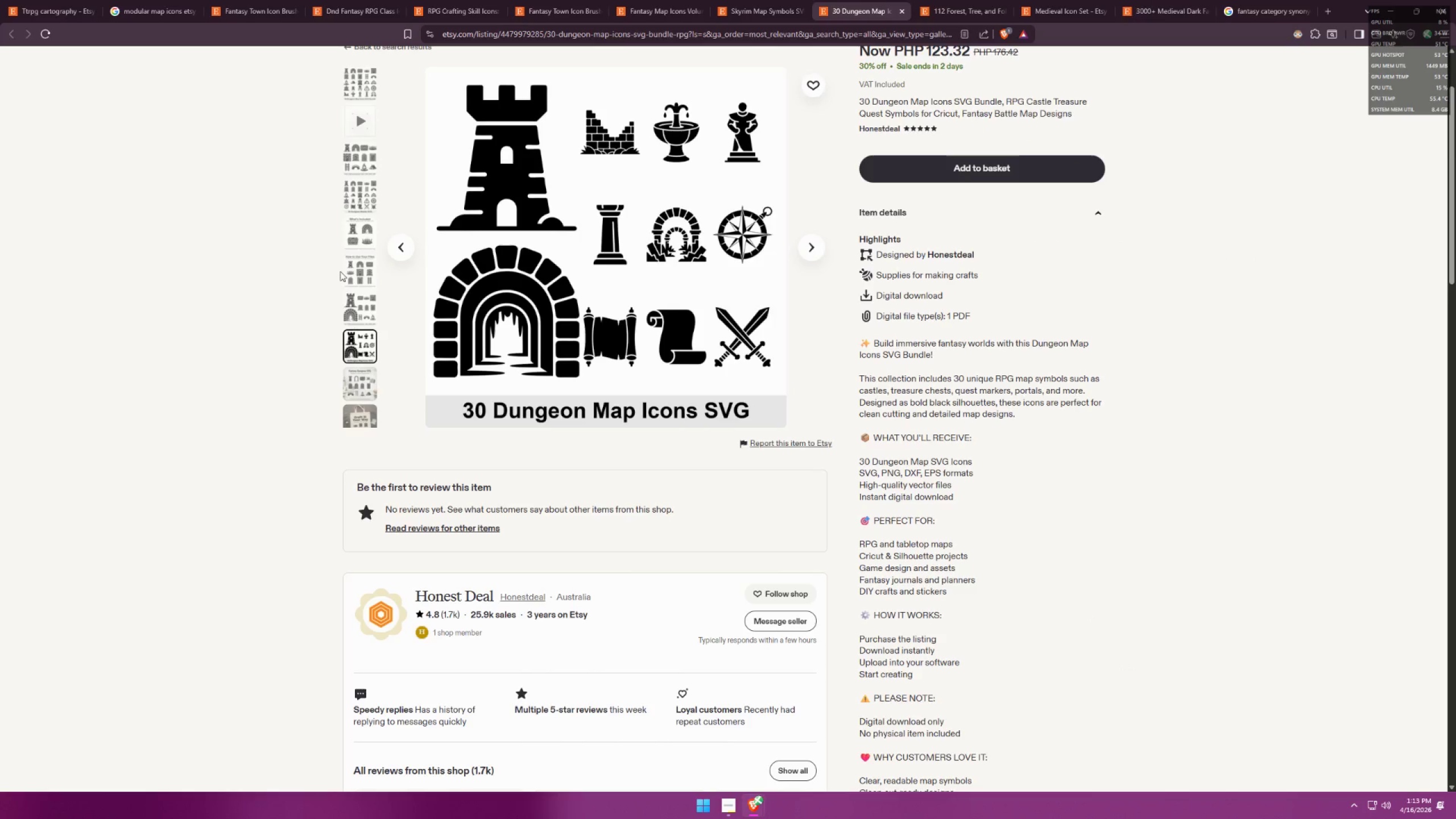 
double_click([361, 264])
 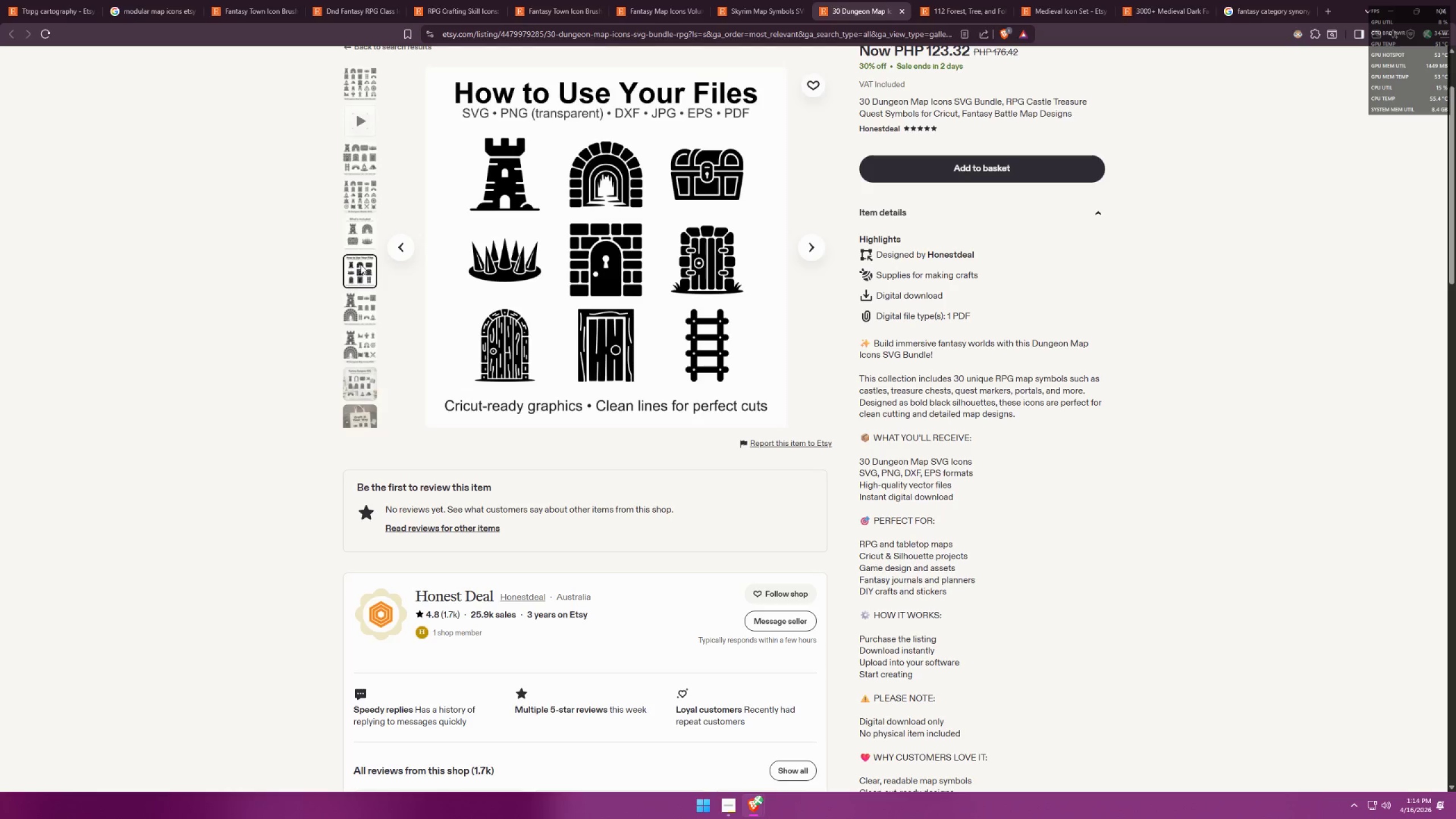 
key(Alt+AltLeft)
 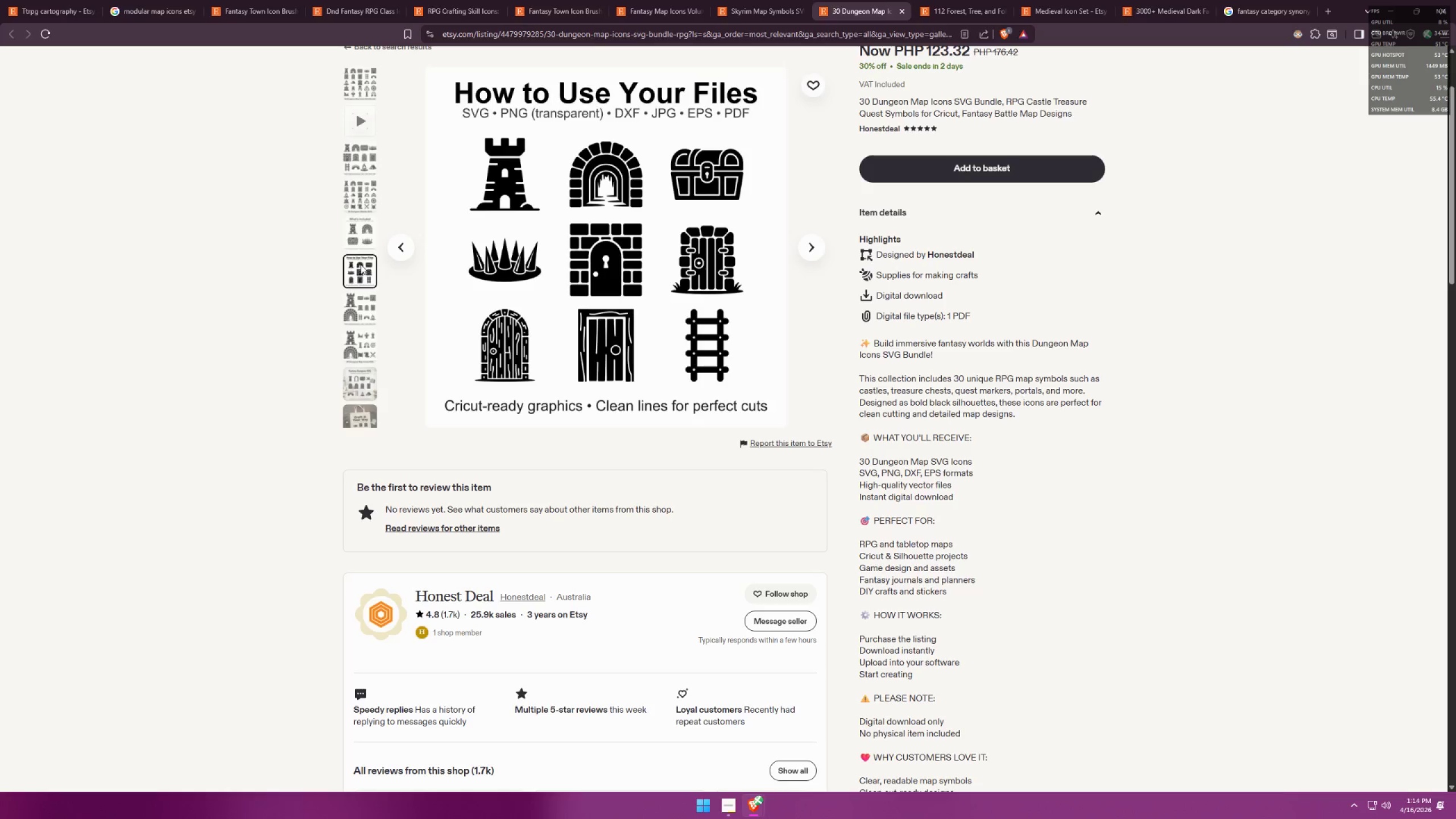 
key(Alt+Tab)
 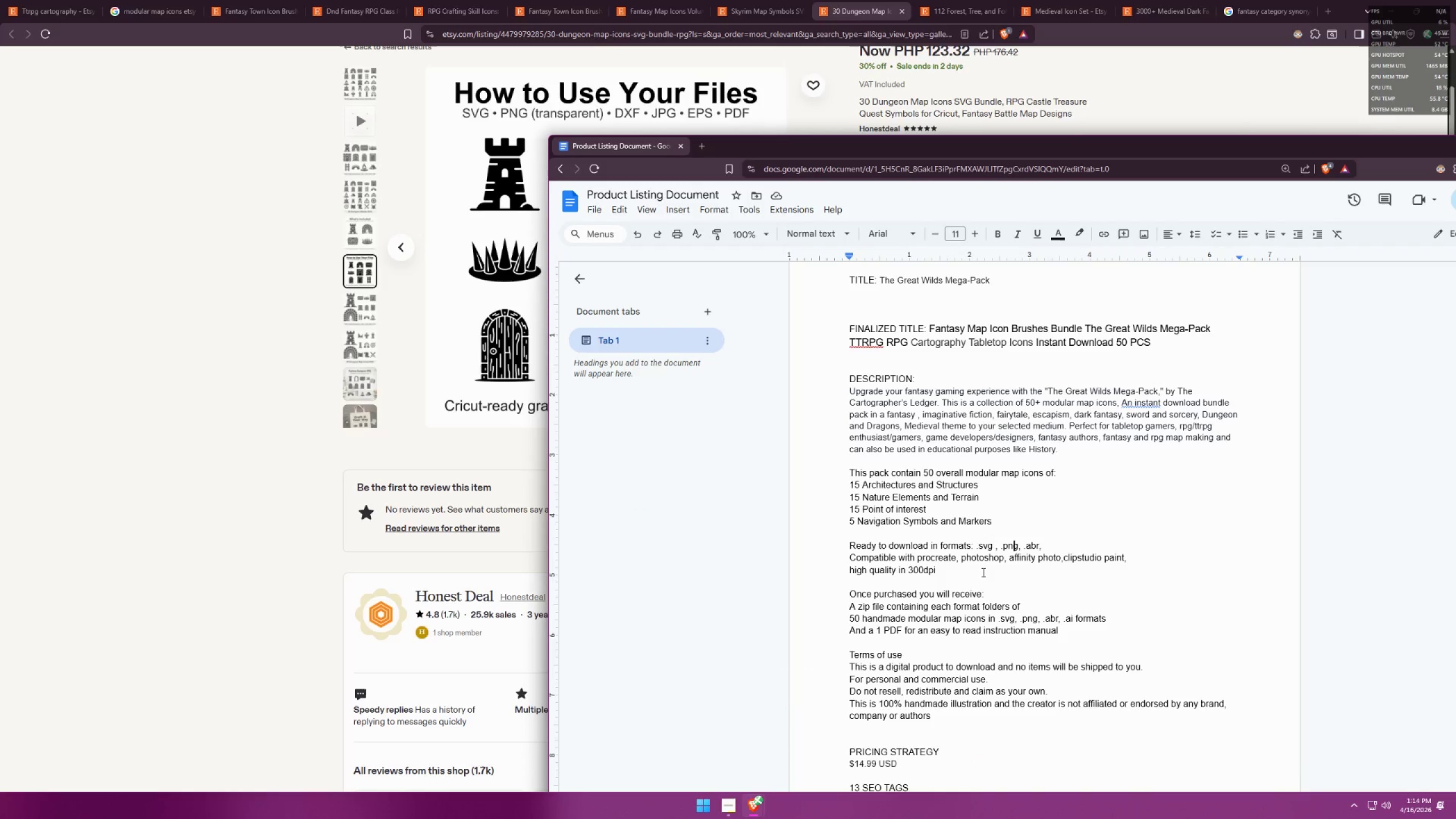 
double_click([995, 576])
 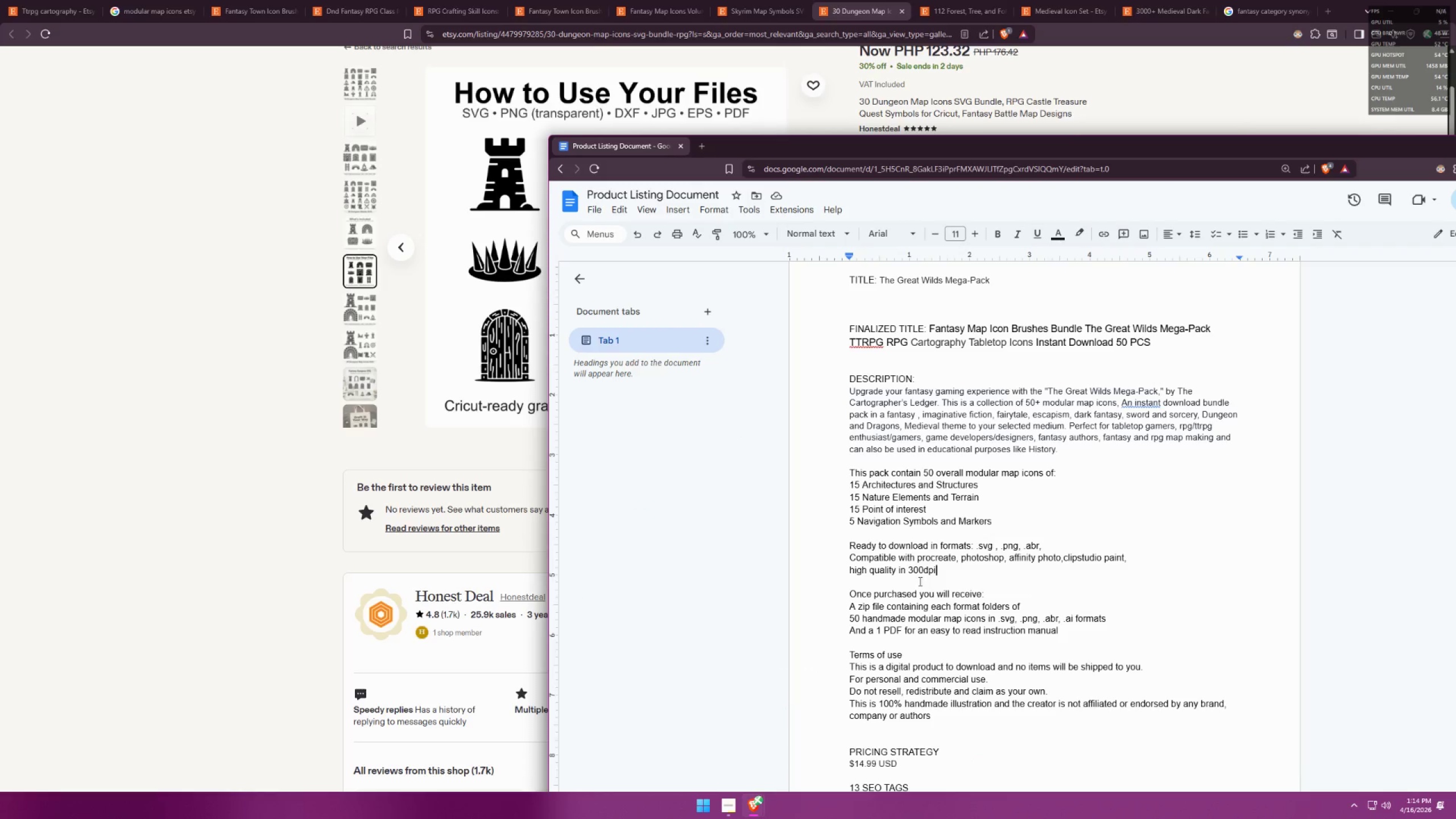 
double_click([943, 572])
 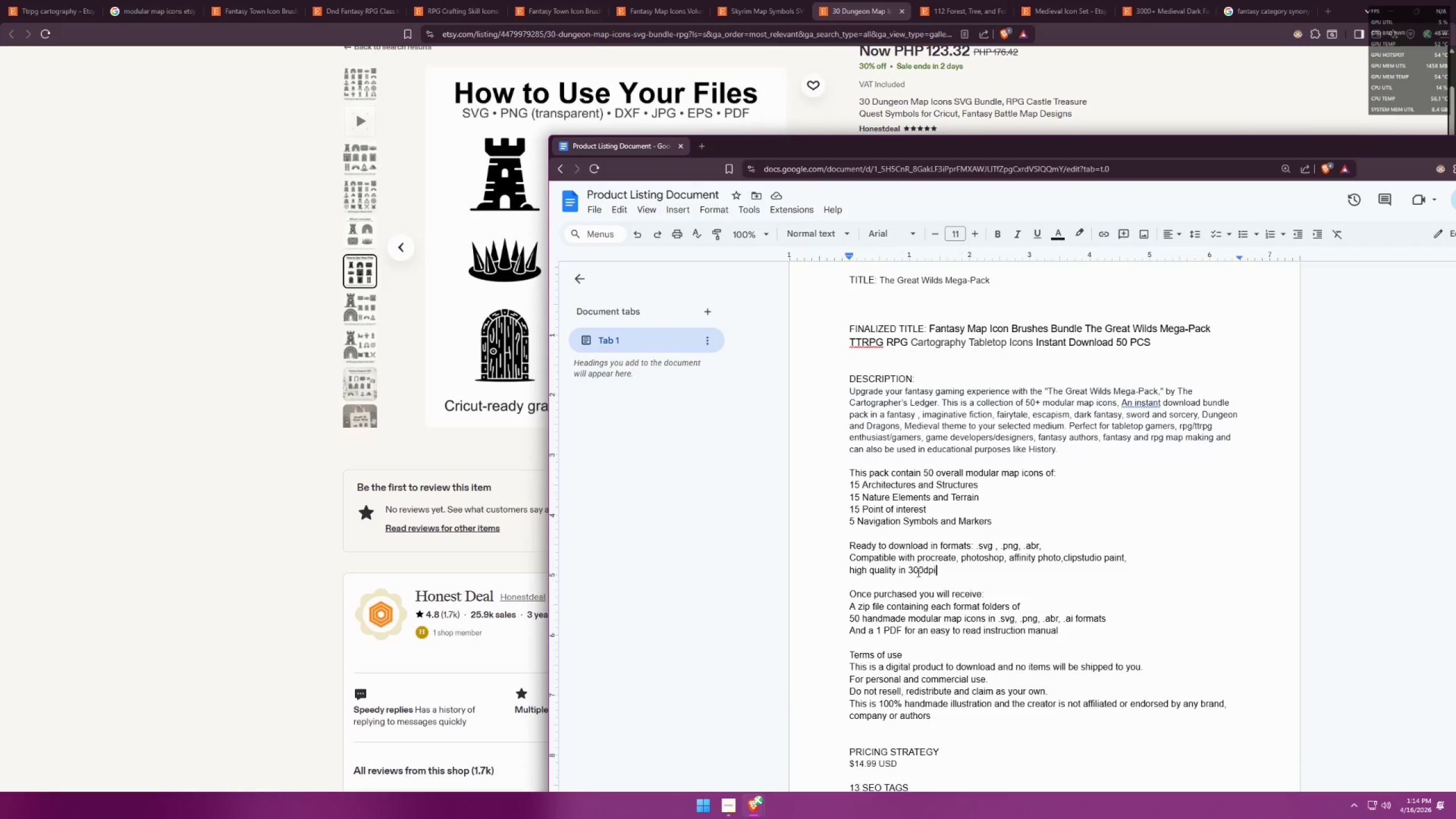 
triple_click([911, 573])
 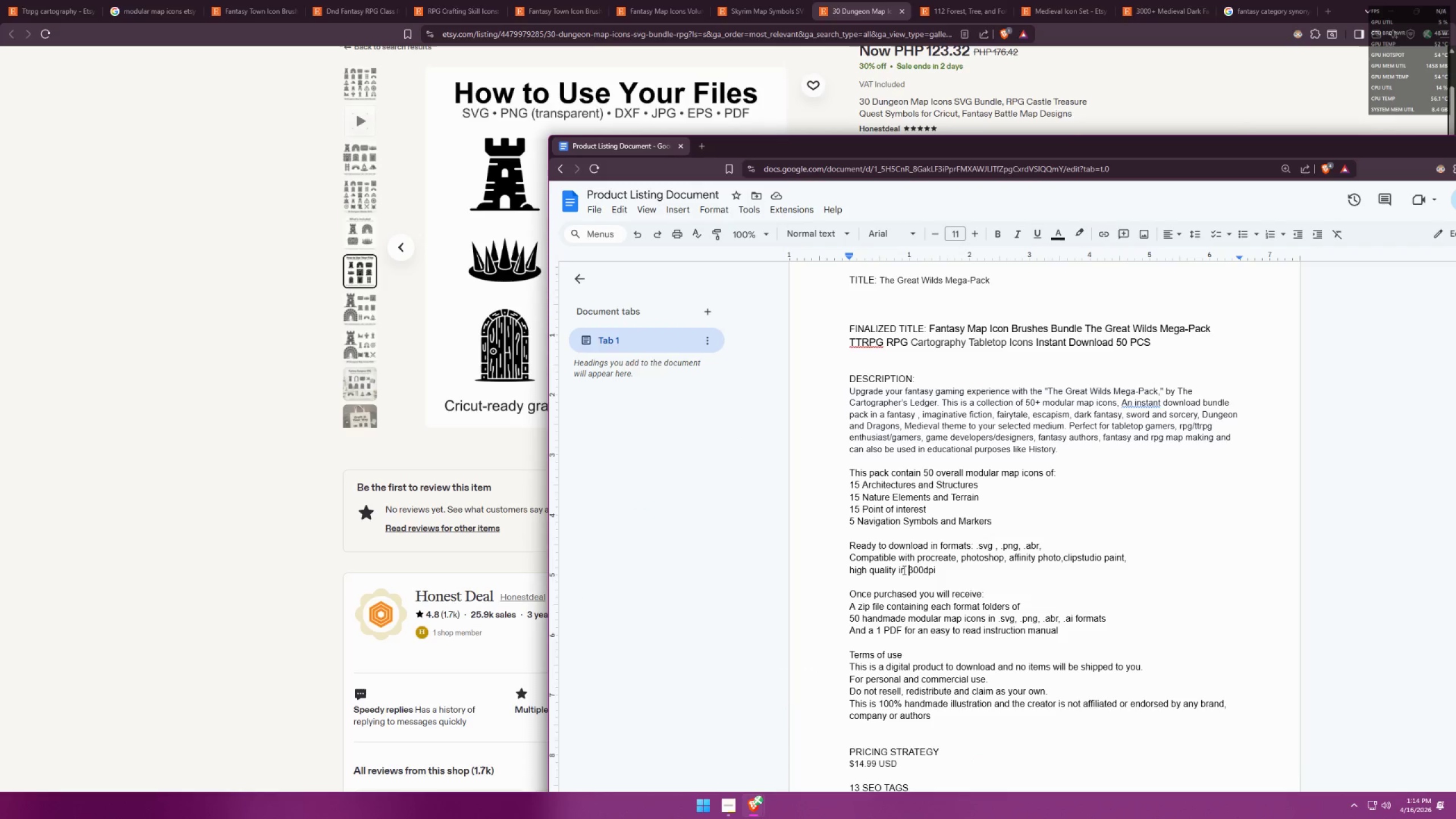 
triple_click([898, 569])
 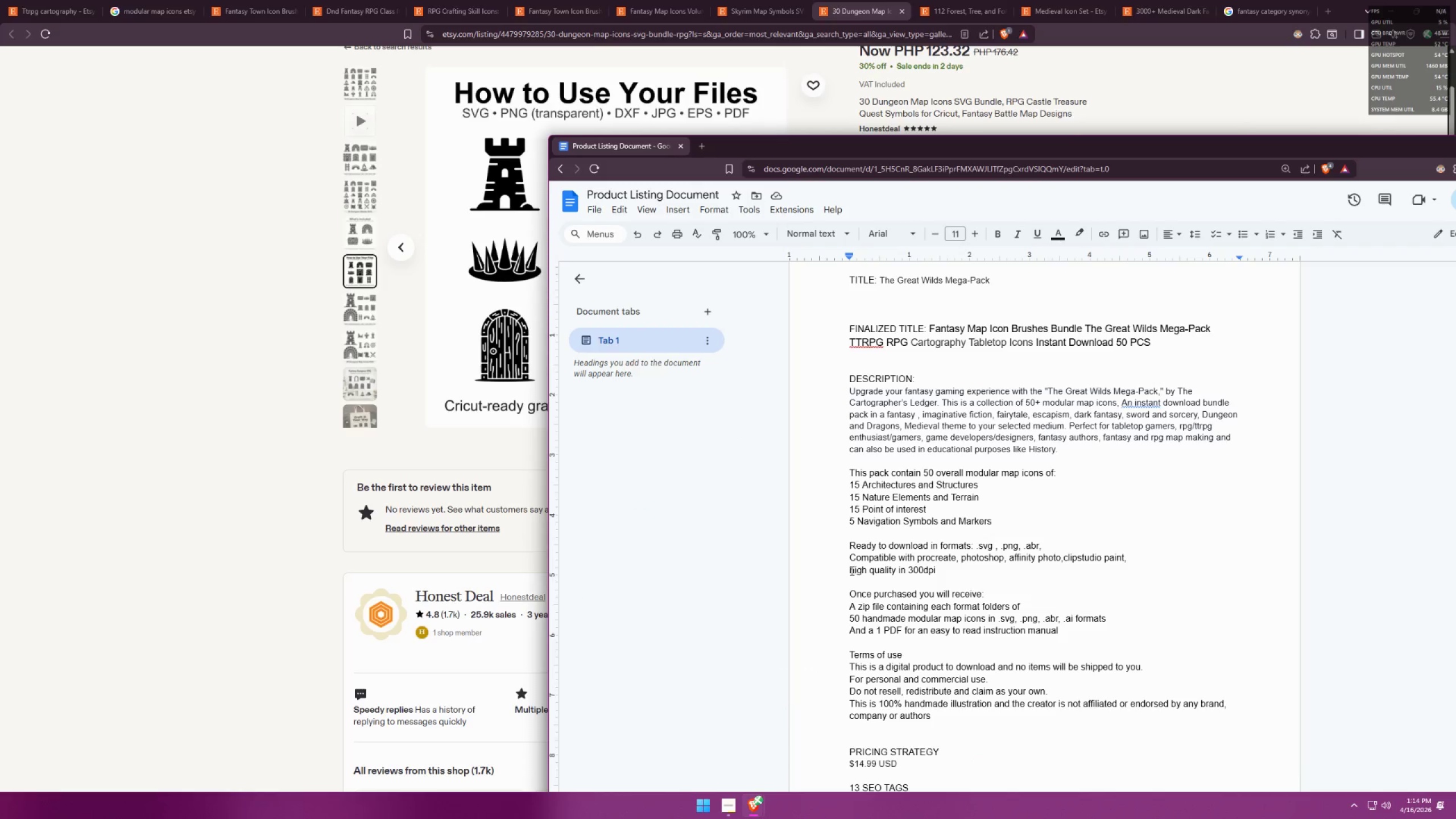 
left_click([842, 569])
 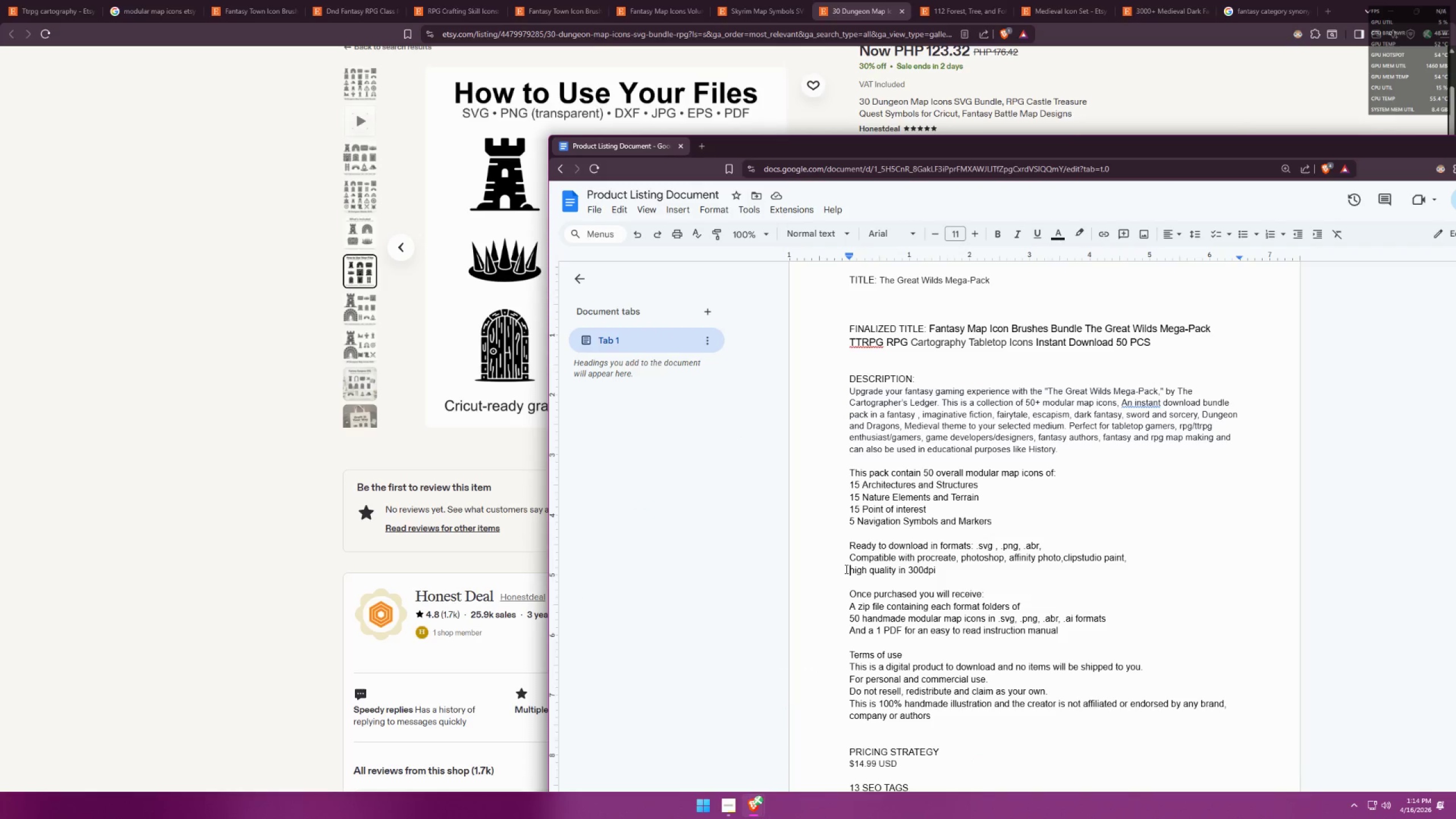 
type(Rea)
key(Backspace)
key(Backspace)
key(Backspace)
 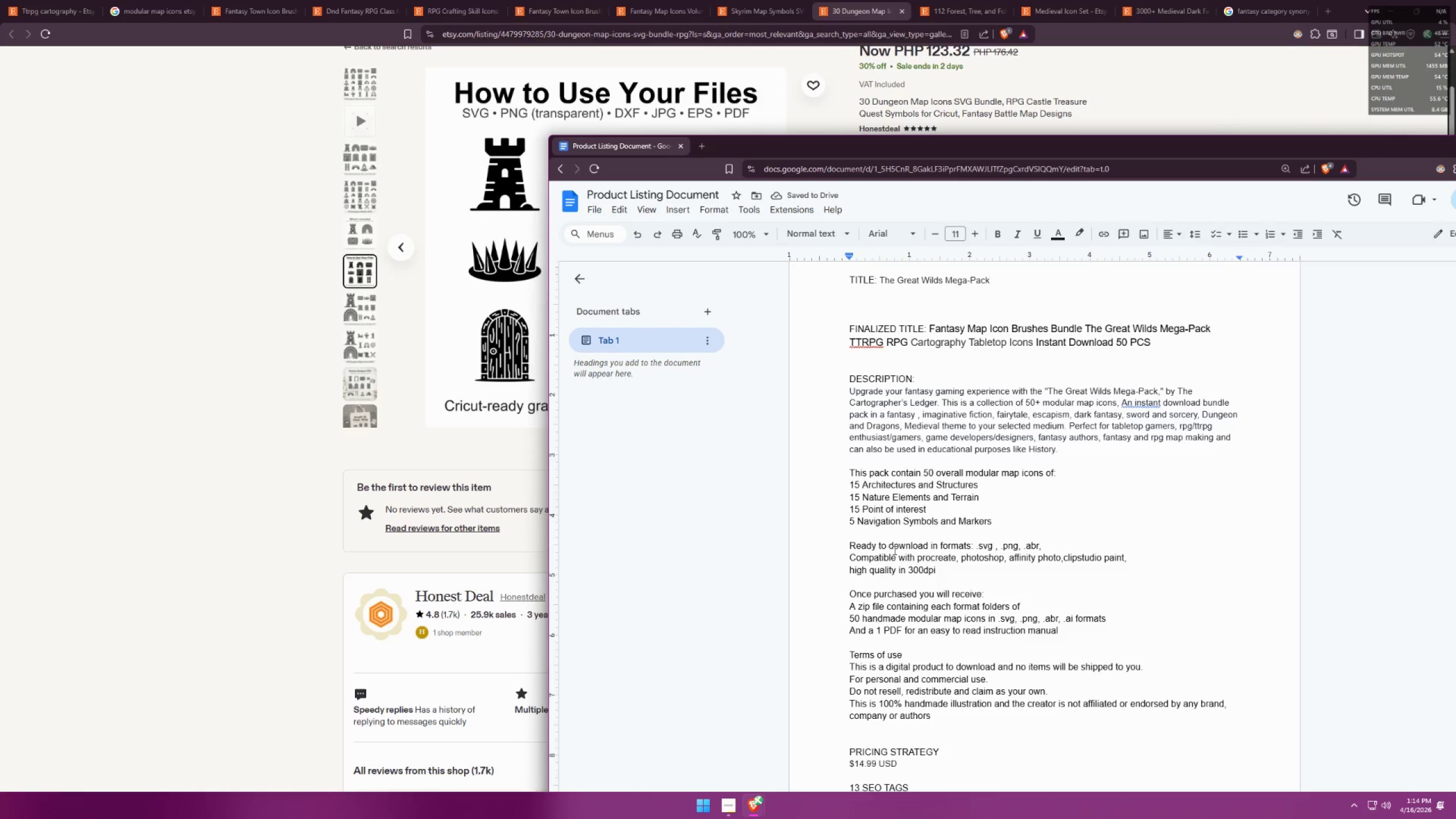 
left_click([846, 548])
 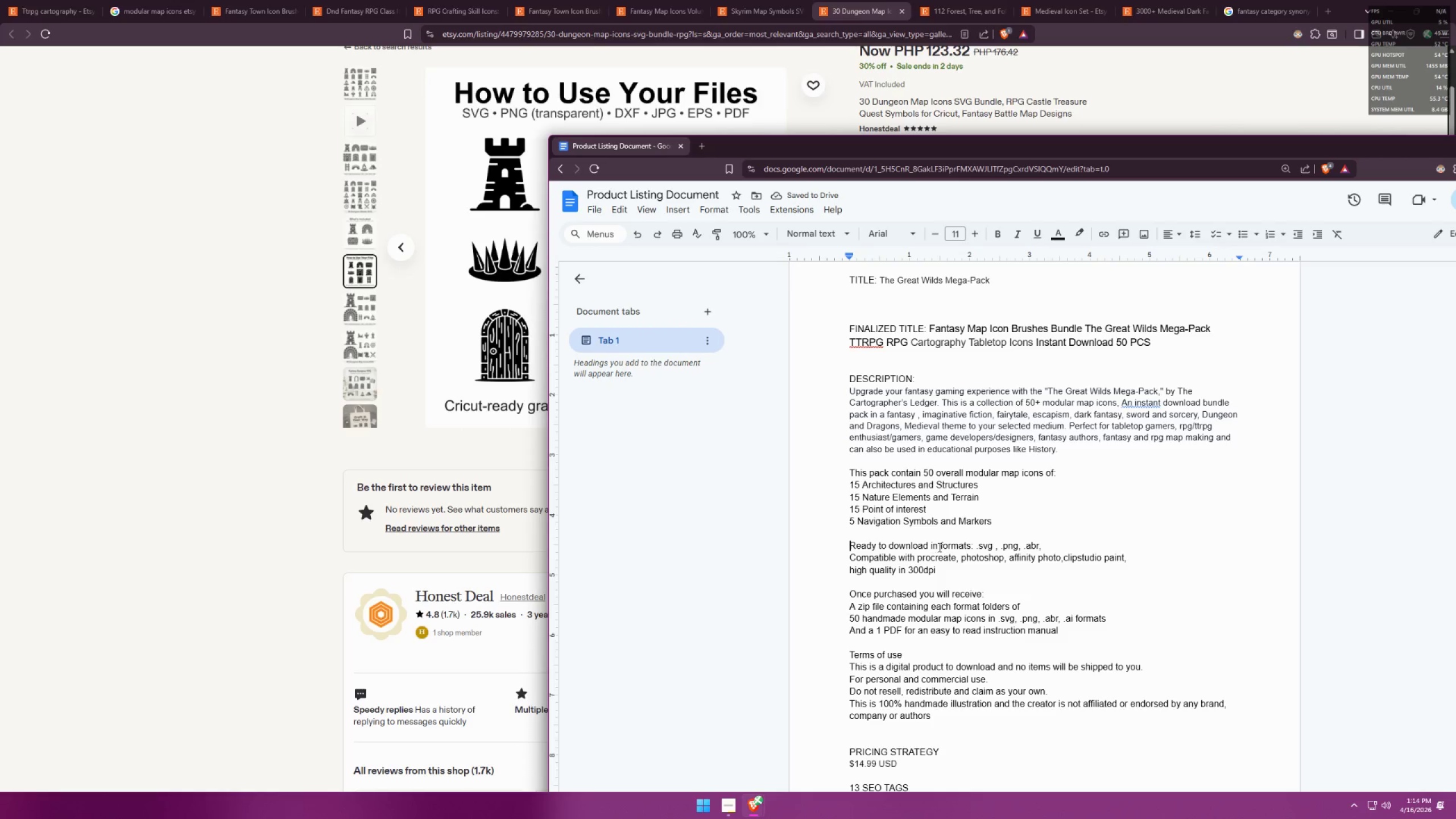 
left_click([928, 544])
 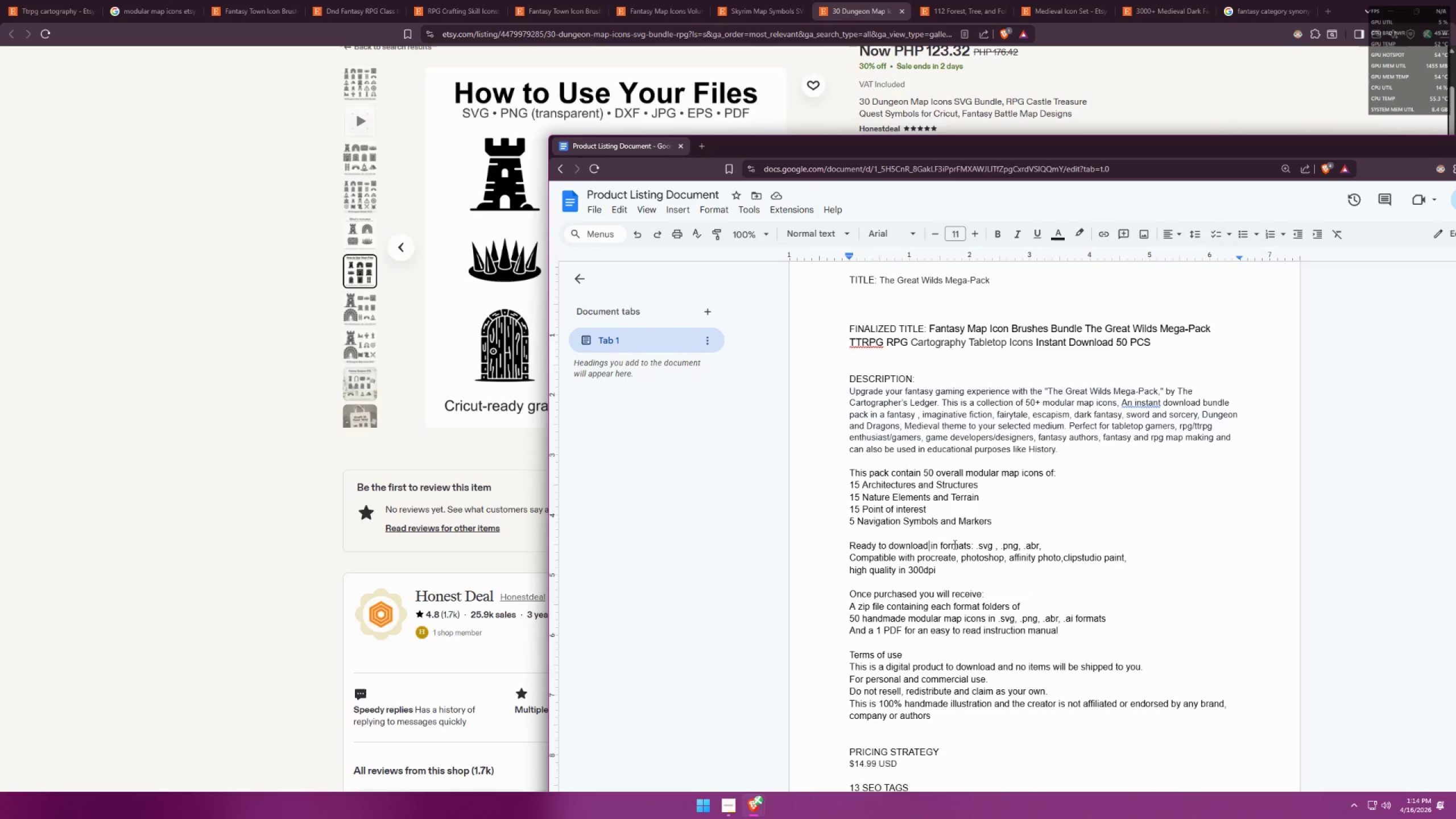 
type( an)
key(Backspace)
key(Backspace)
key(Backspace)
 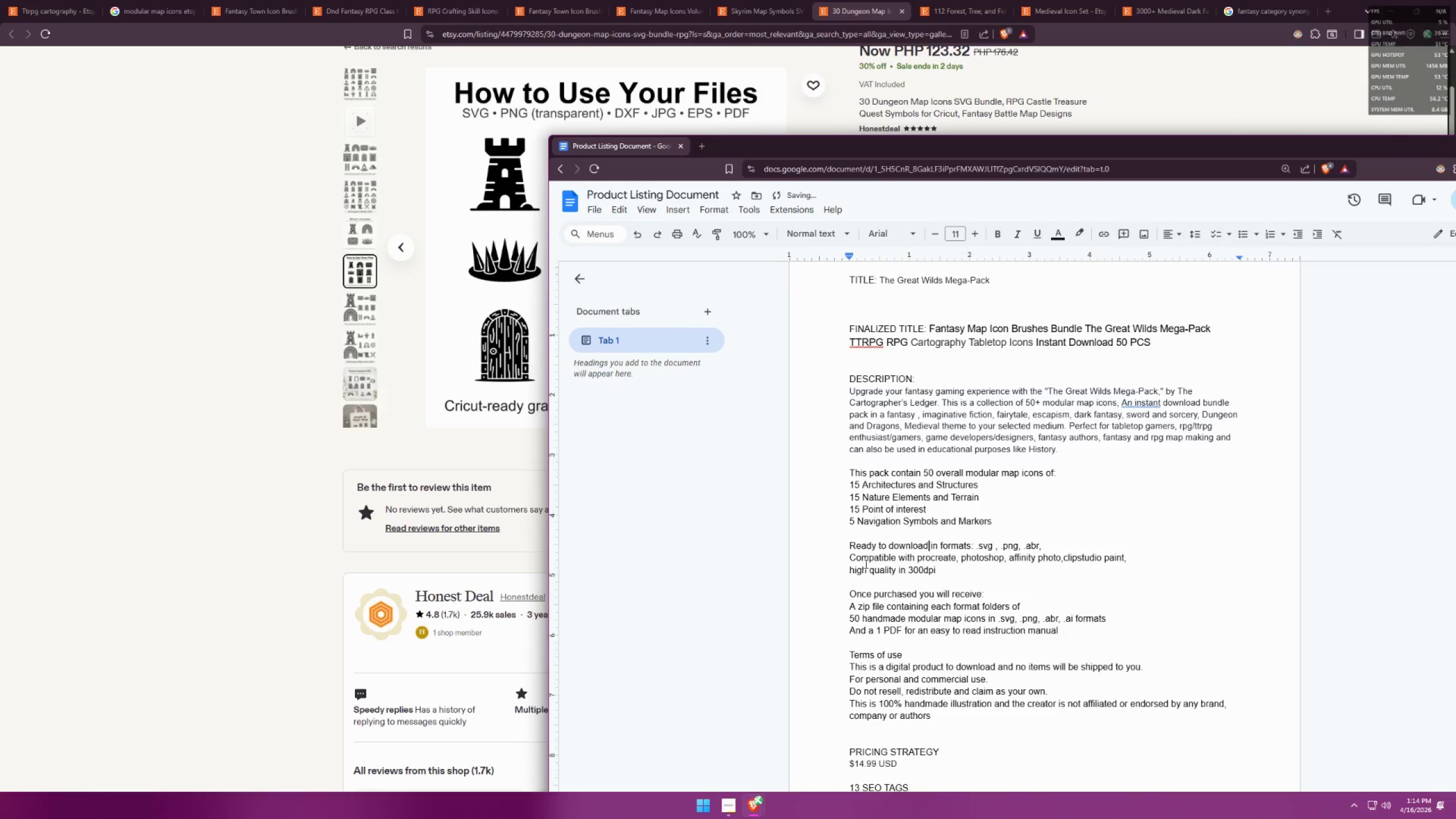 
left_click([850, 561])
 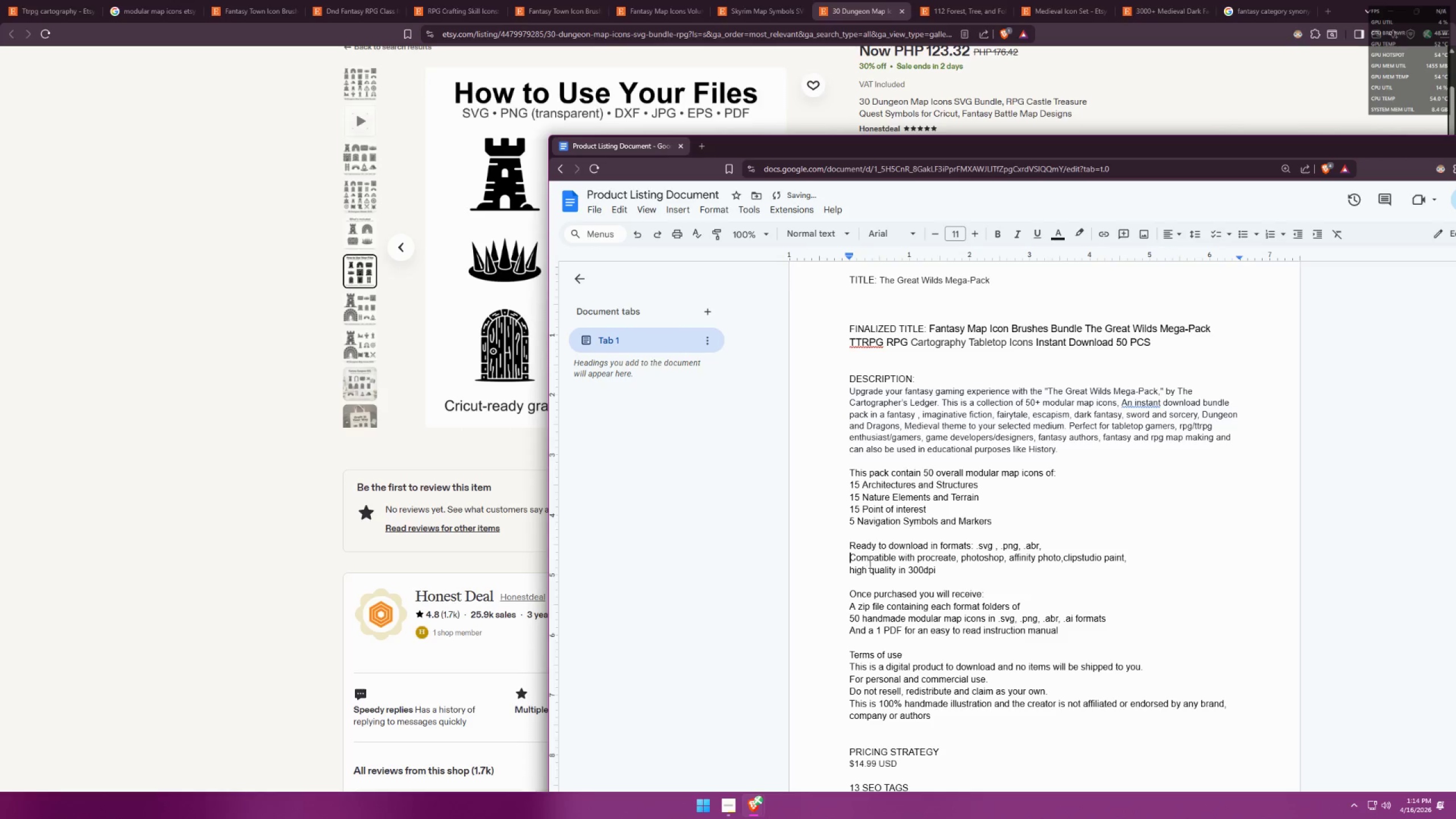 
type(Easy to use with )
 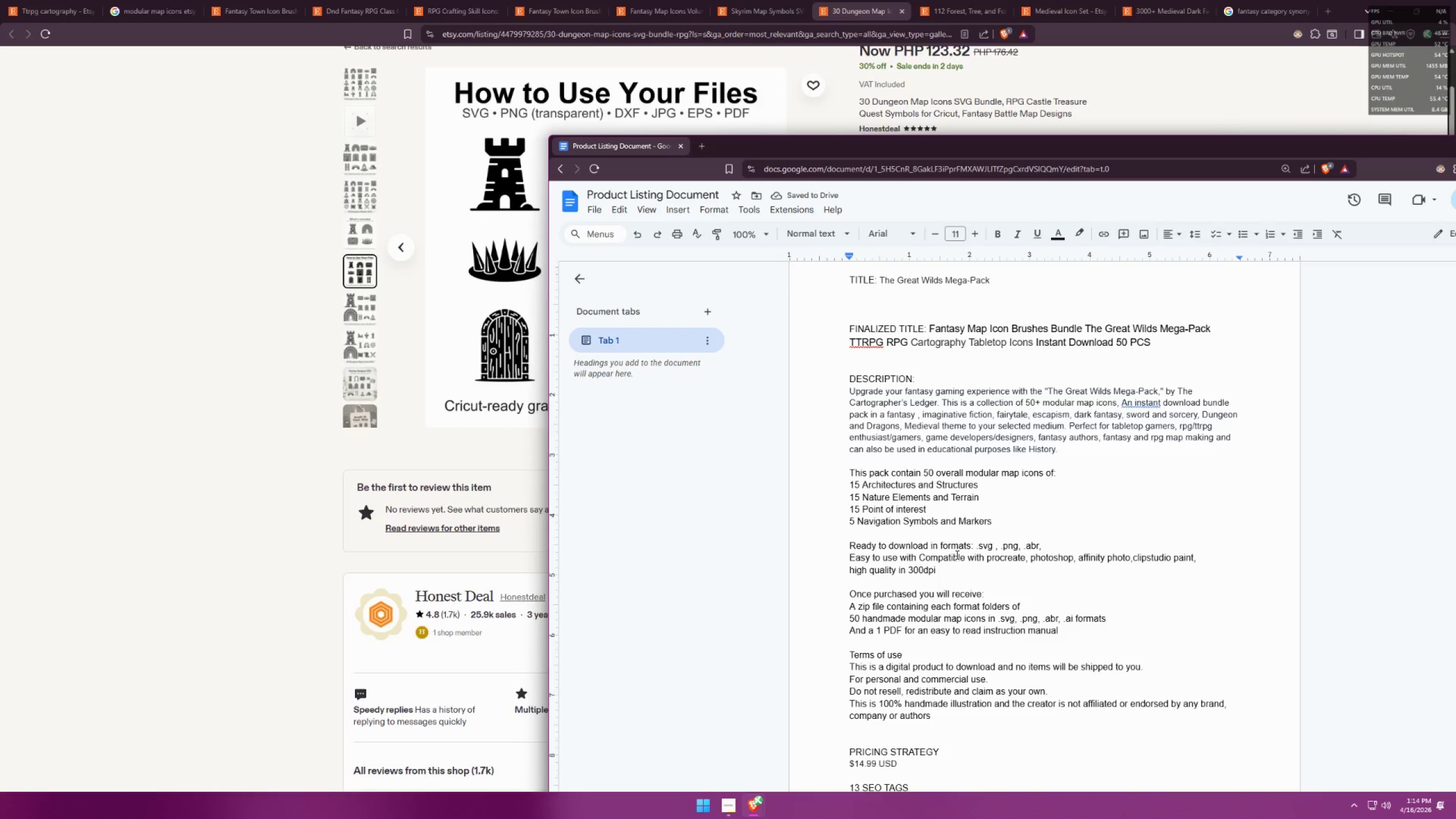 
key(Backspace)
 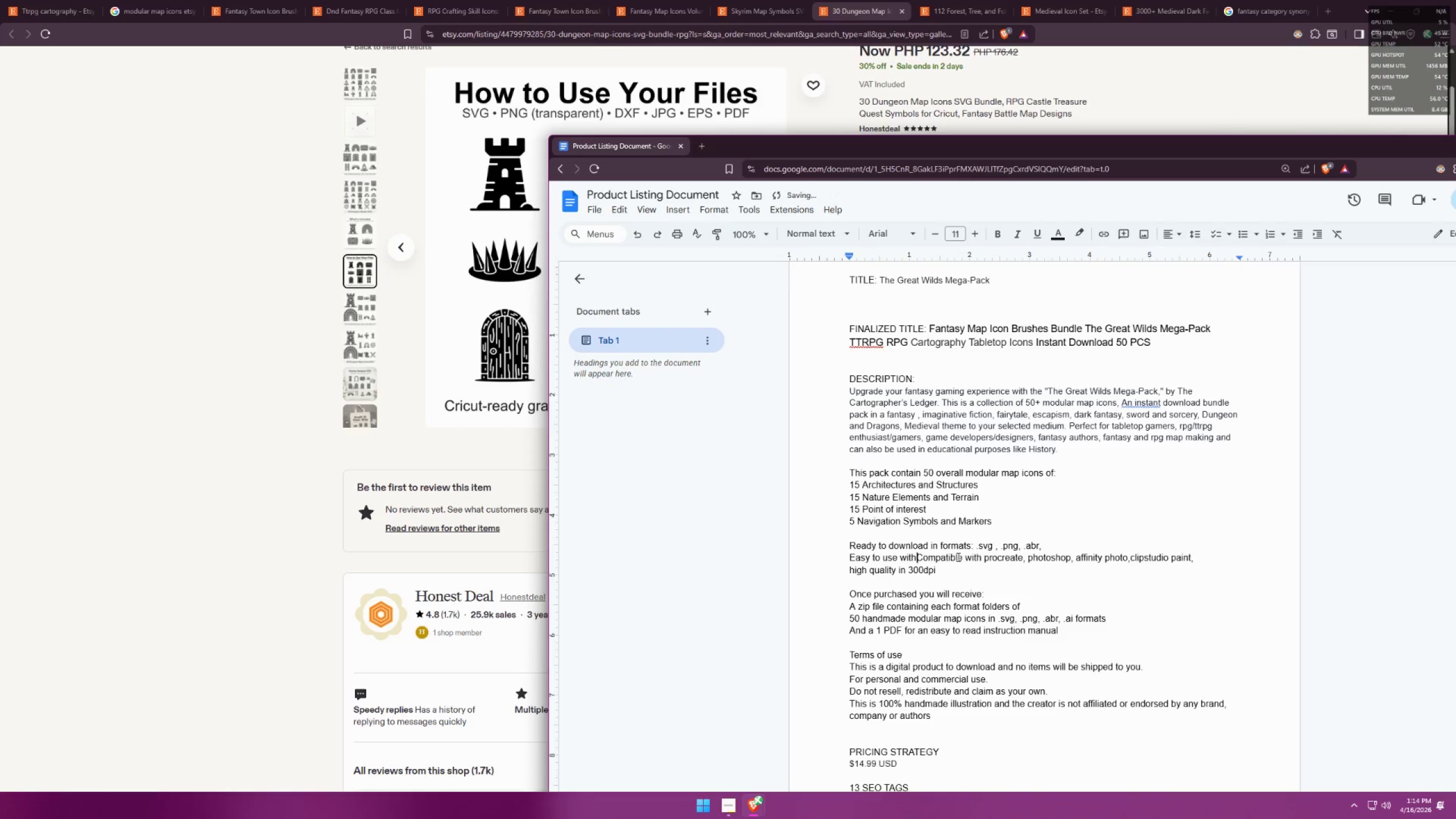 
key(Backspace)
 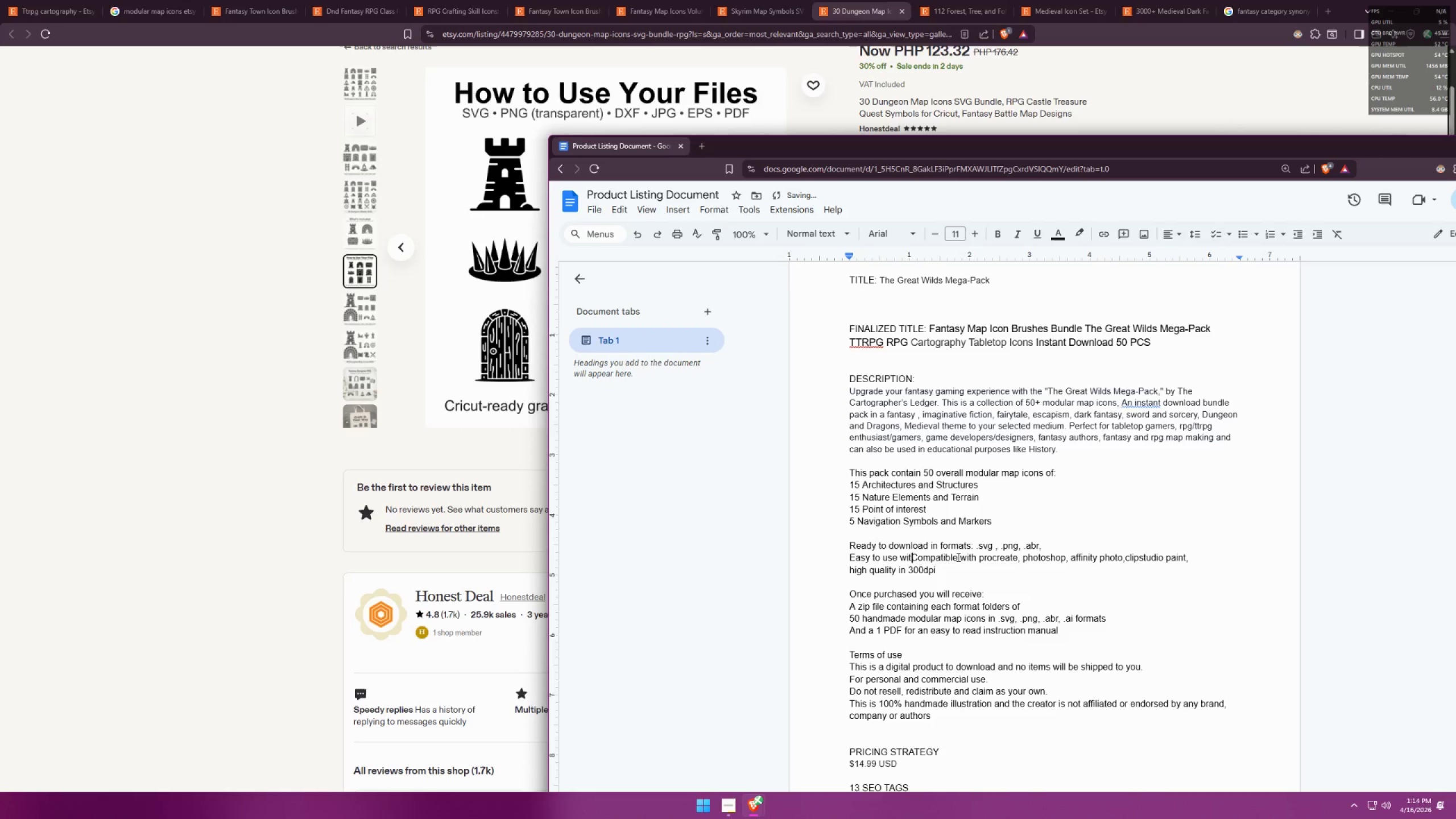 
key(Backspace)
 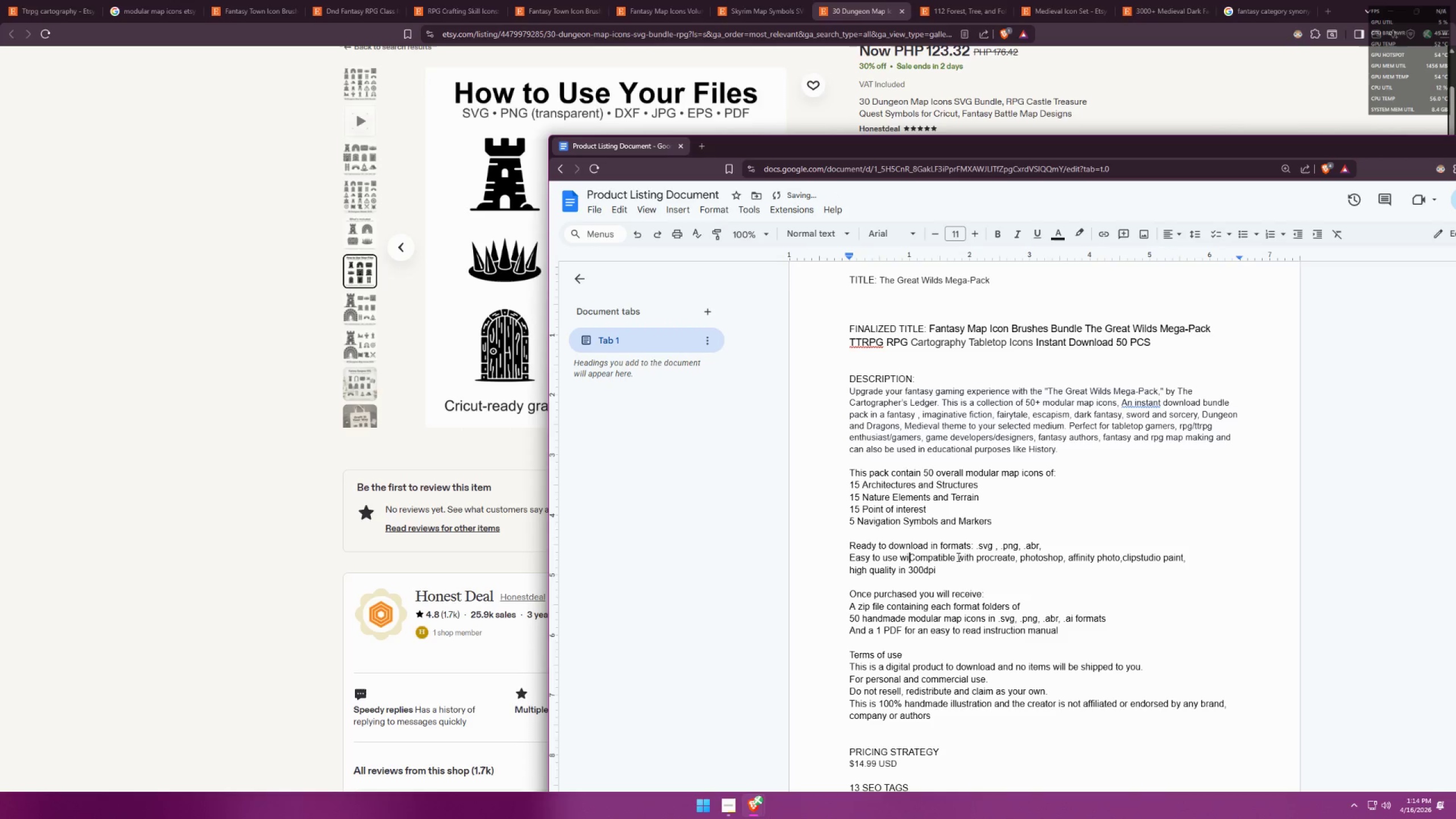 
key(Backspace)
 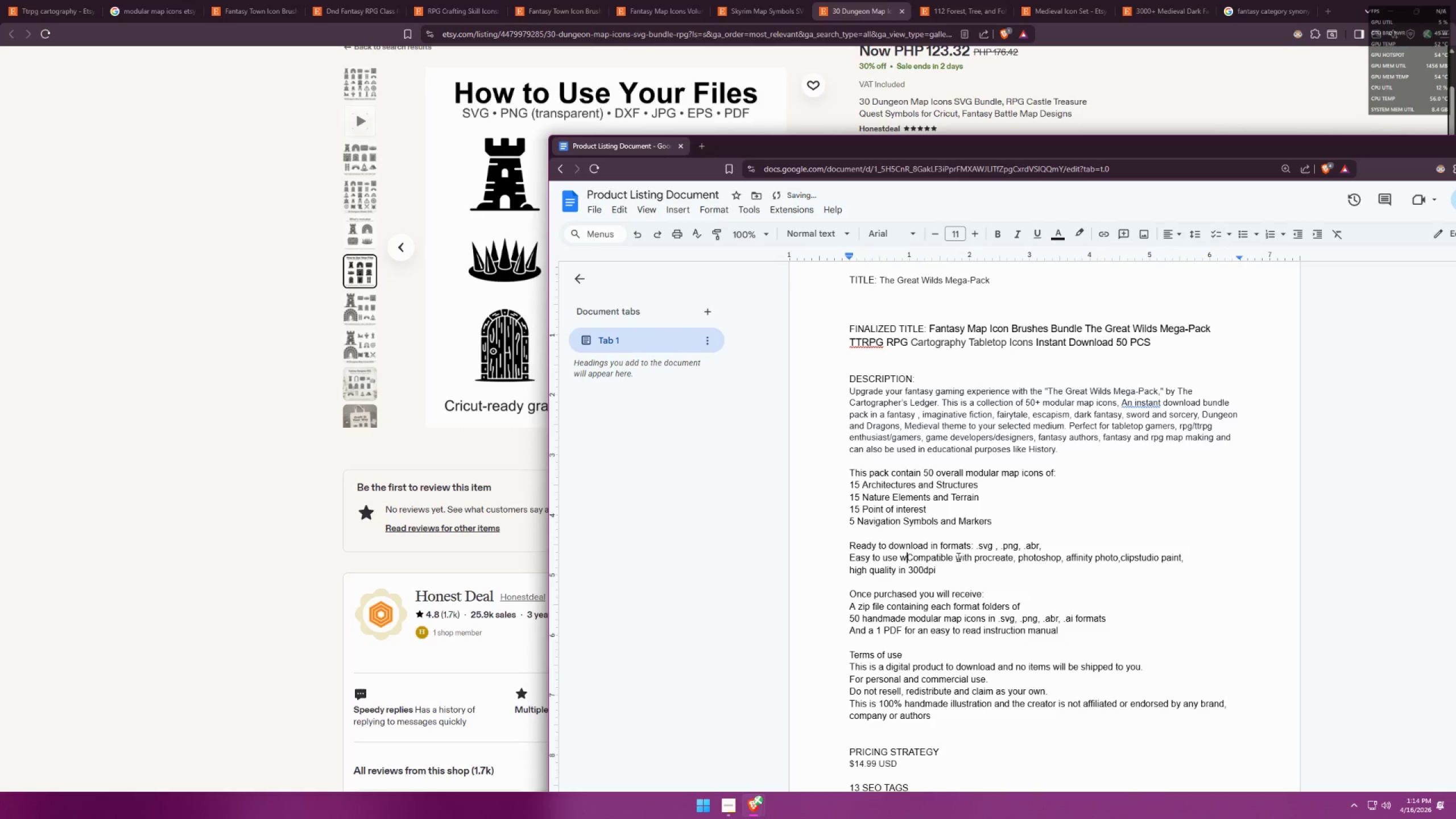 
key(Backspace)
 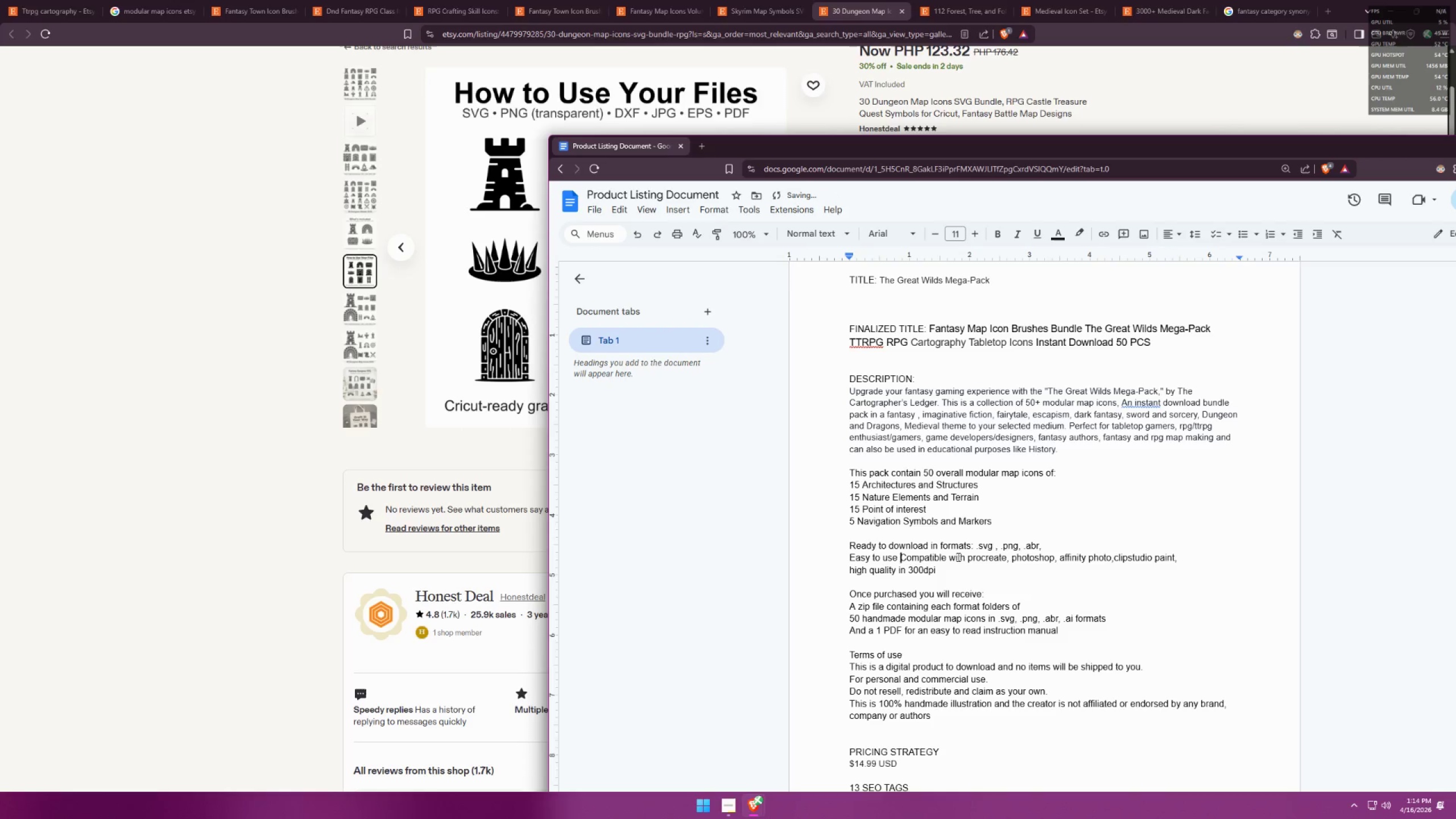 
key(Backspace)
 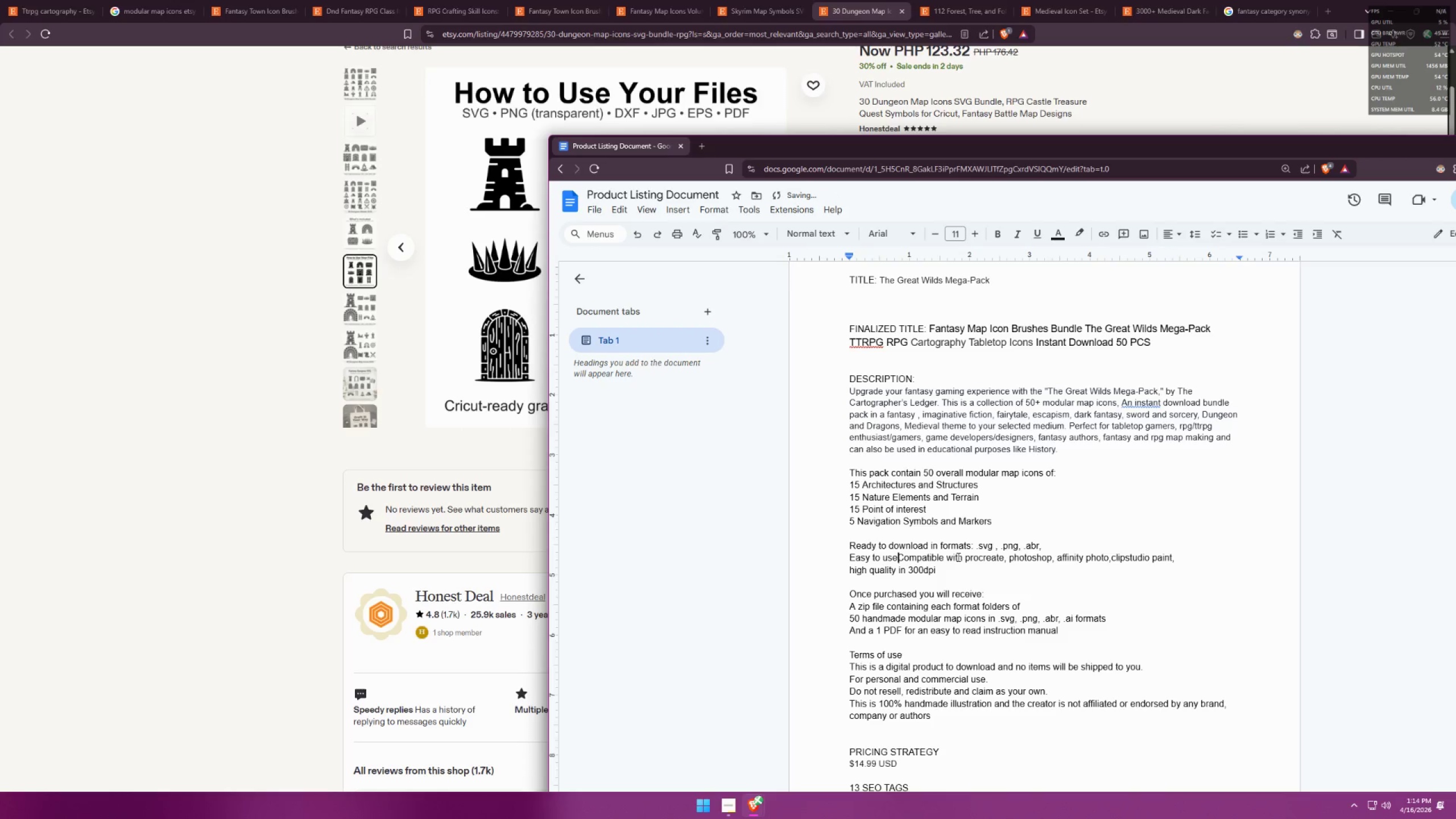 
key(Comma)
 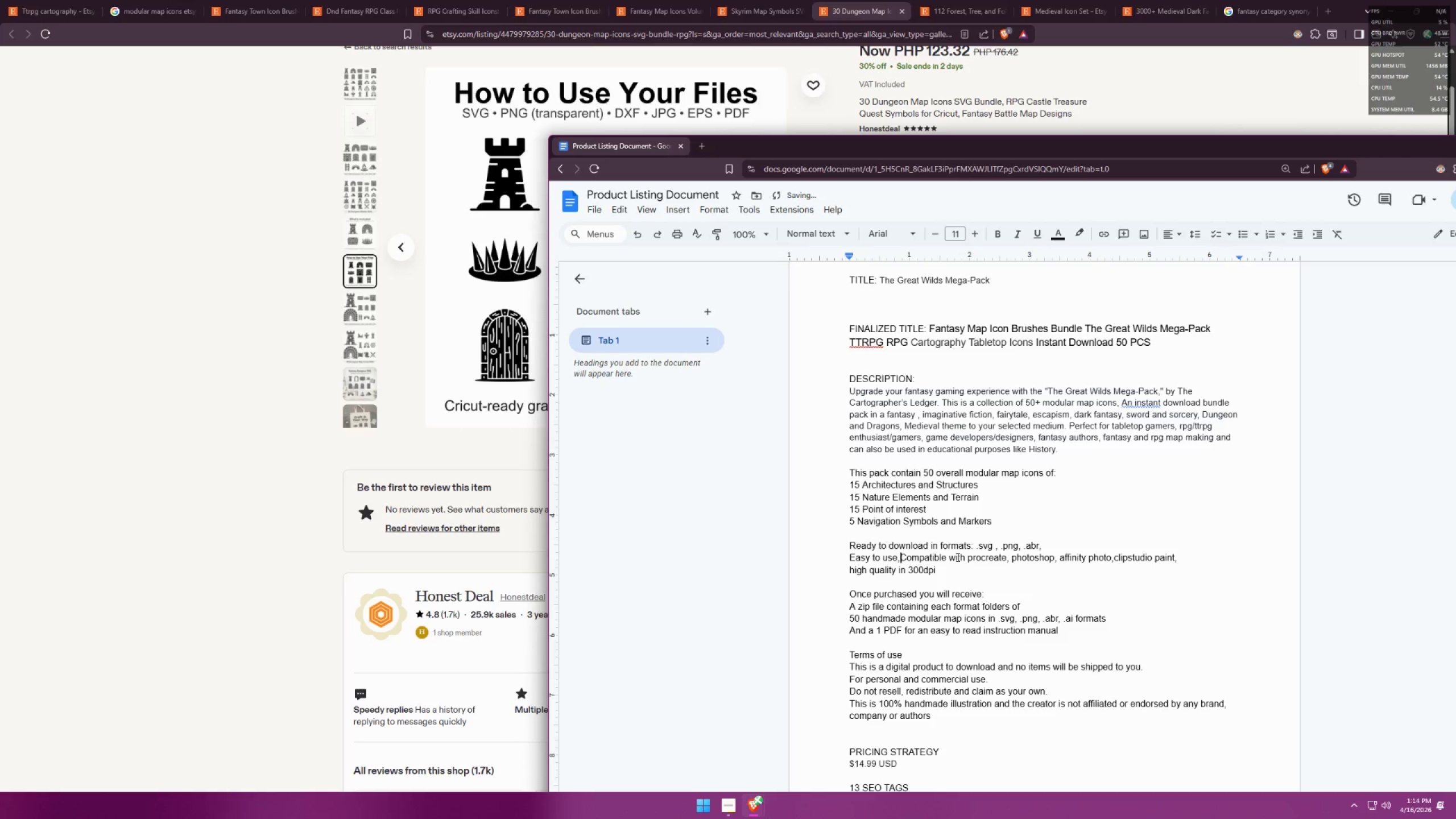 
key(Backspace)
 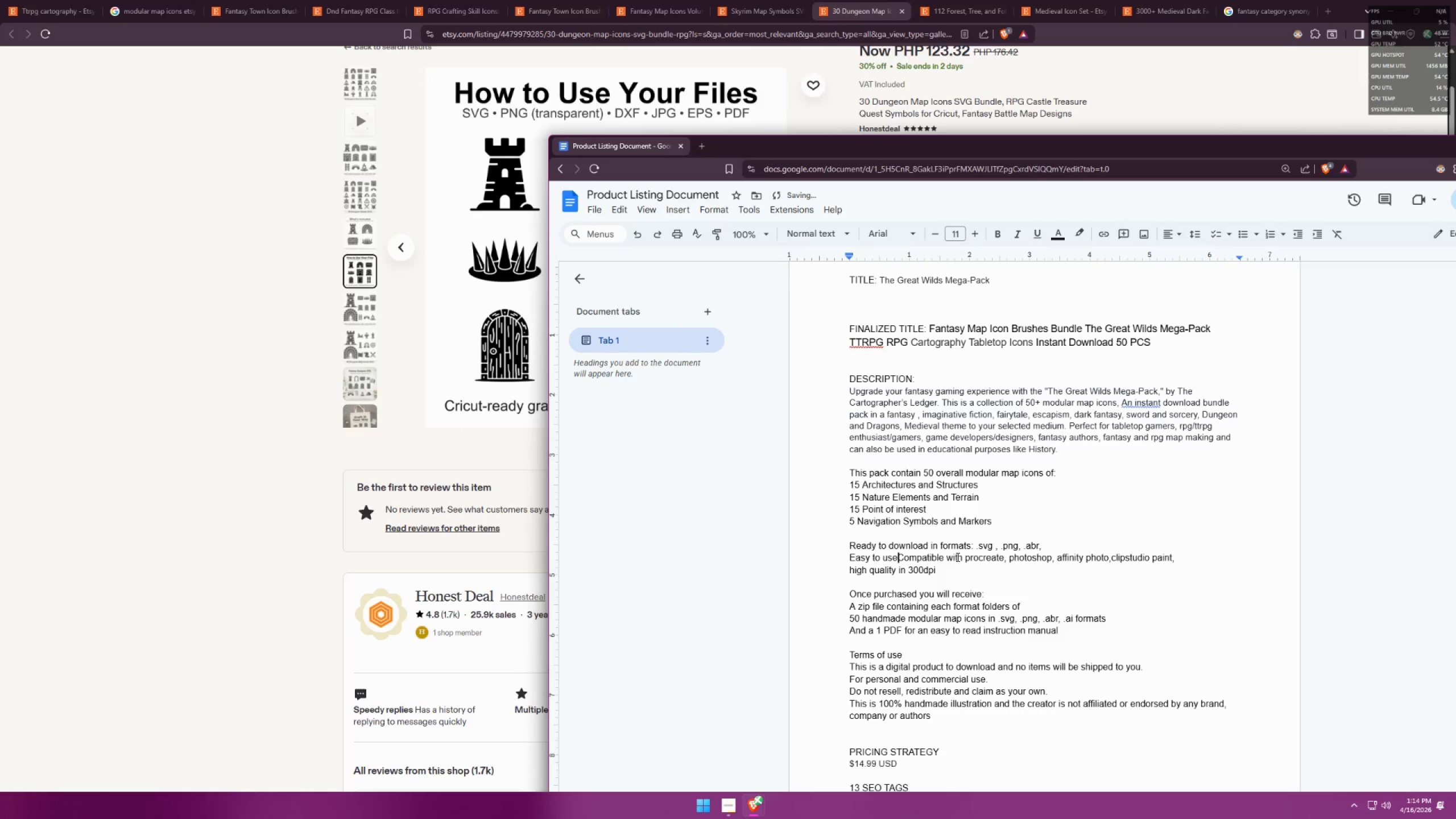 
key(Space)
 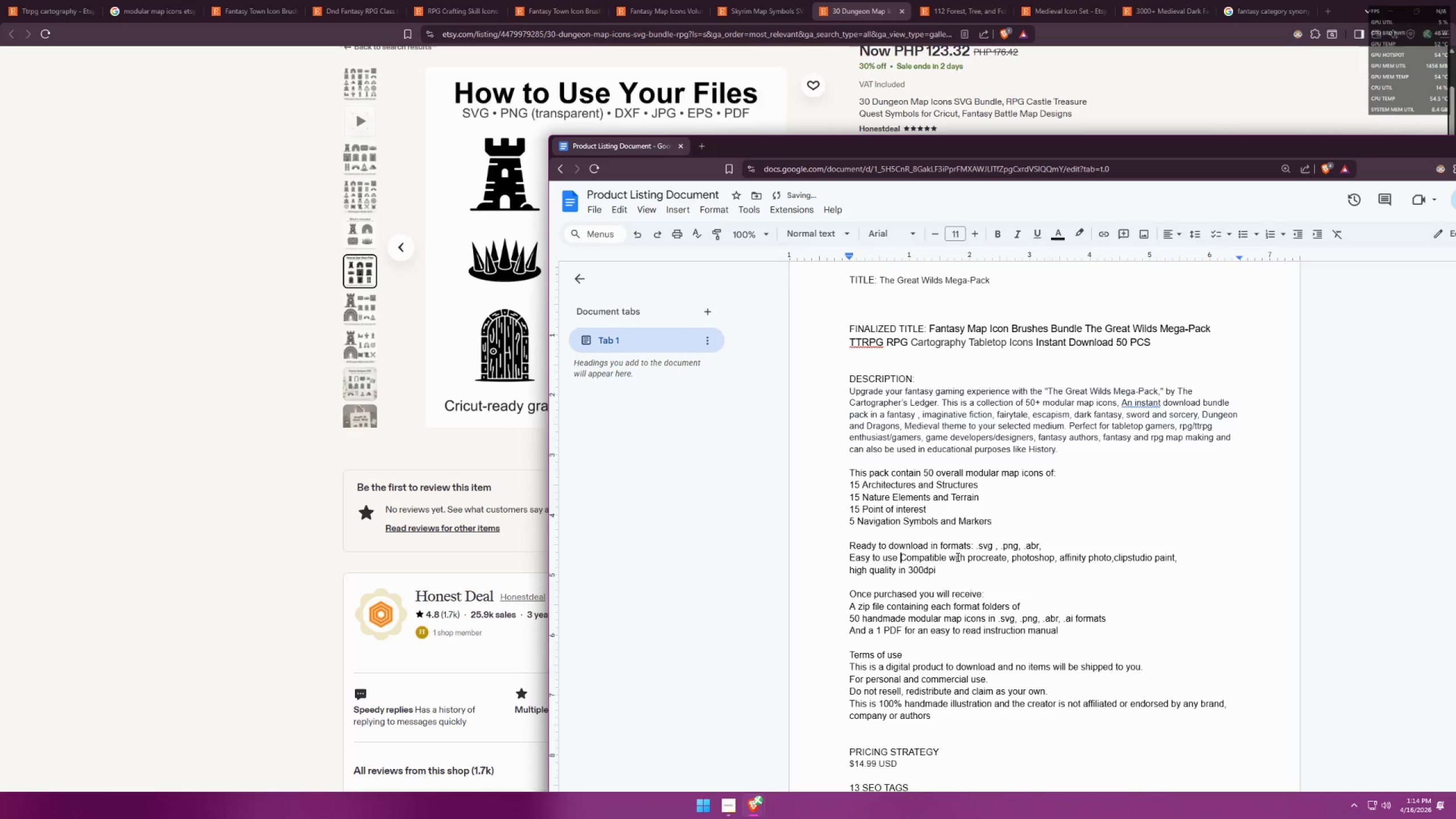 
key(Backspace)
 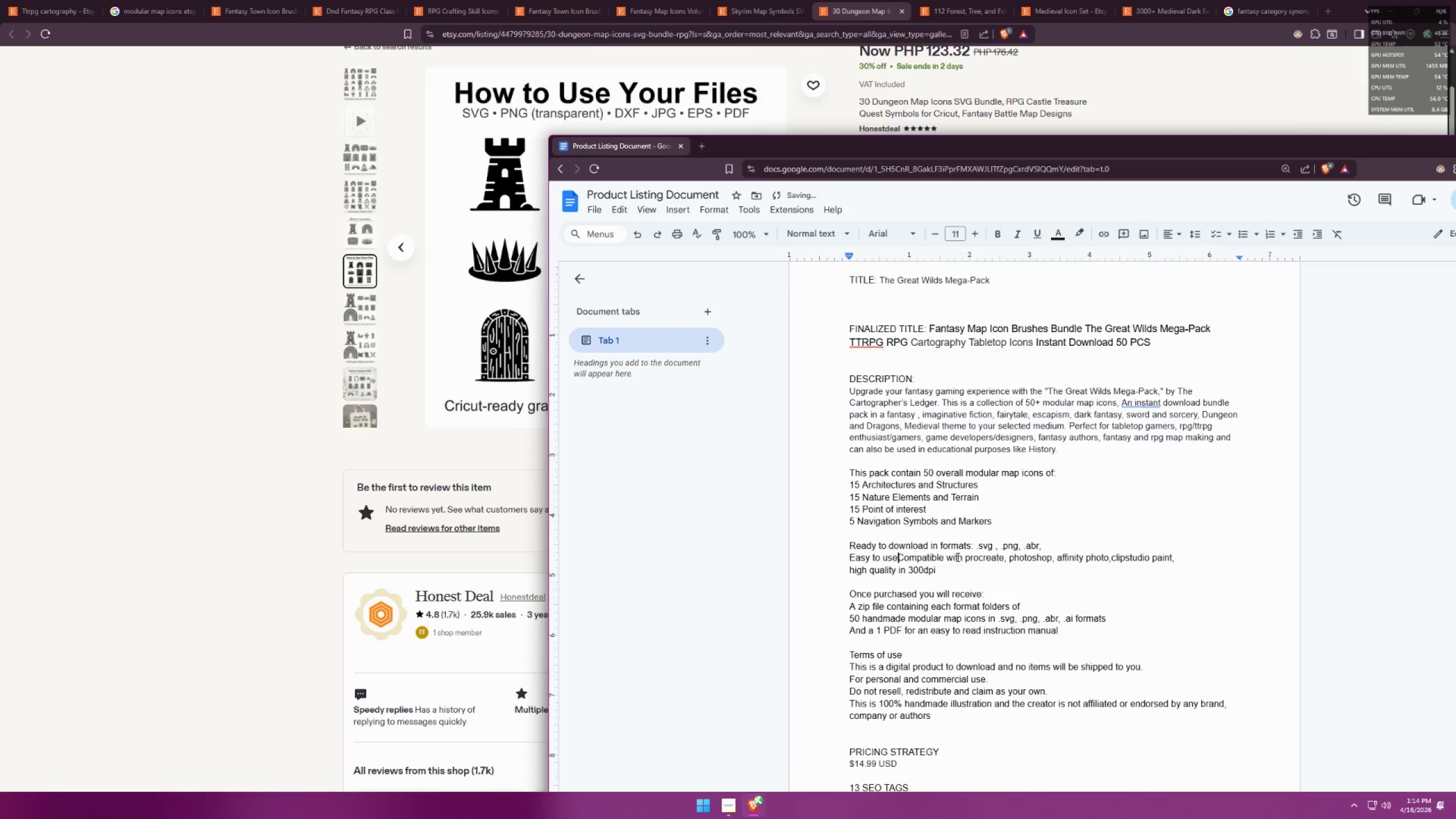 
key(Space)
 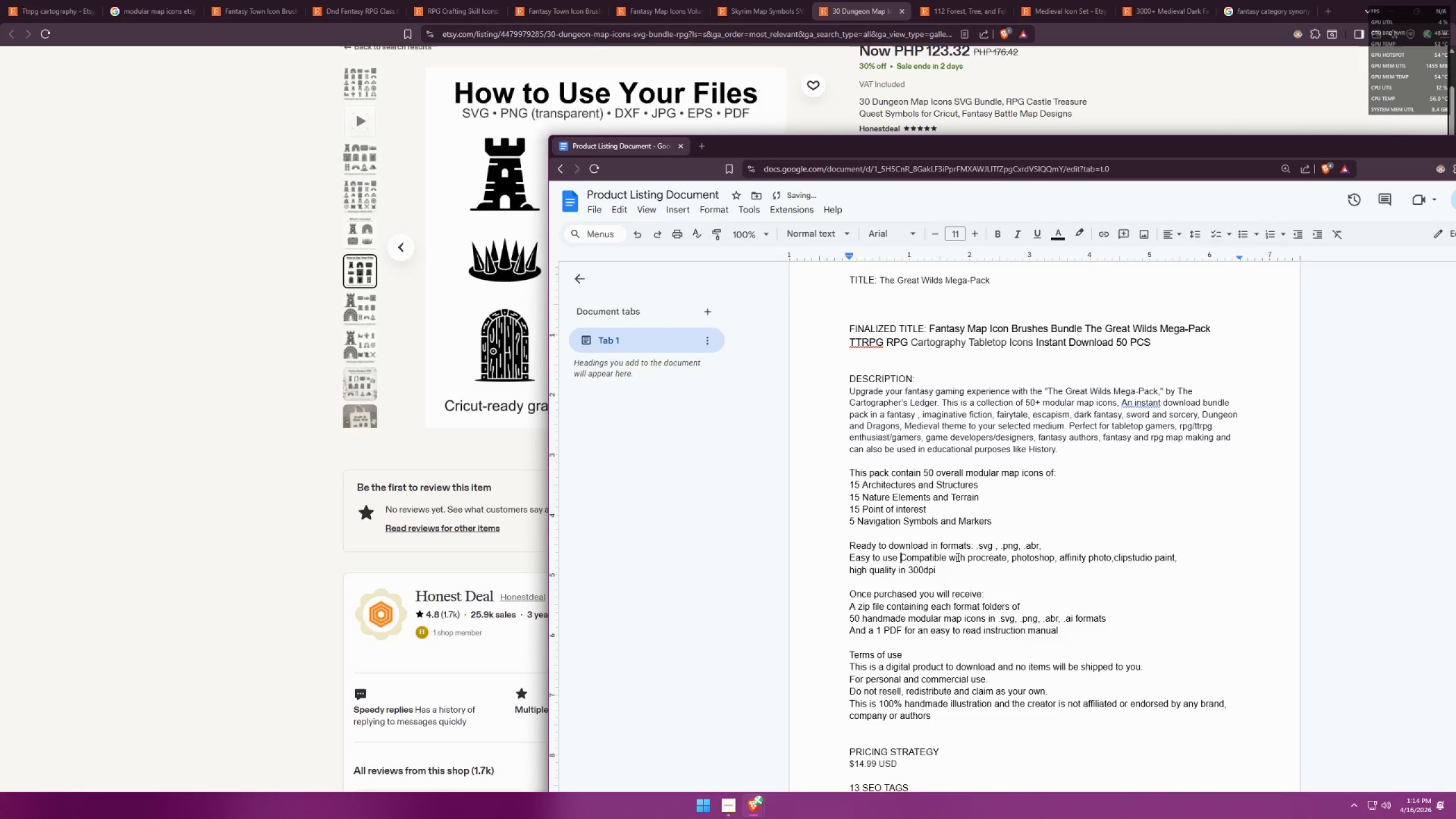 
key(Backspace)
 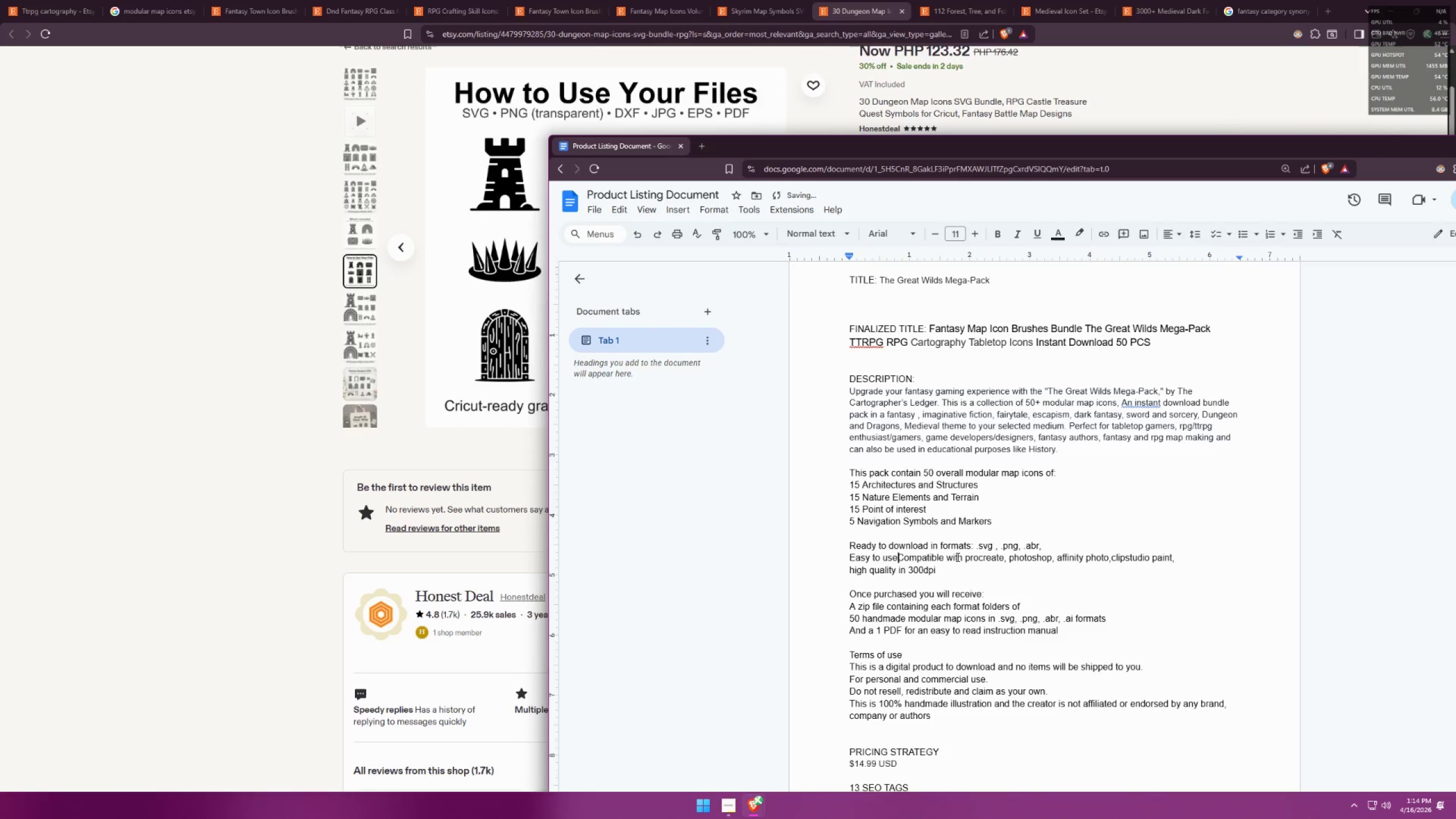 
key(Comma)
 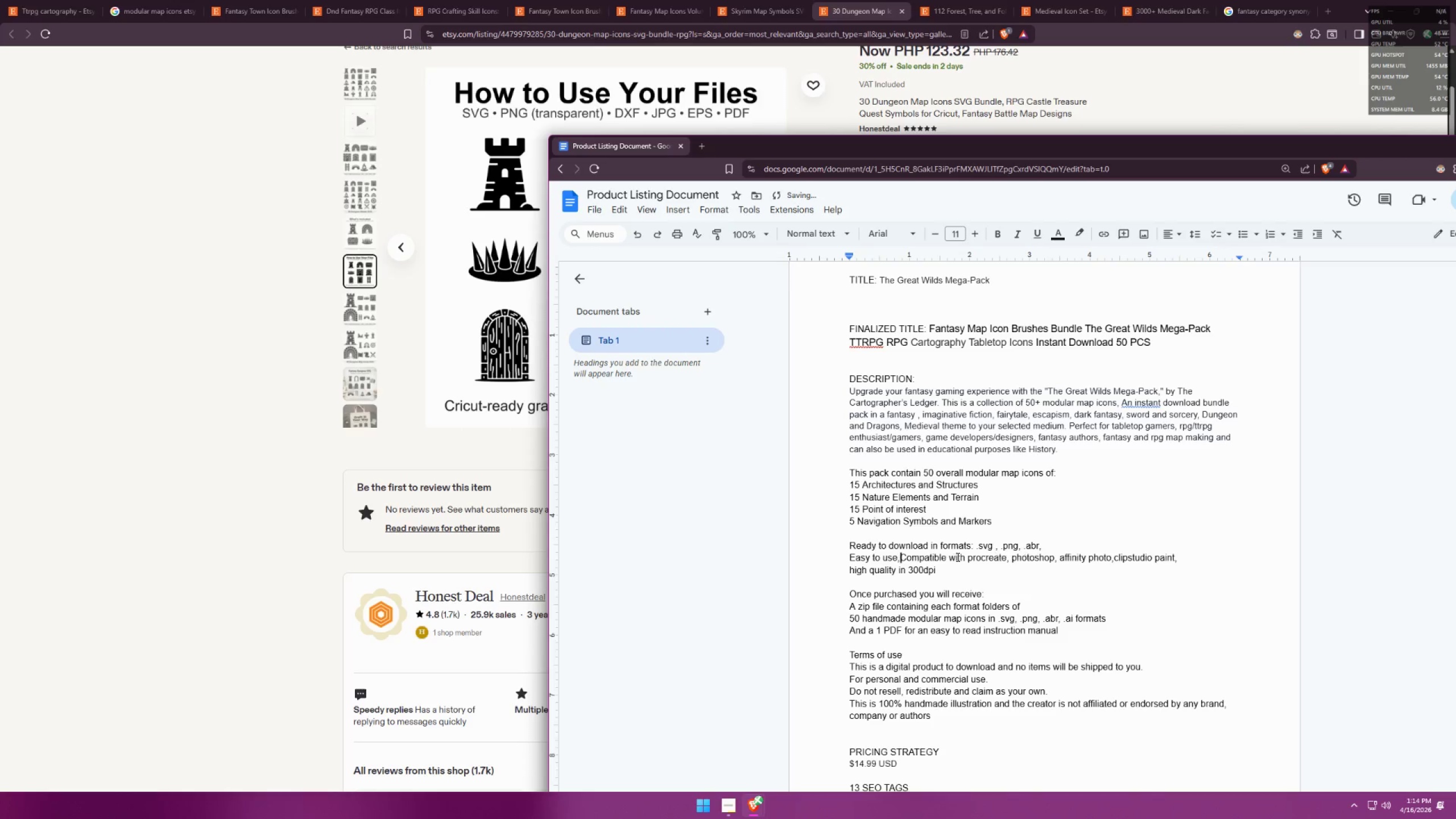 
key(Space)
 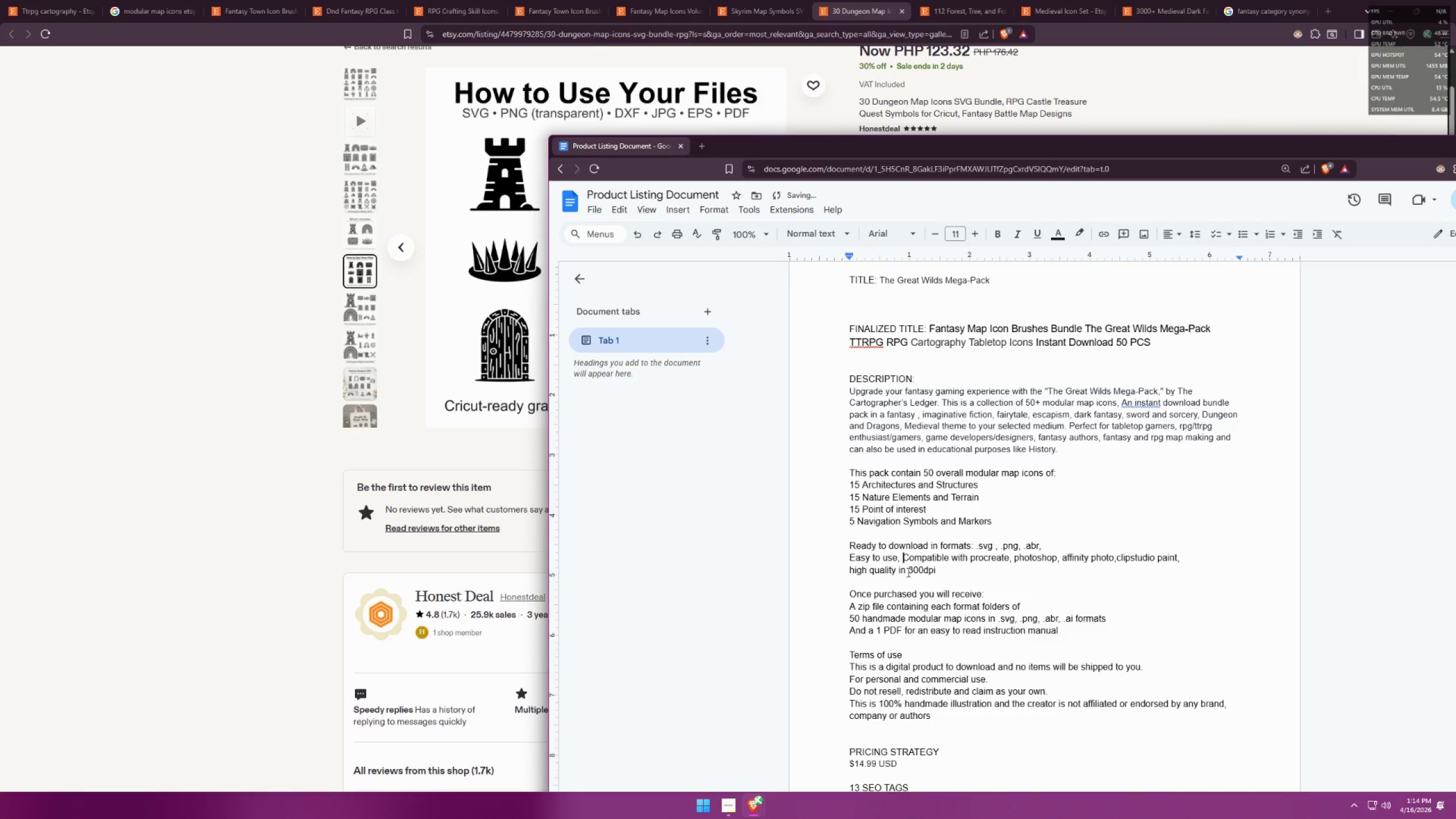 
left_click([911, 557])
 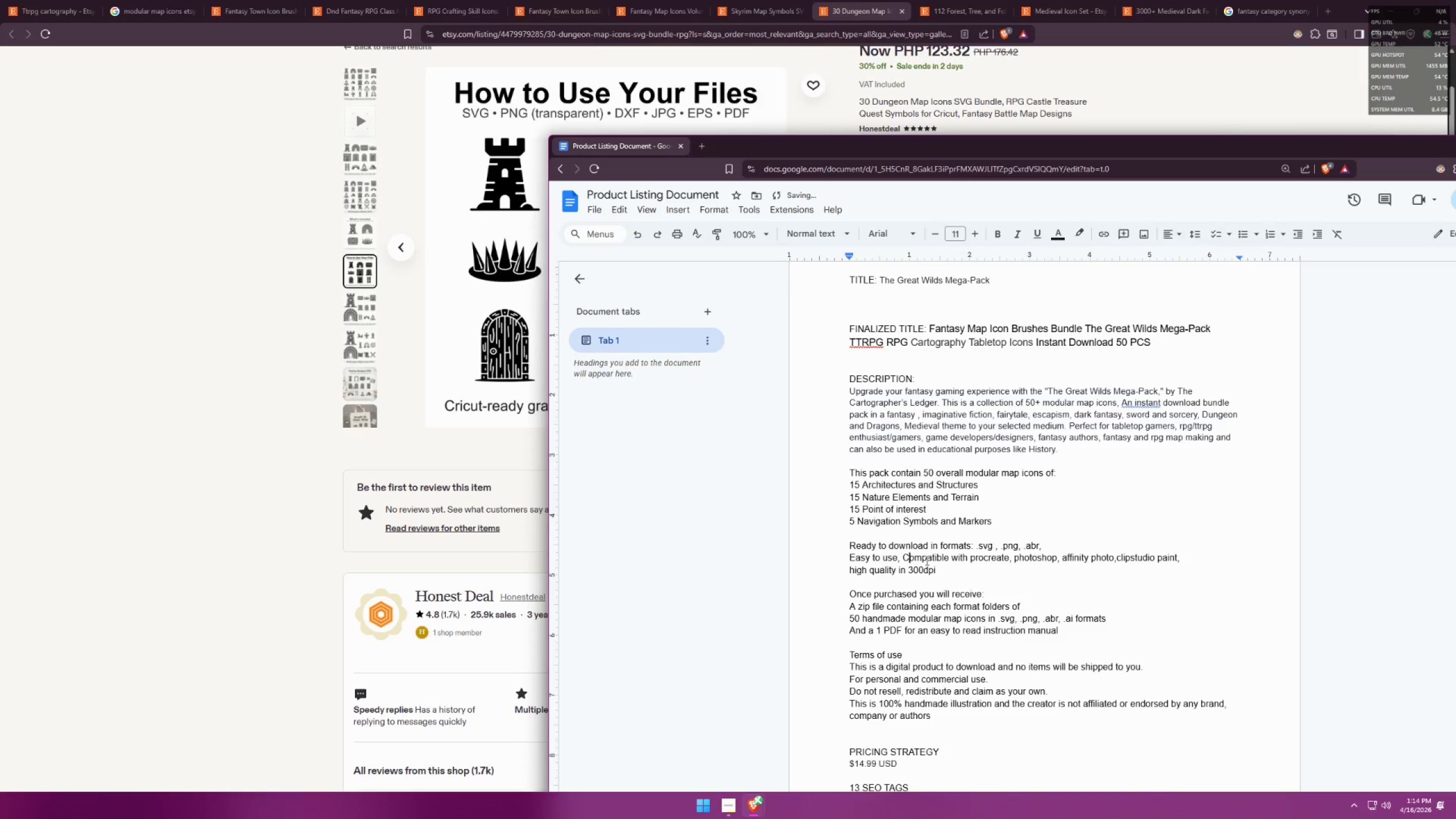 
key(Backspace)
 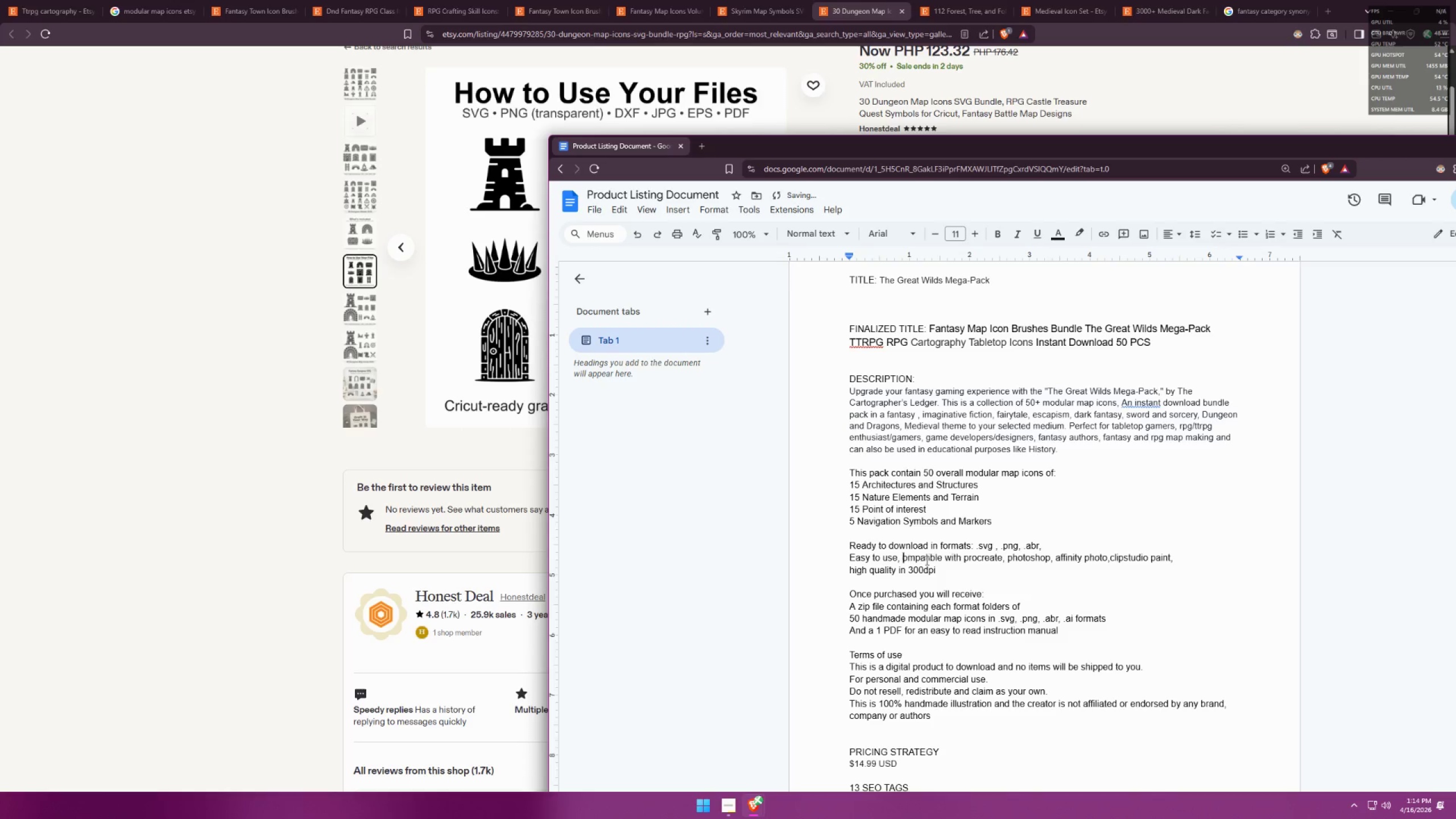 
key(C)
 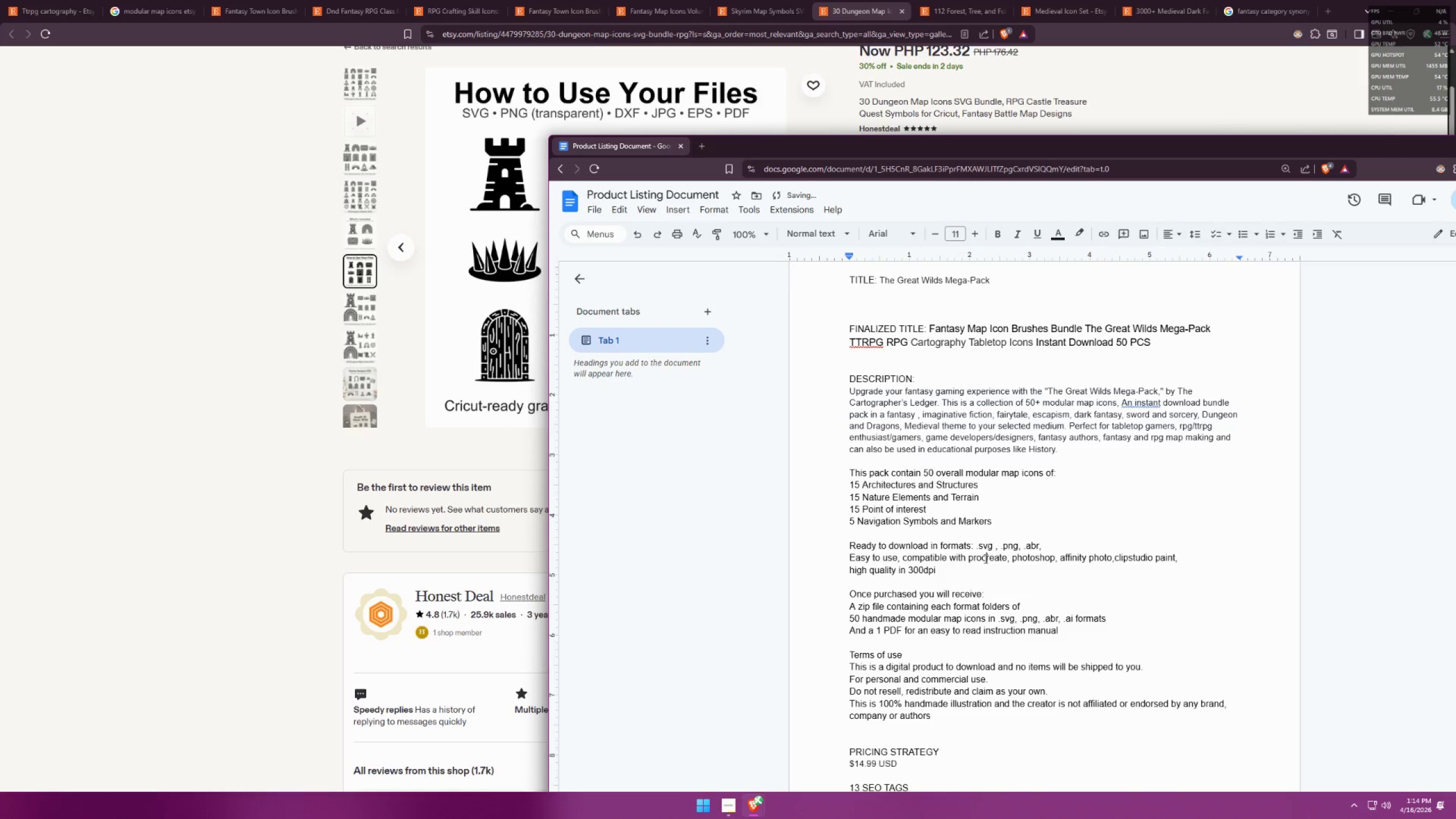 
double_click([990, 567])
 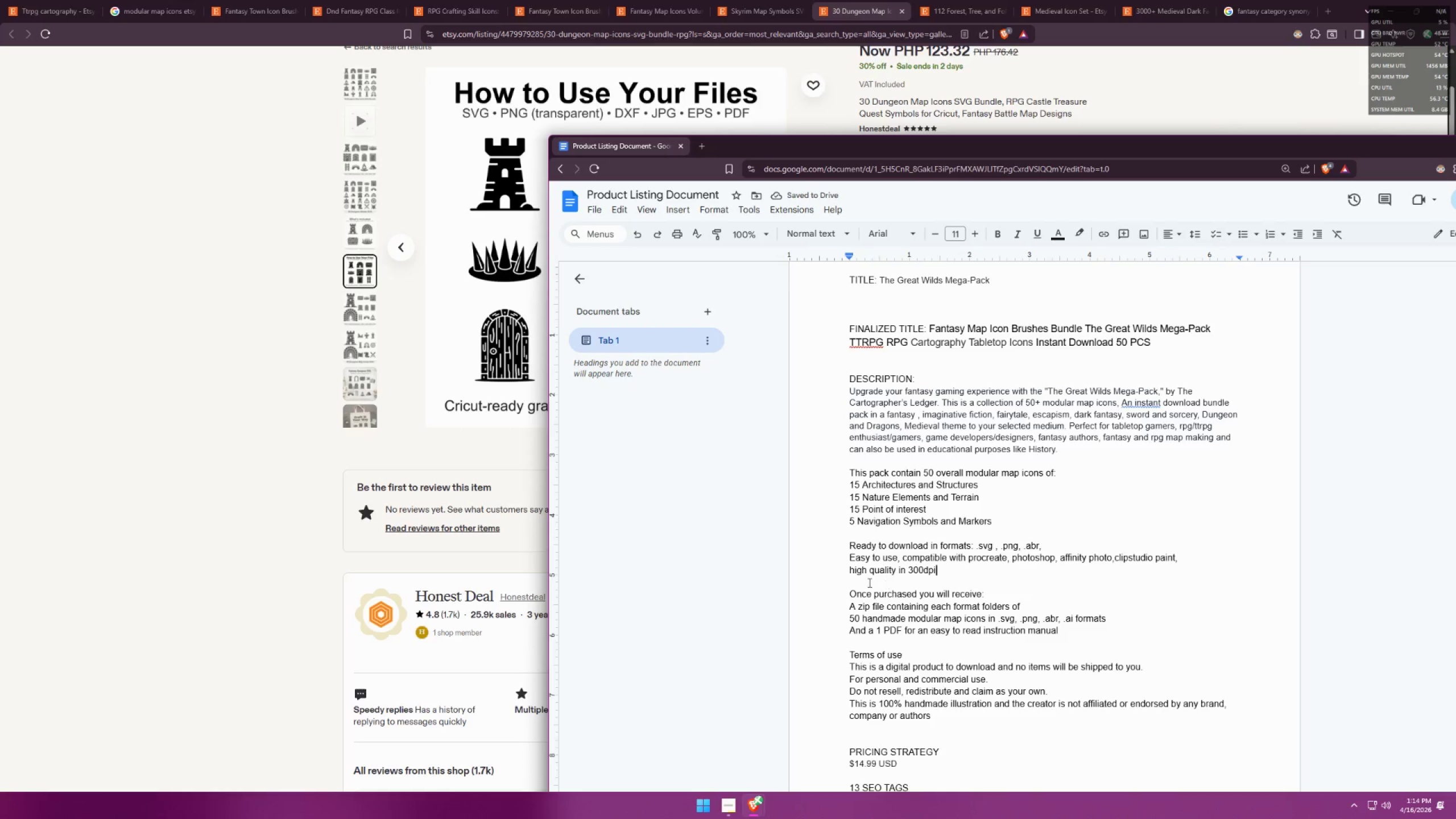 
double_click([863, 568])
 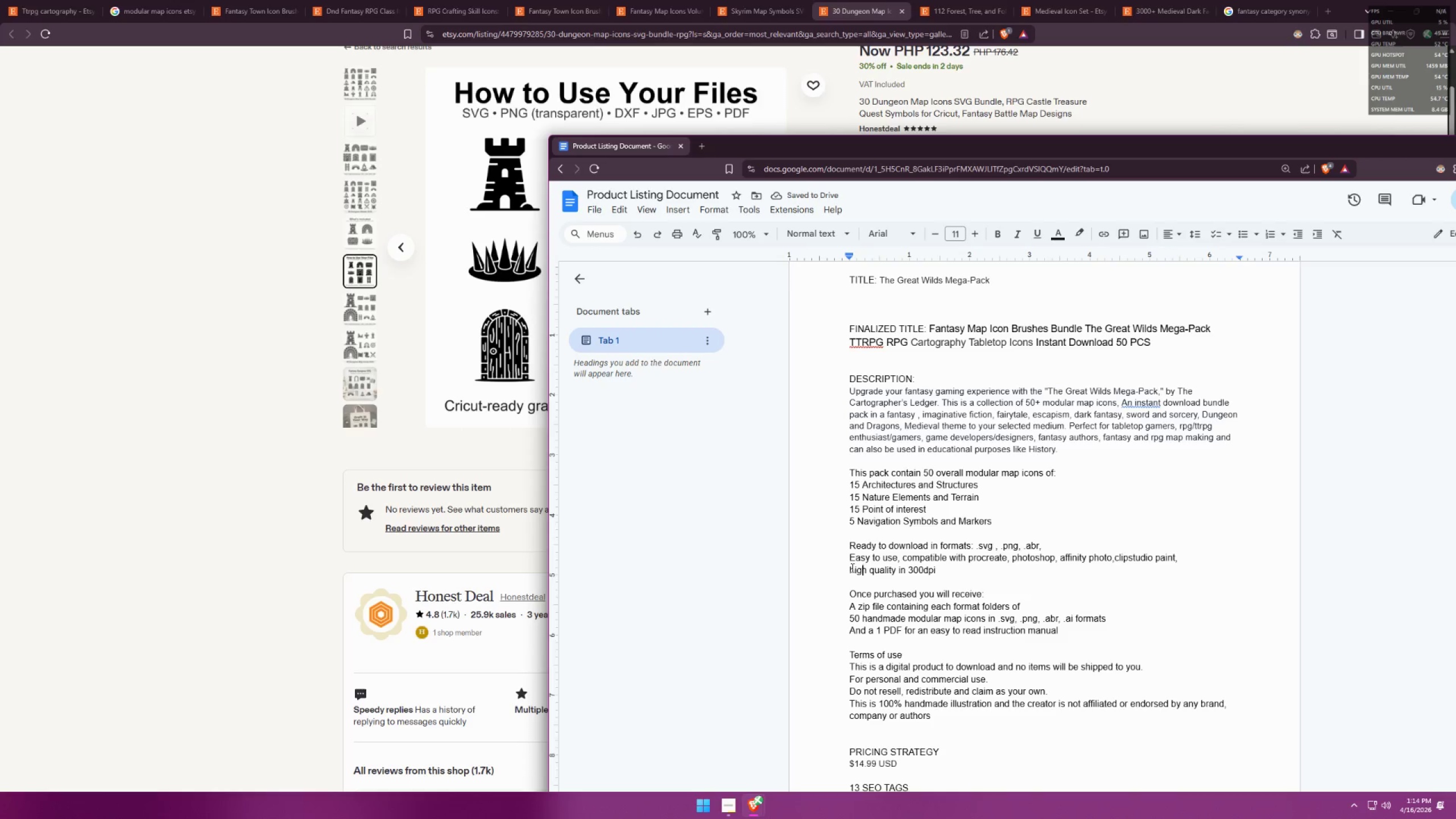 
triple_click([851, 568])
 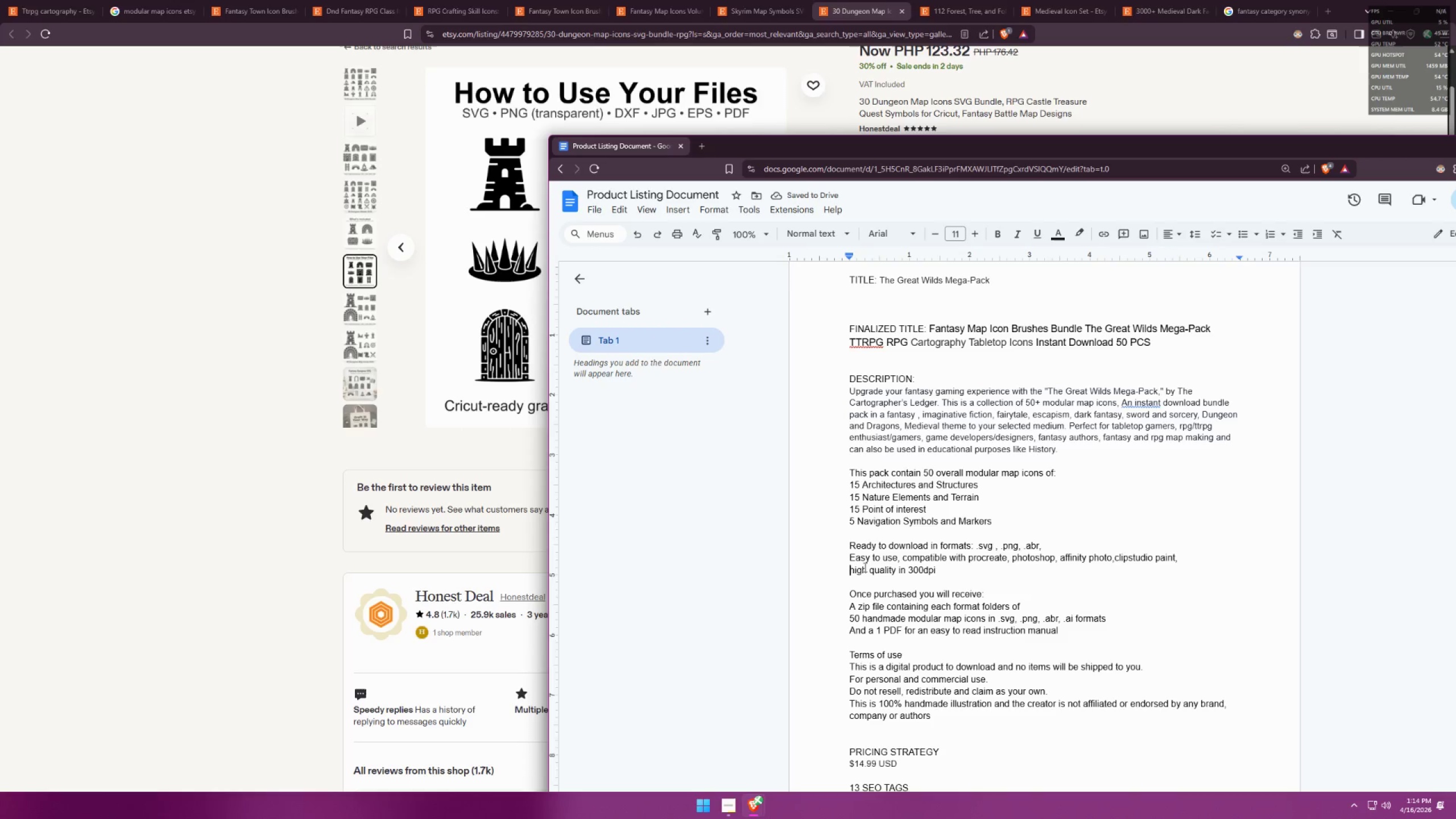 
type(Readable, )
 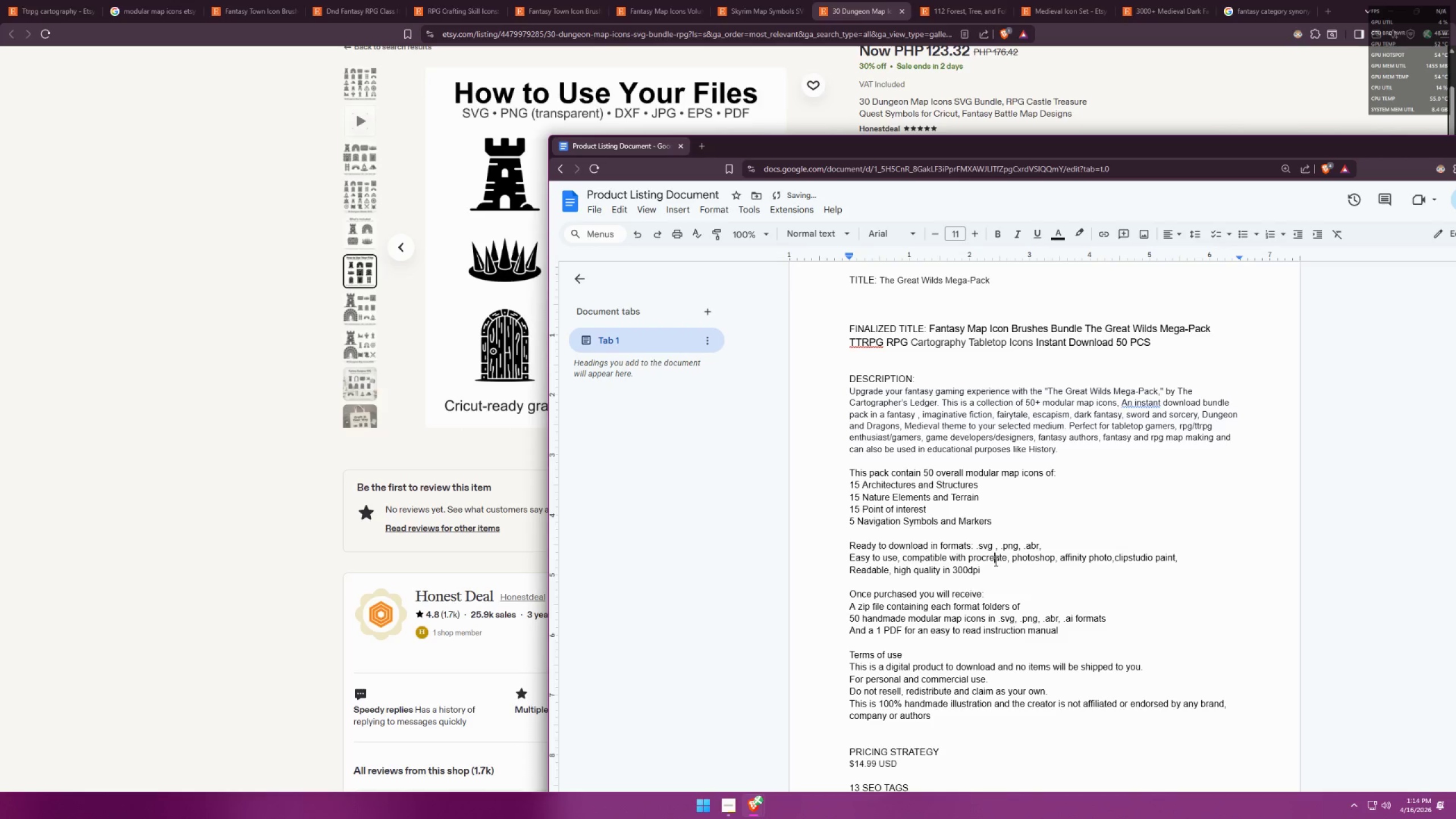 
double_click([996, 574])
 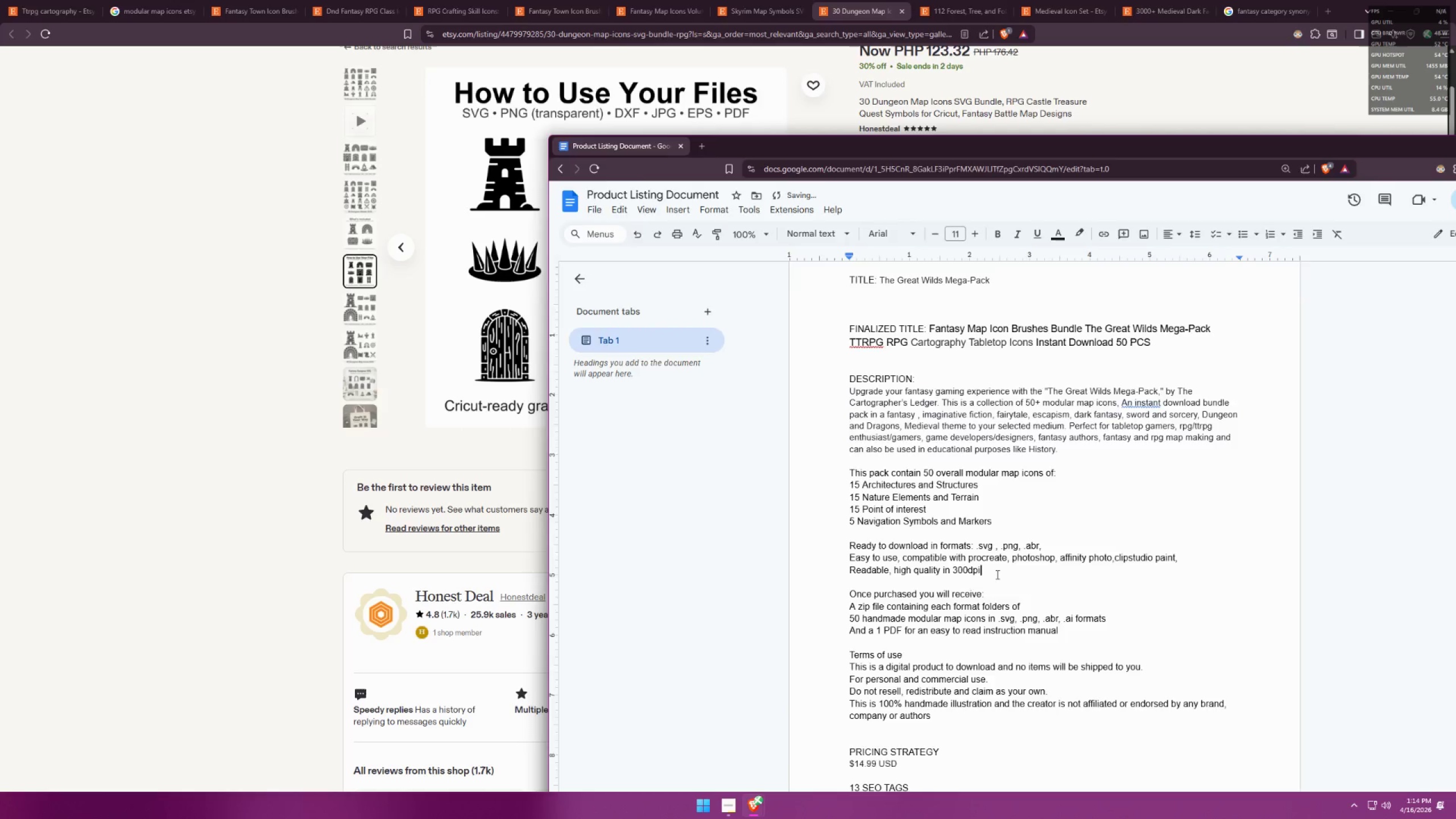 
key(Alt+AltLeft)
 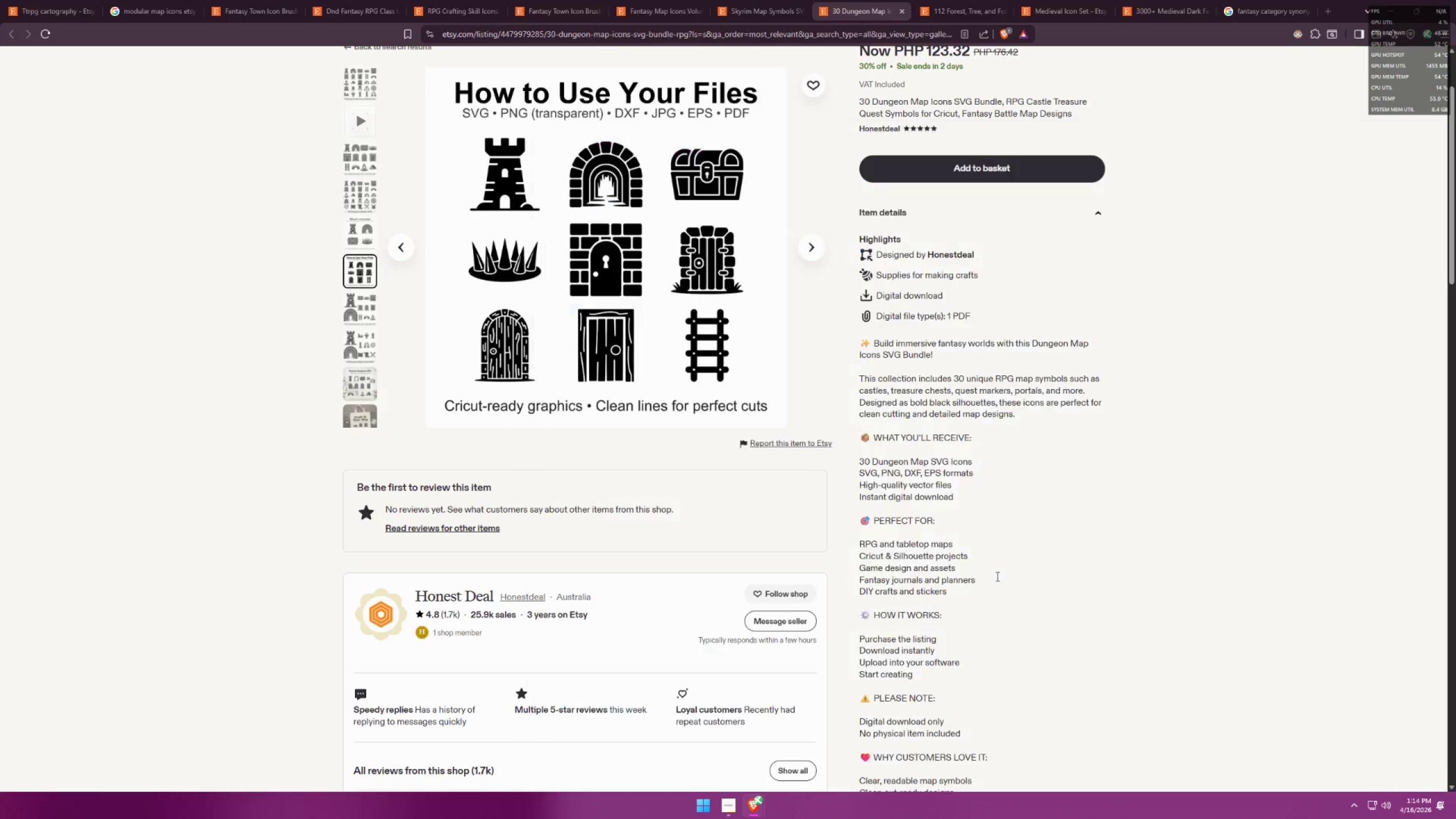 
key(Alt+Tab)
 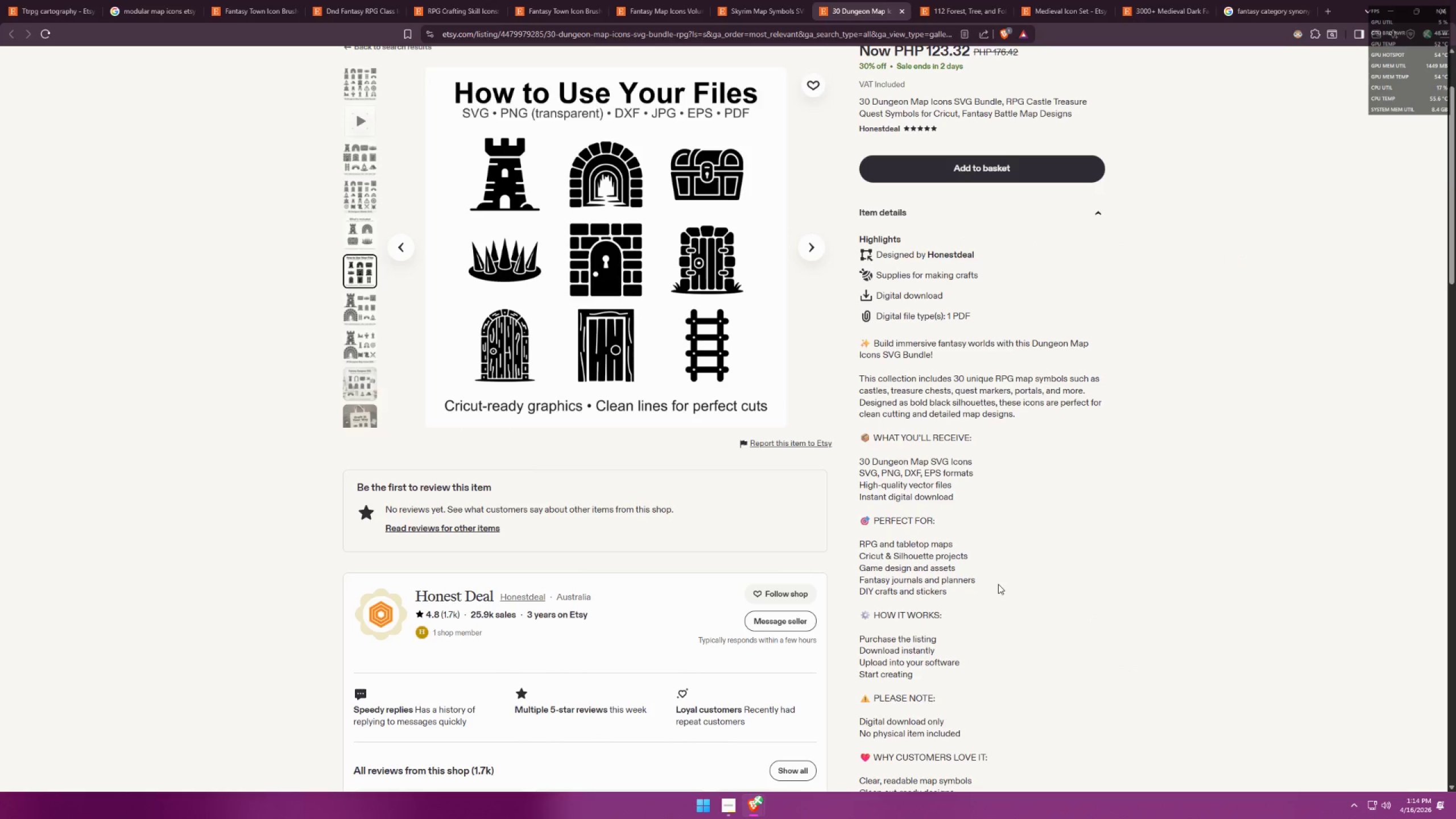 
scroll: coordinate [998, 584], scroll_direction: down, amount: 2.0
 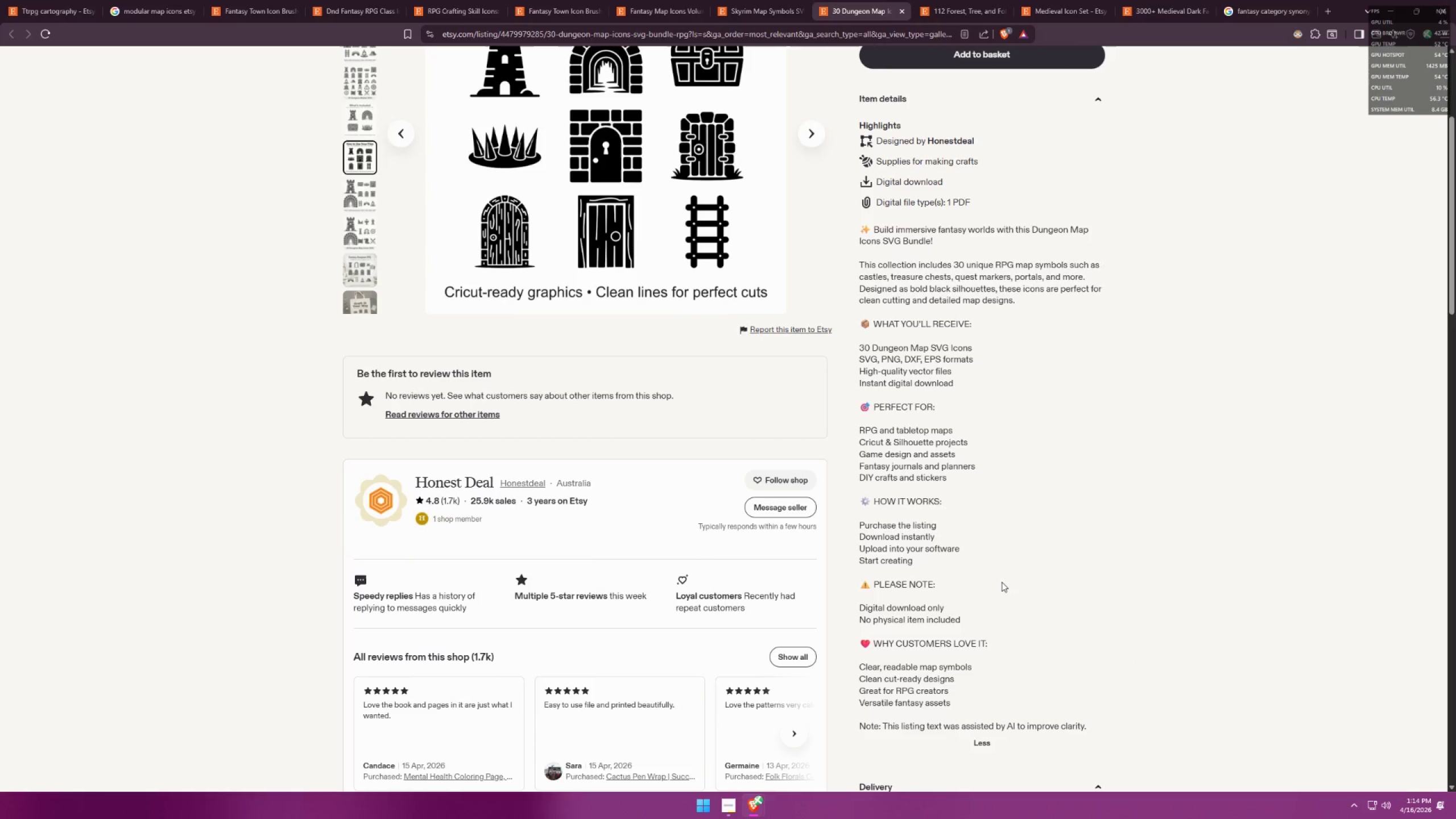 
key(Alt+AltLeft)
 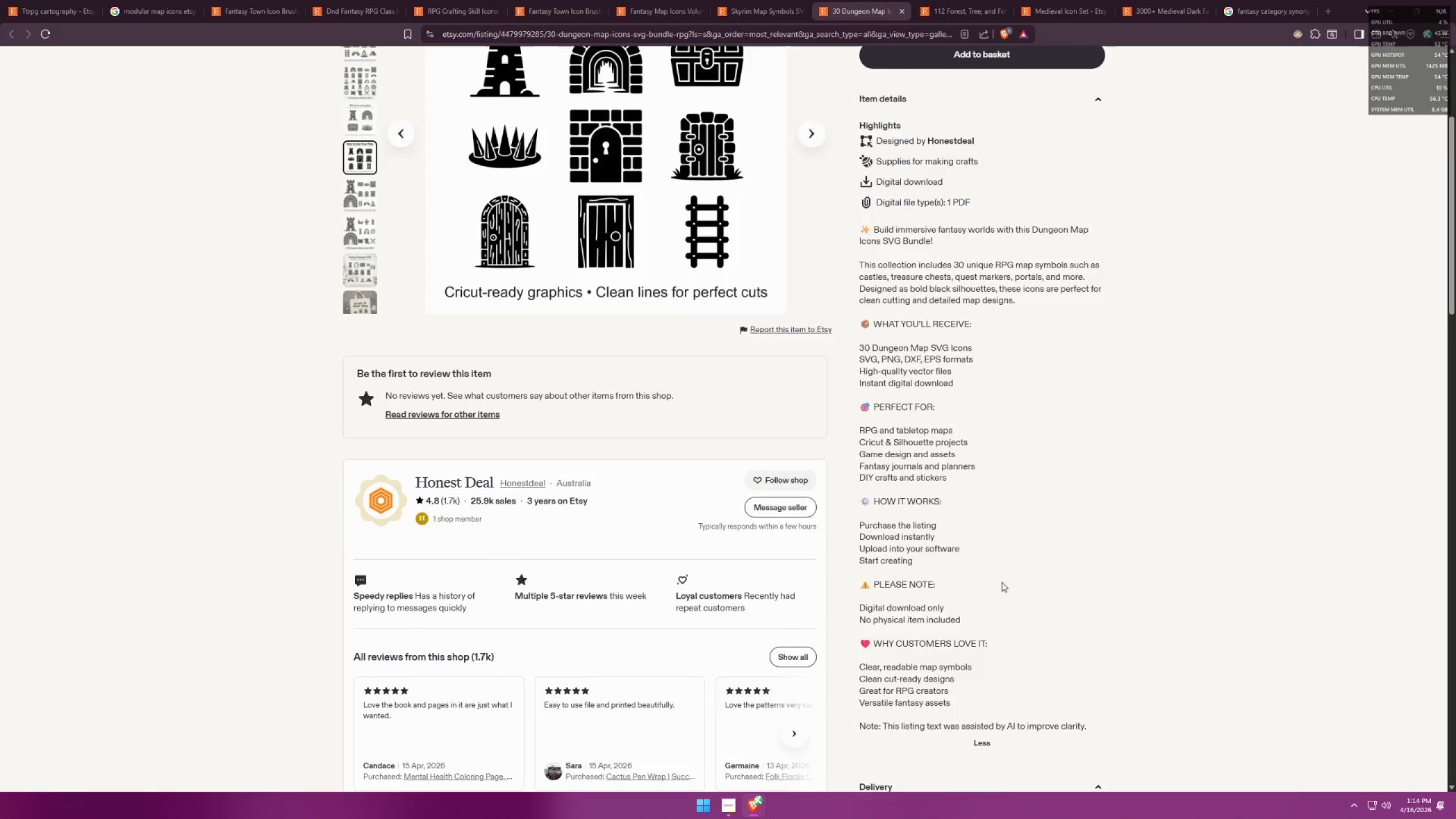 
key(Alt+Tab)
 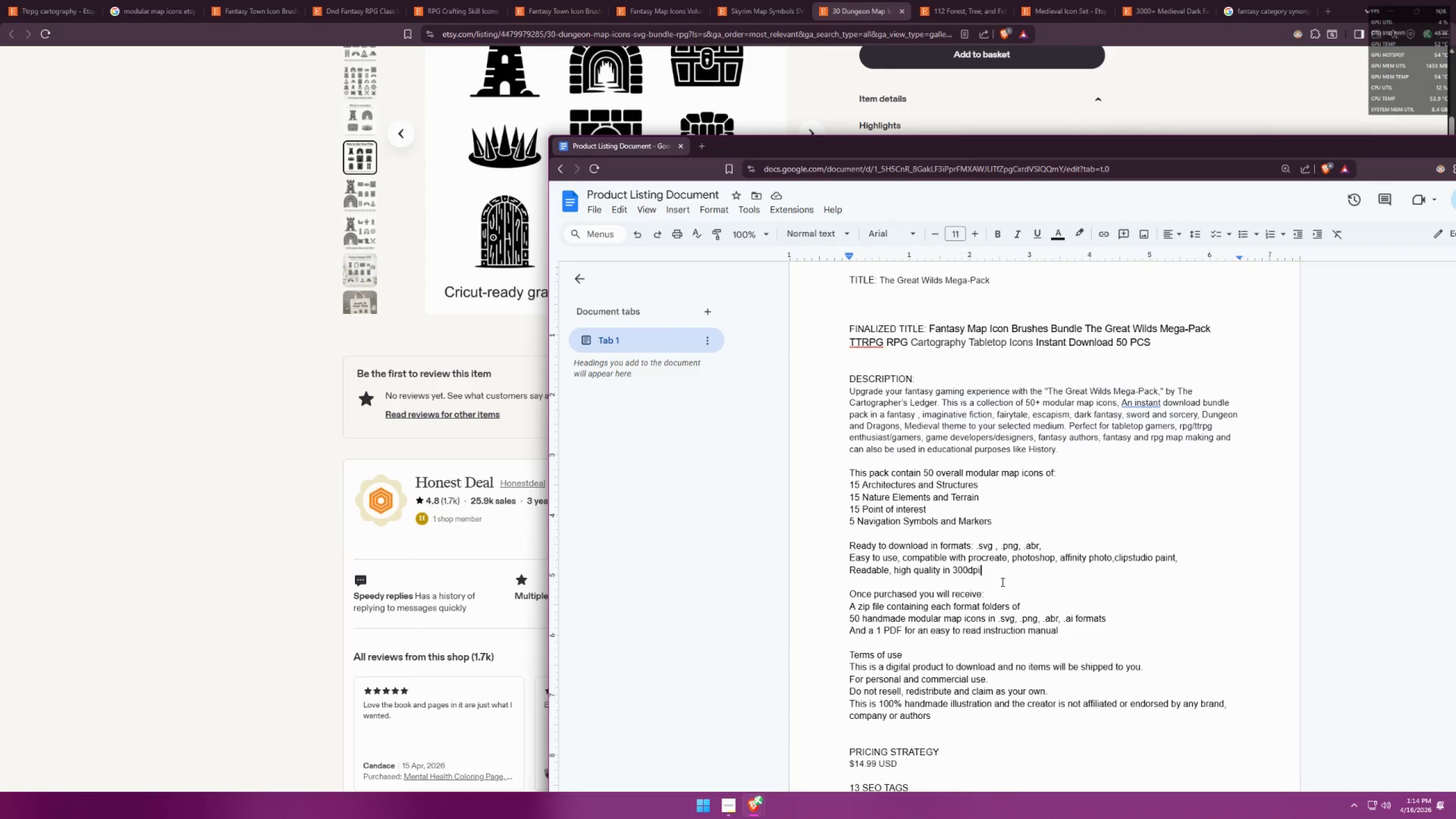 
key(Alt+AltLeft)
 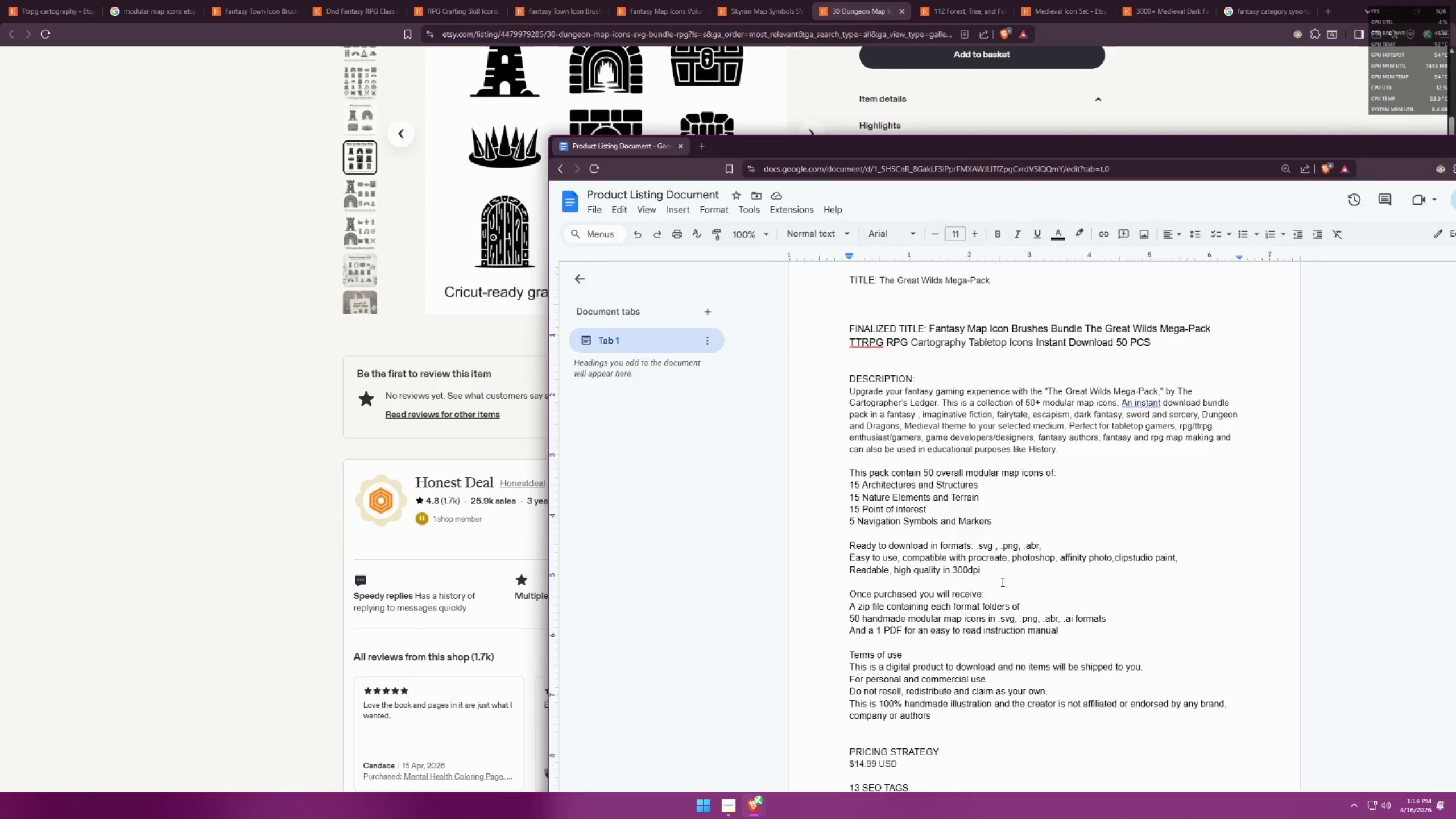 
key(Alt+Tab)
 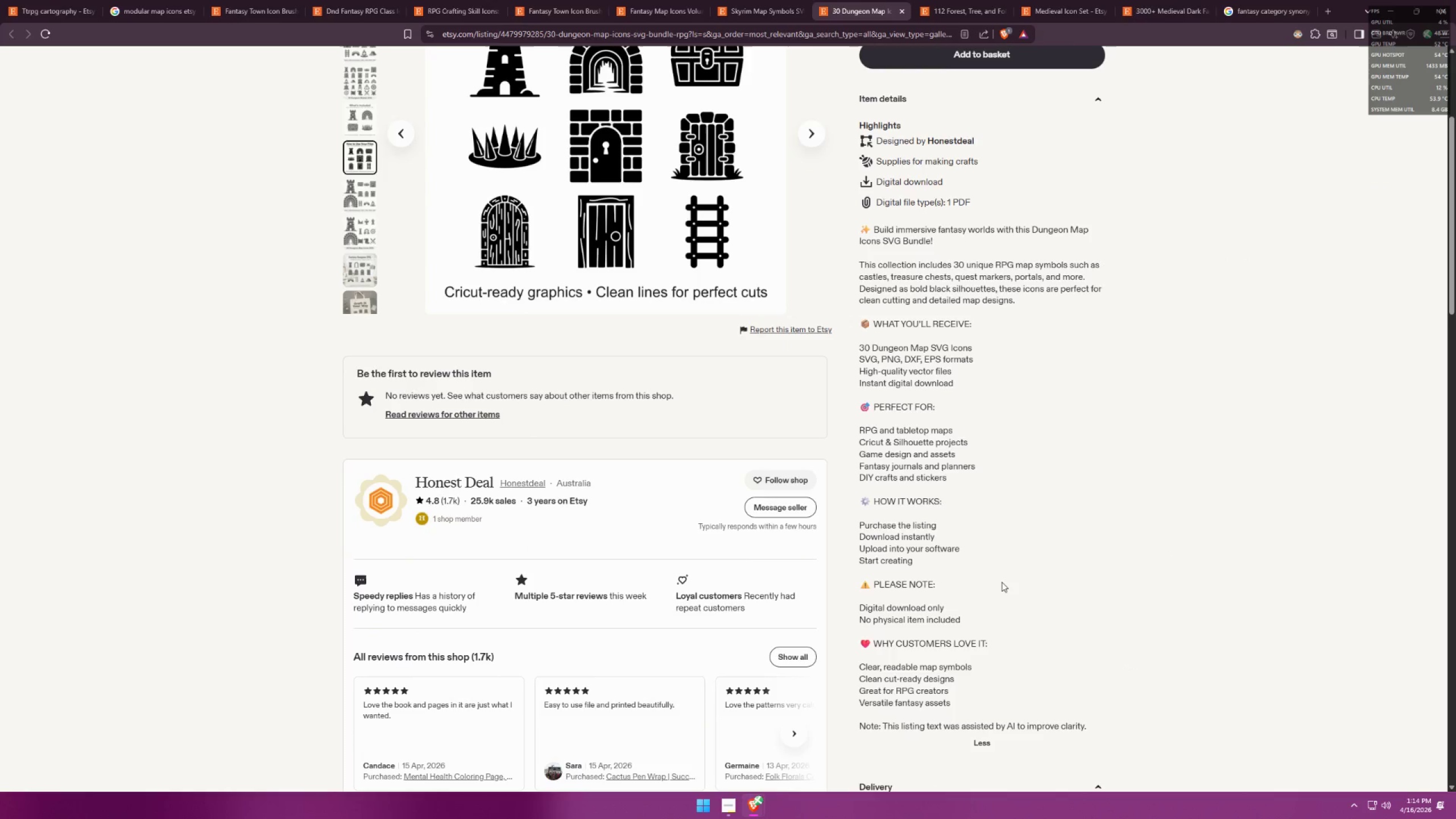 
scroll: coordinate [1002, 582], scroll_direction: down, amount: 1.0
 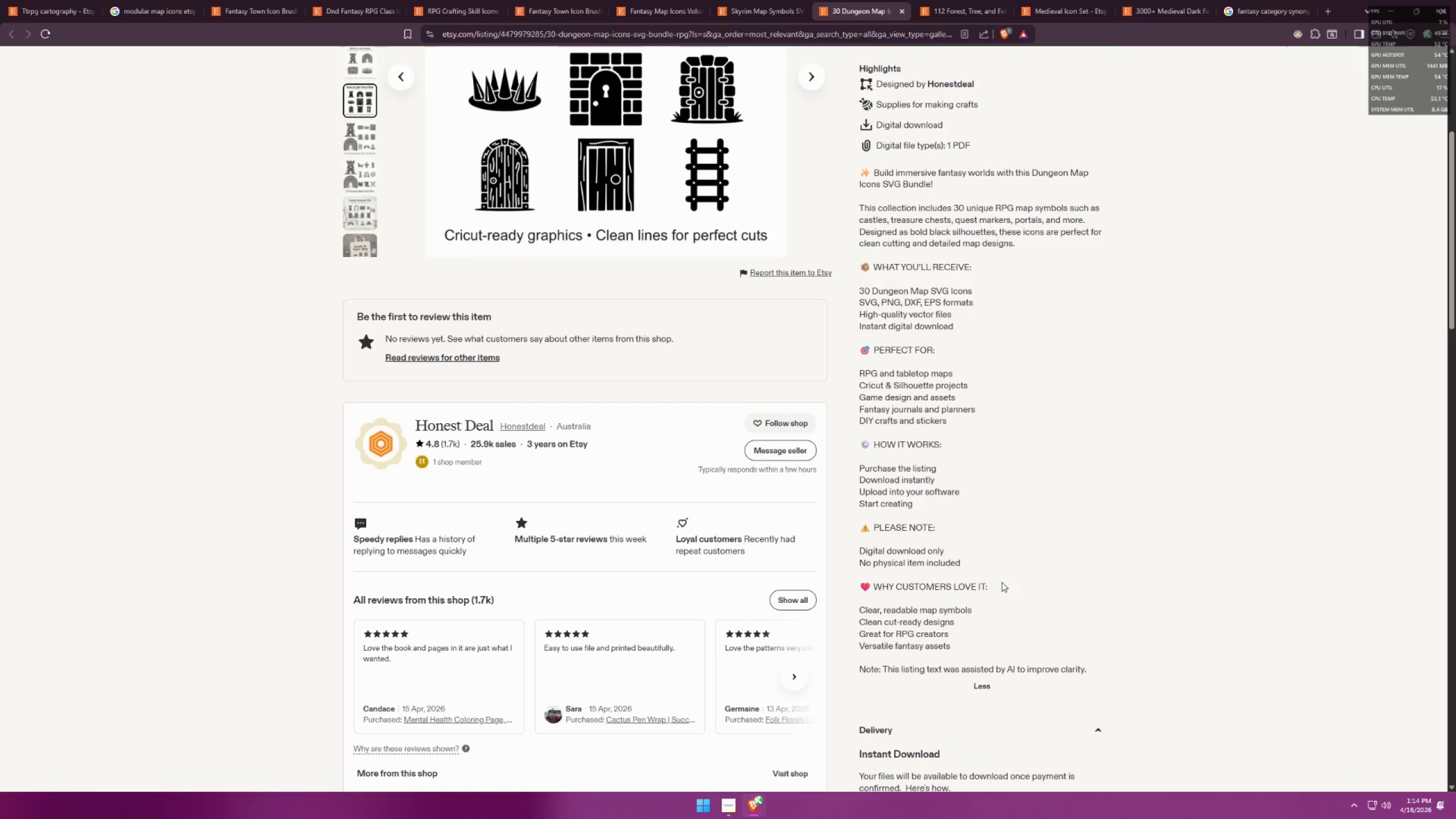 
key(Alt+AltLeft)
 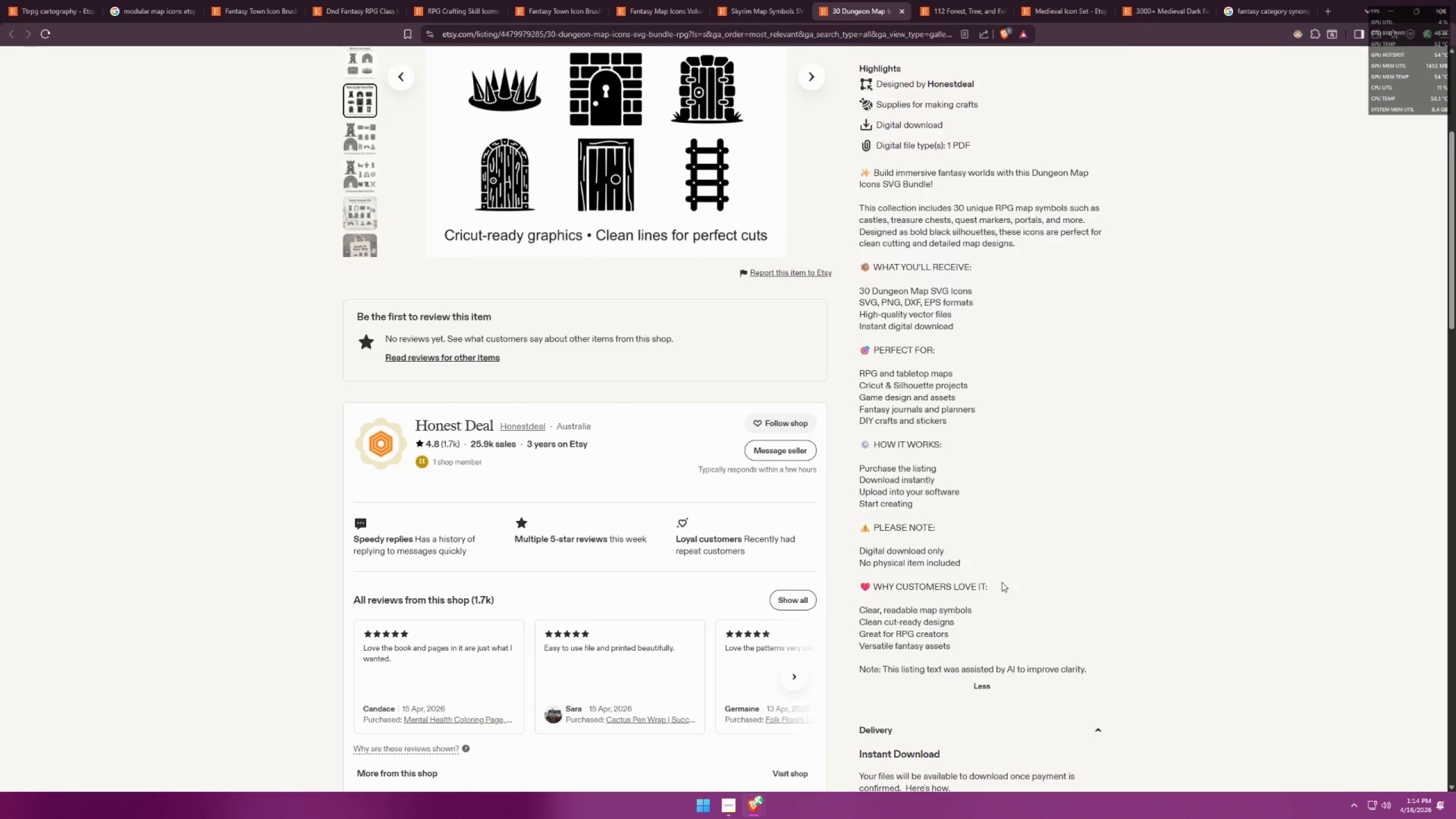 
key(Alt+Tab)
 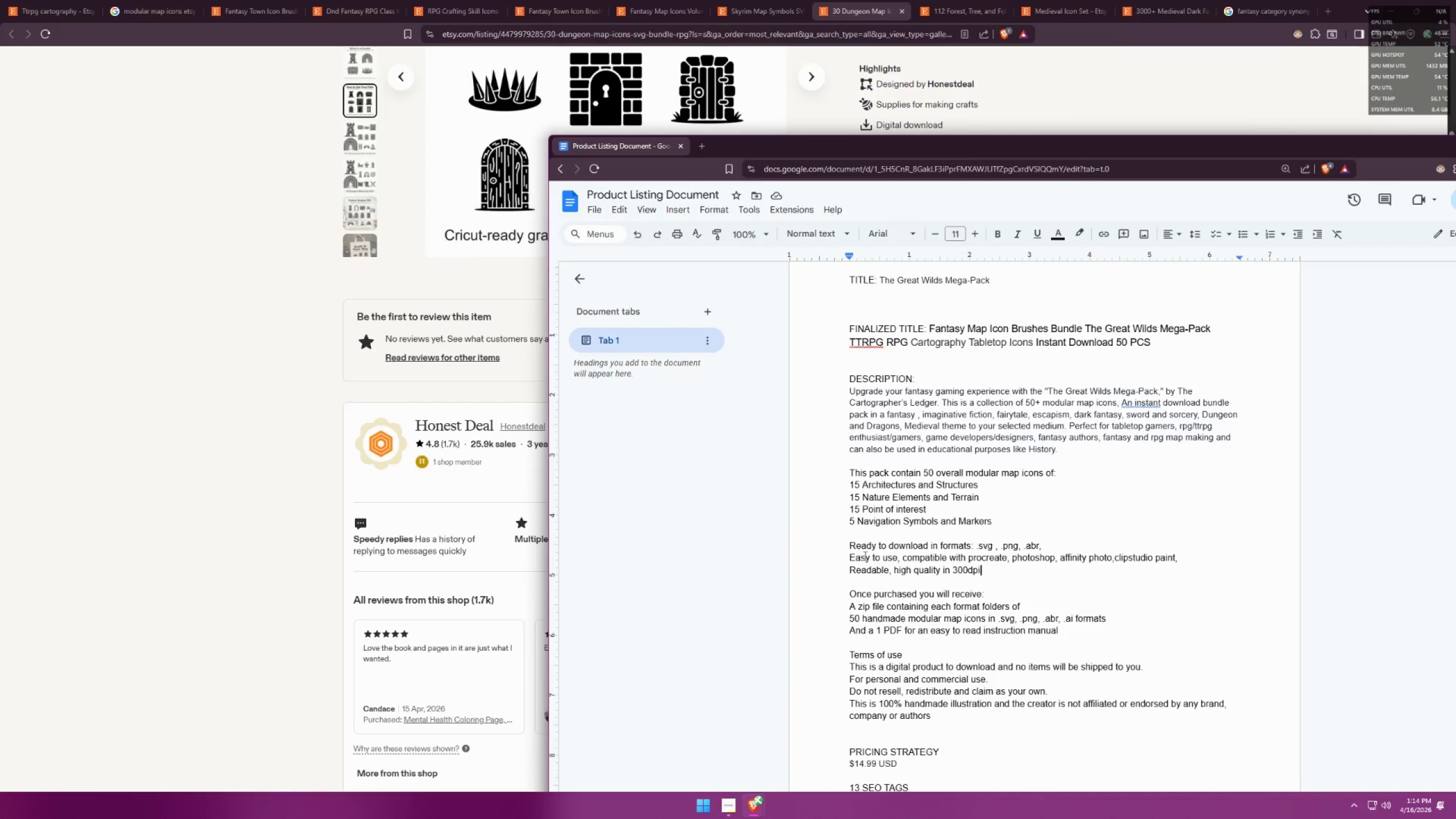 
left_click([847, 556])
 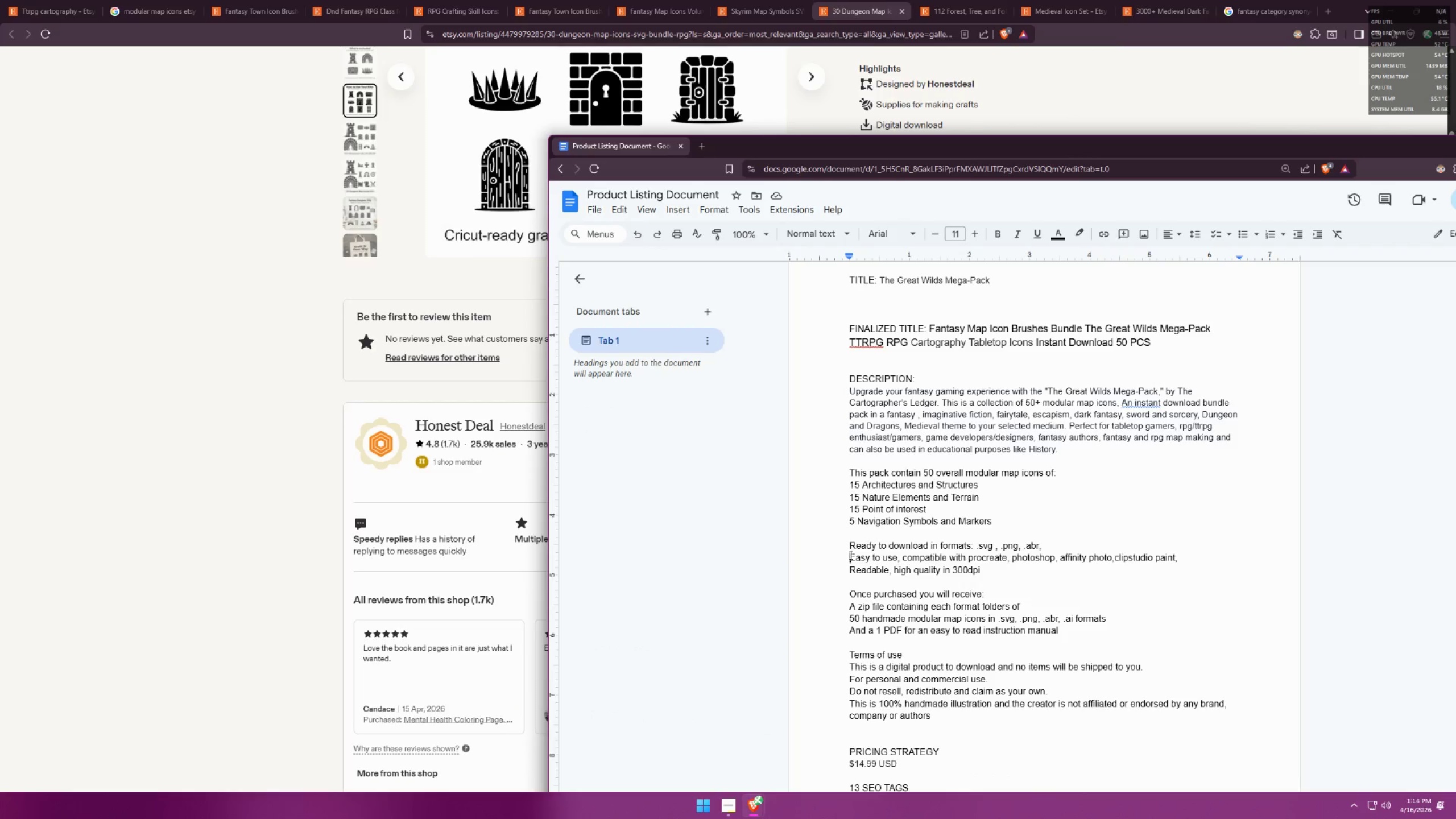 
type(Versatile and )
 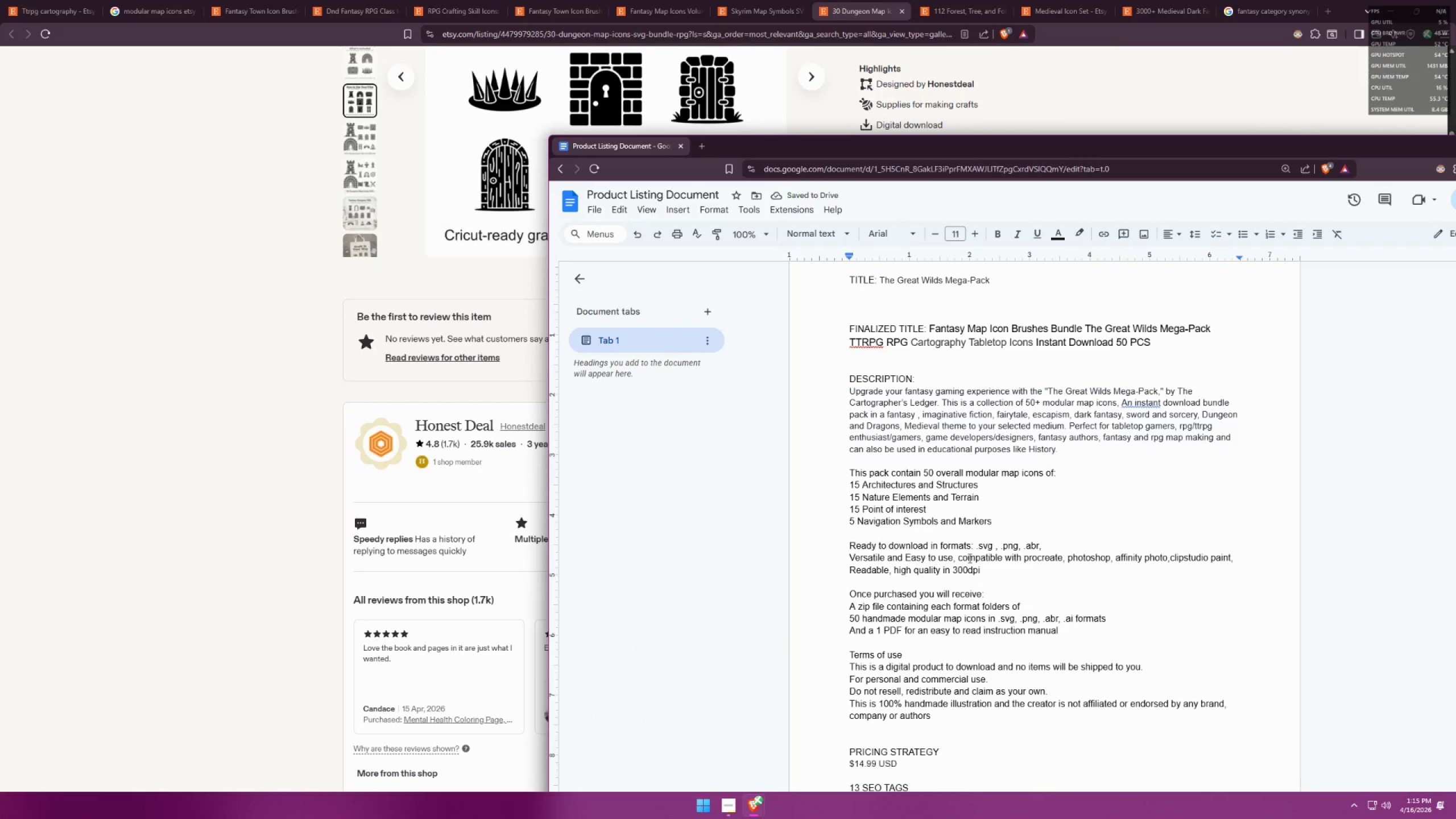 
double_click([915, 556])
 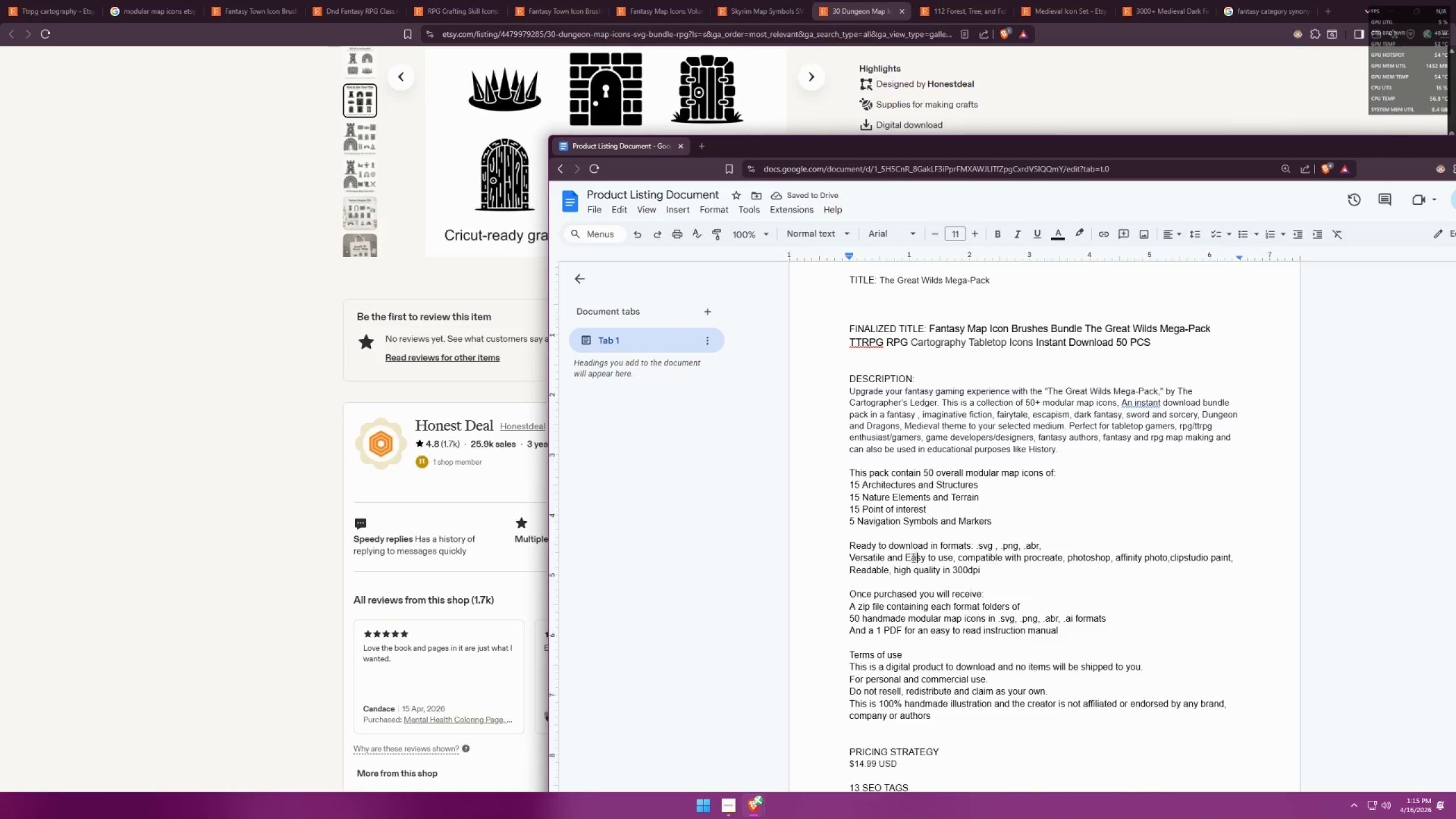 
triple_click([912, 558])
 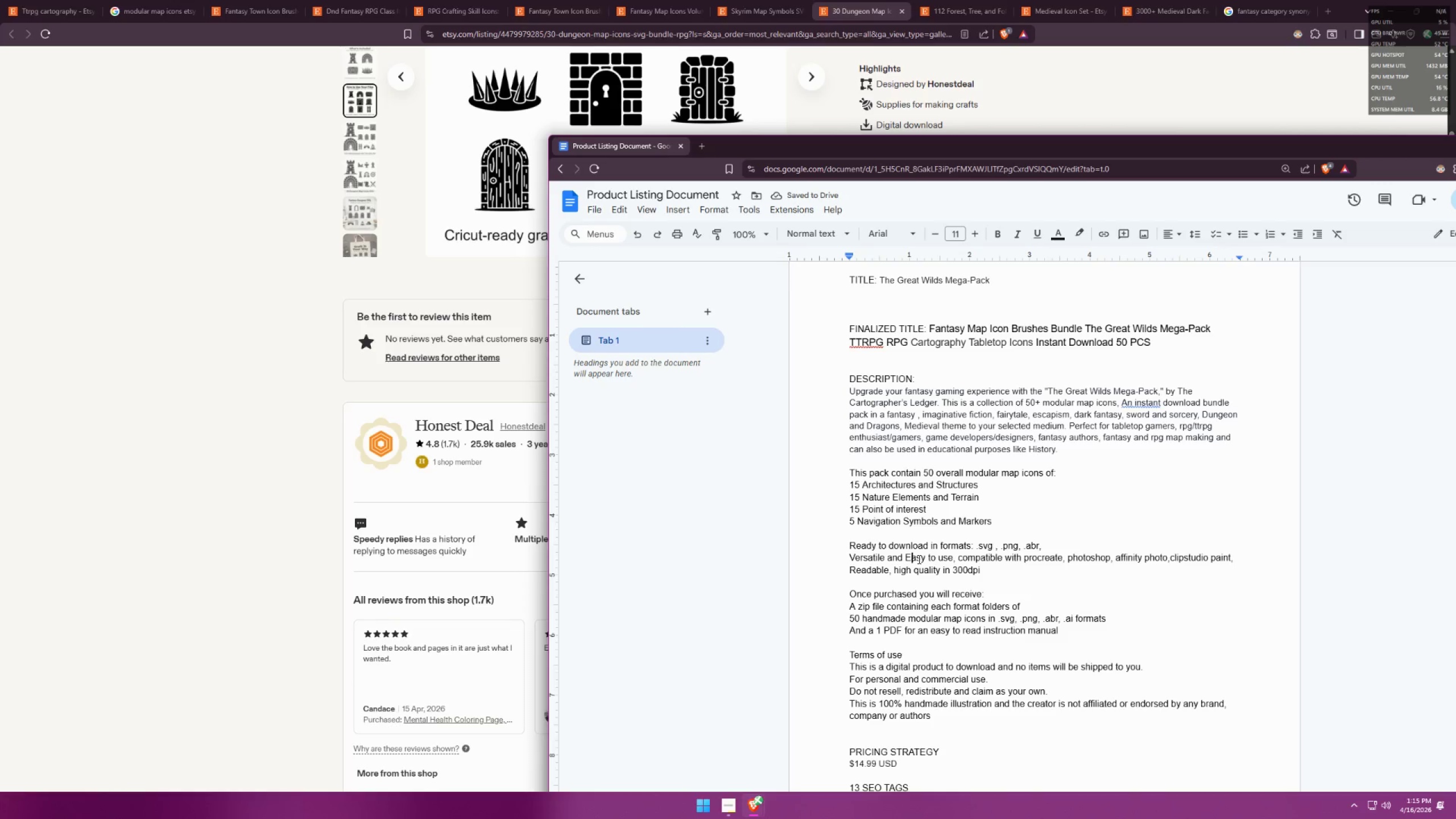 
key(Backspace)
 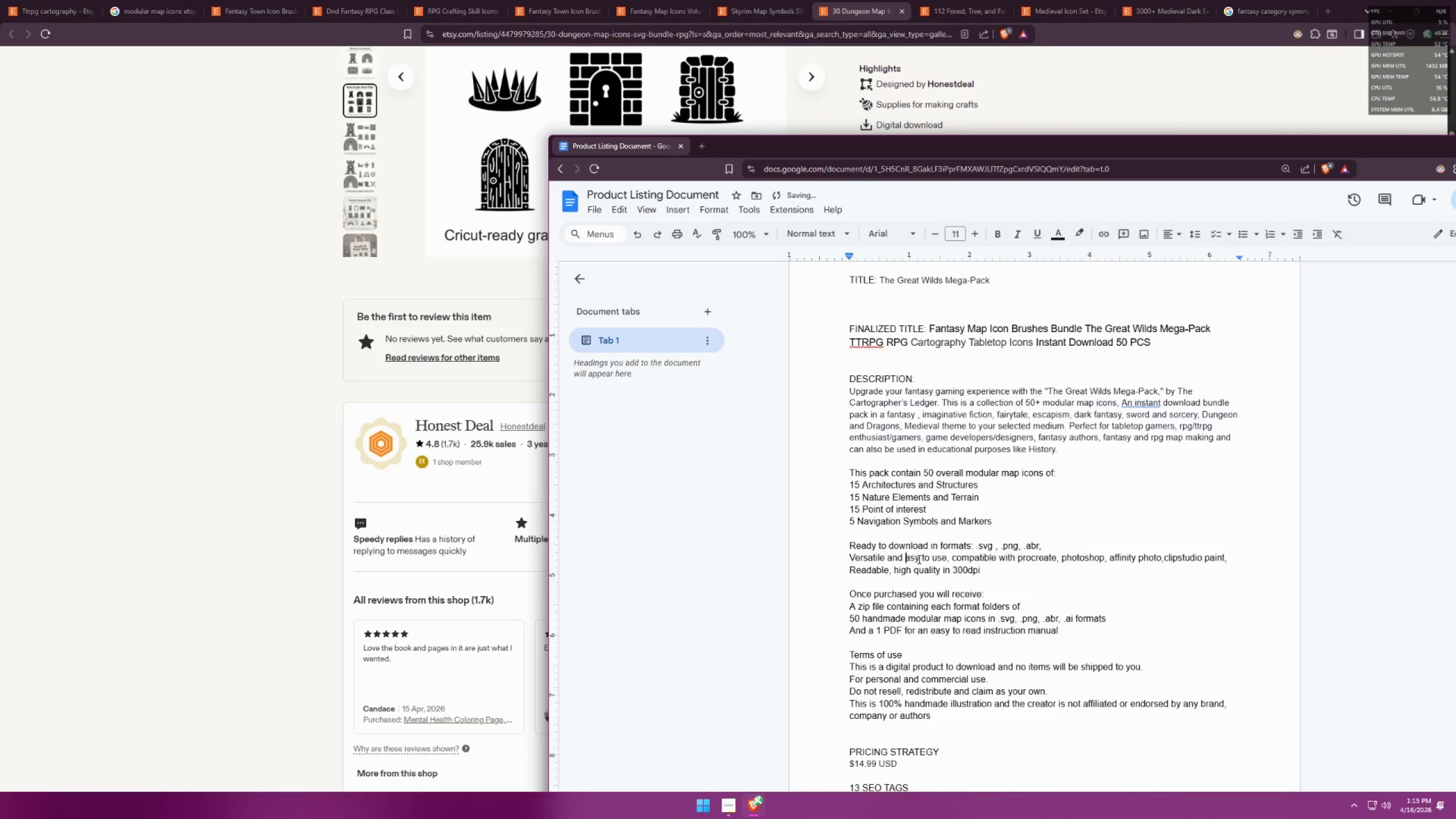 
key(E)
 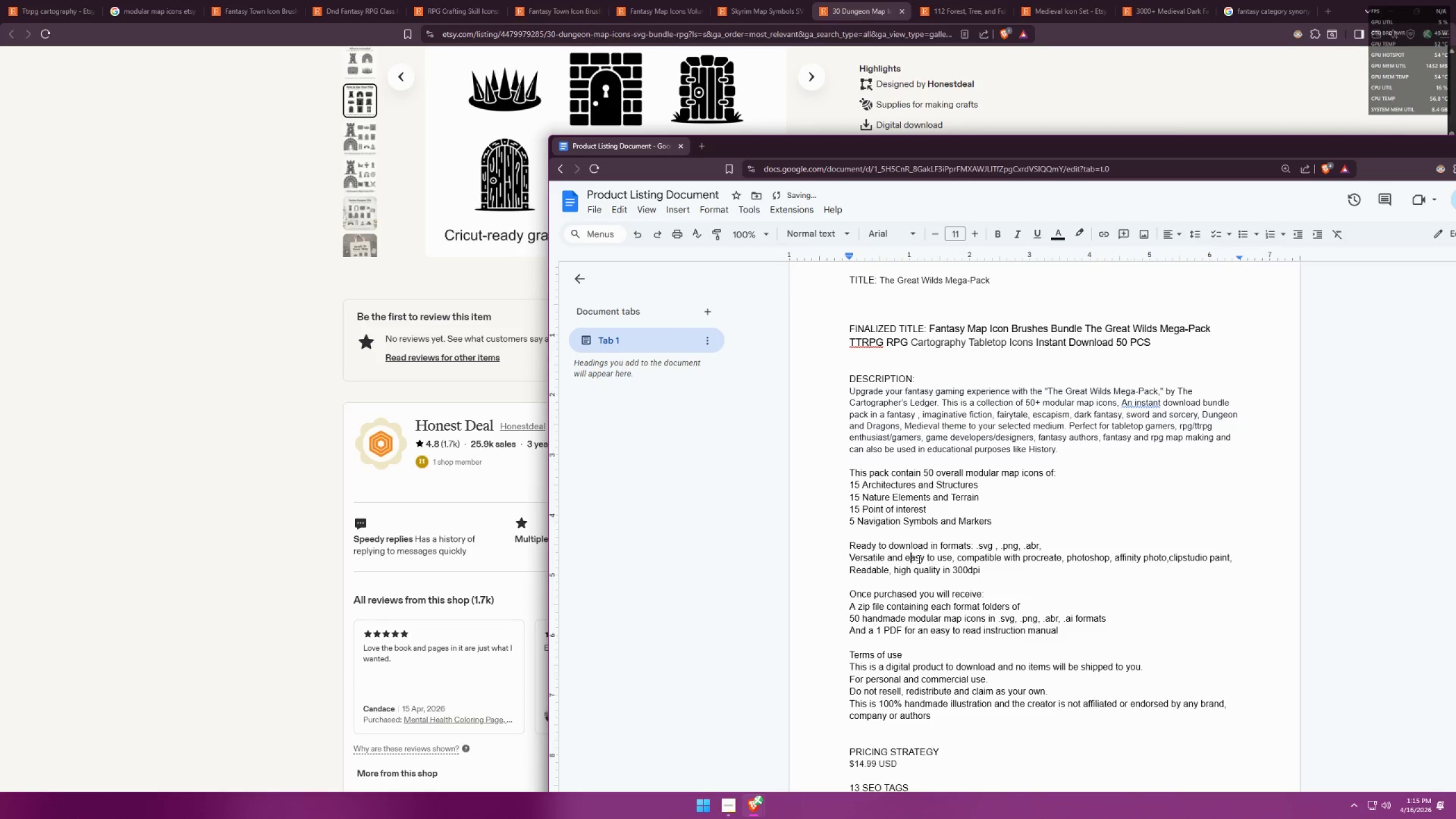 
key(Alt+AltLeft)
 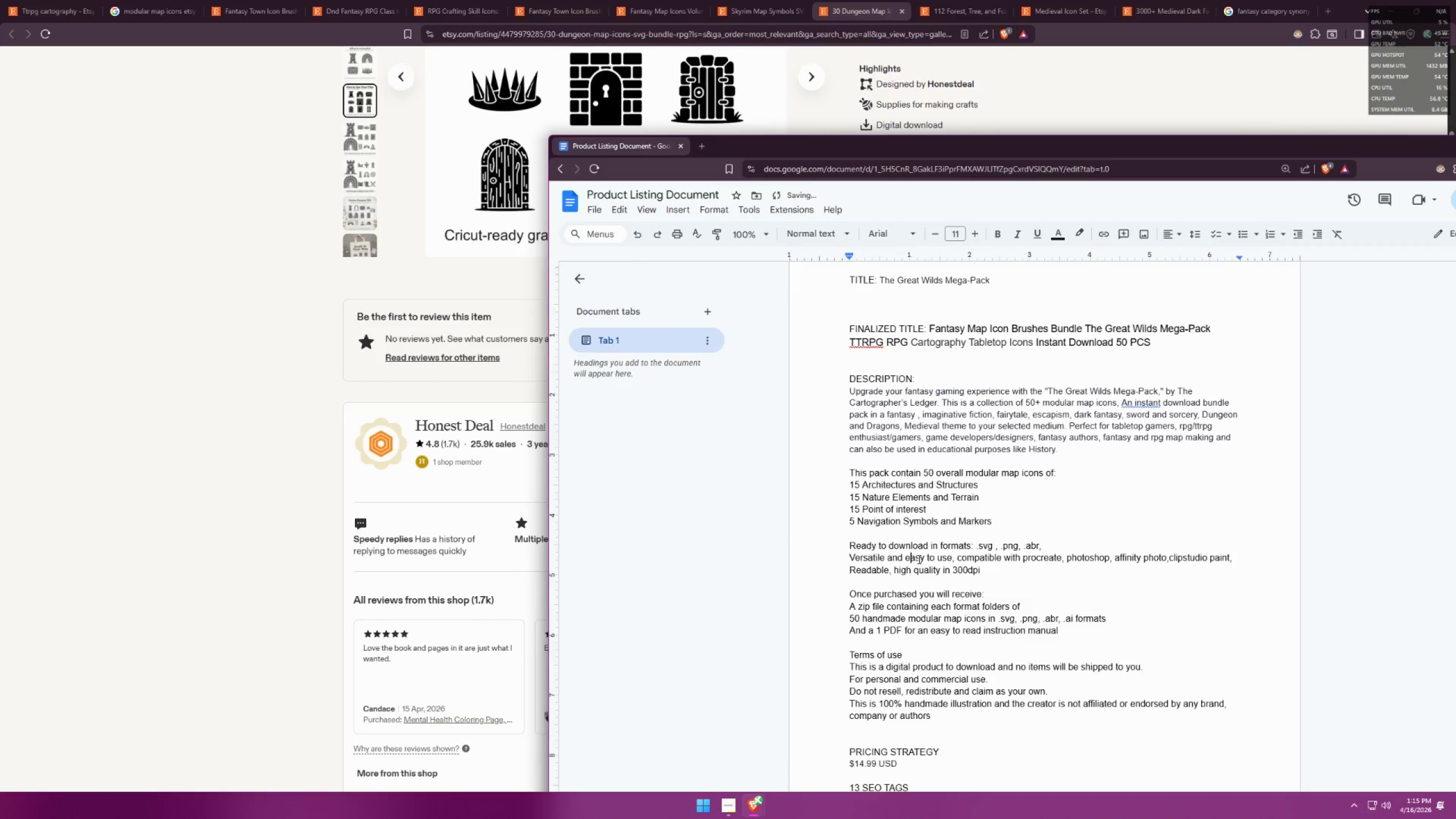 
key(Alt+Tab)
 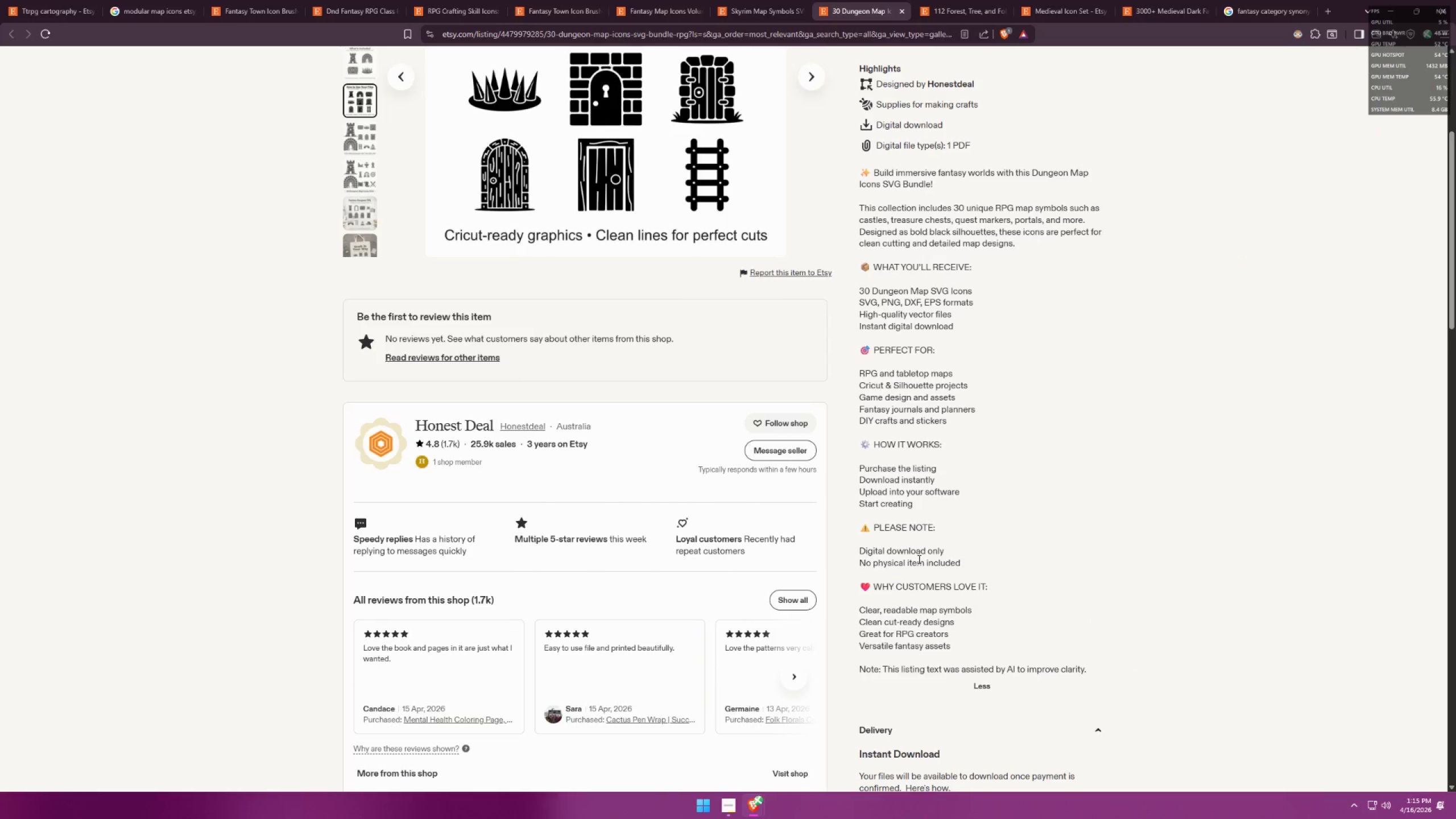 
scroll: coordinate [1039, 517], scroll_direction: down, amount: 7.0
 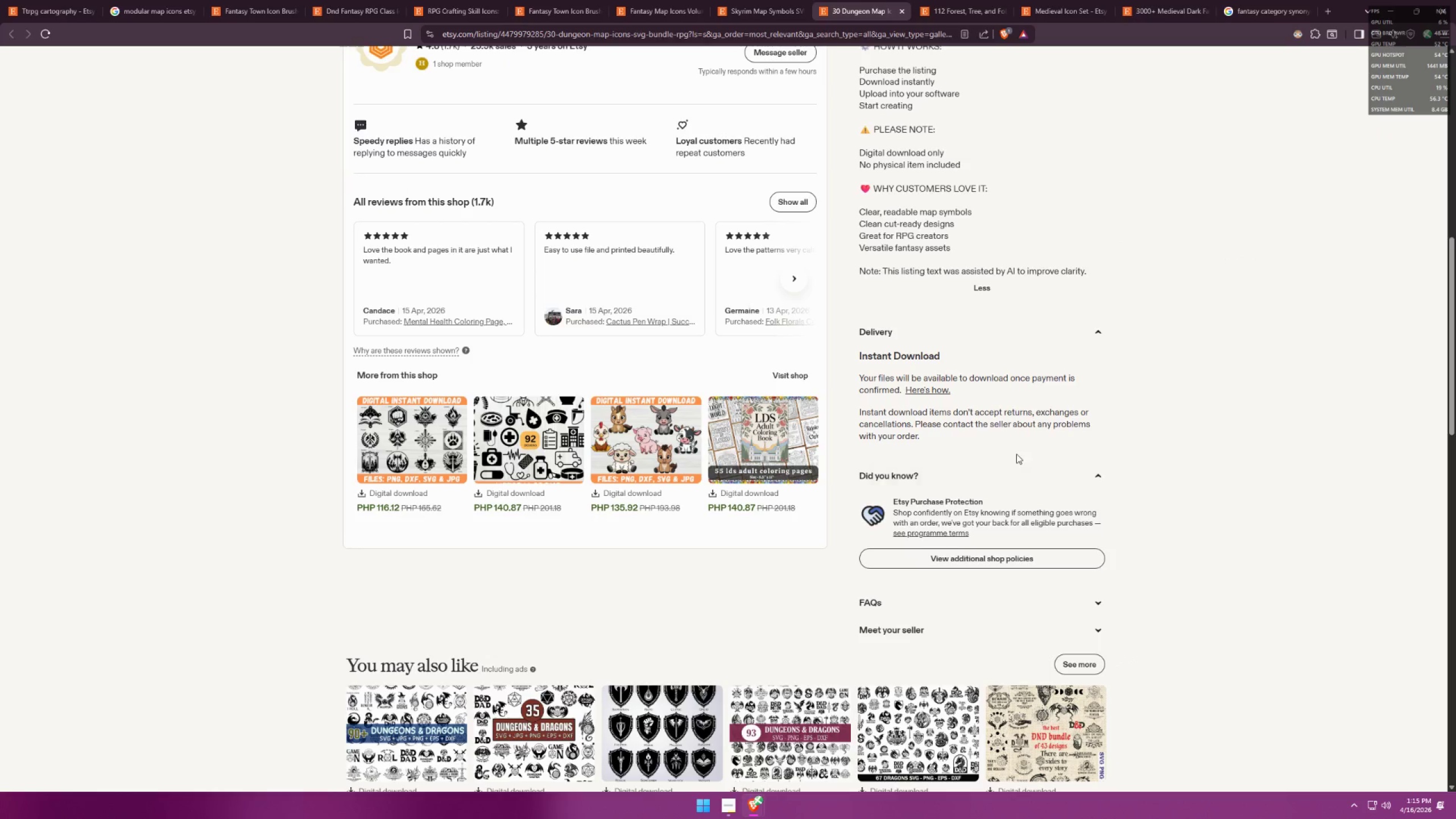 
key(Alt+AltLeft)
 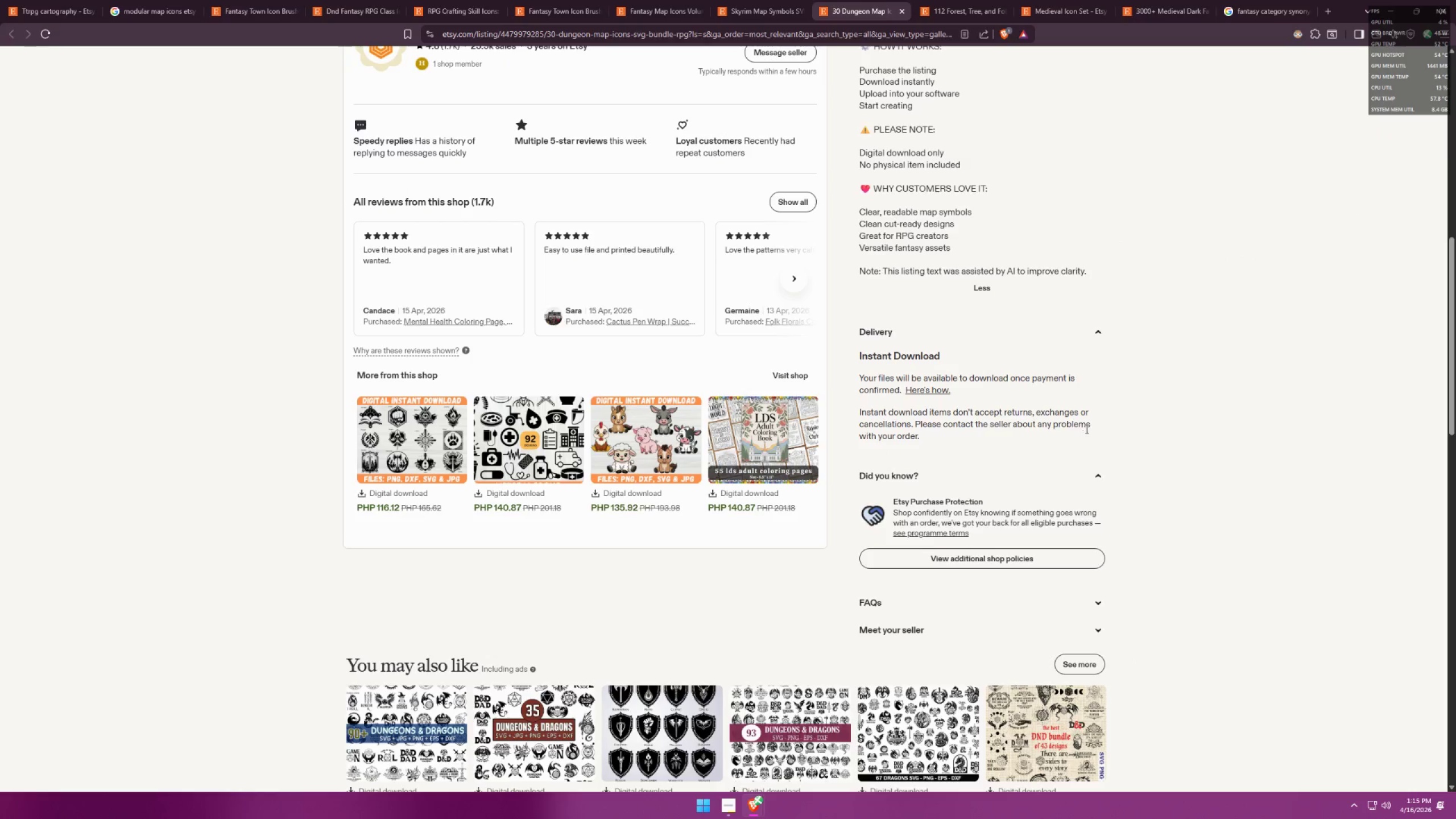 
key(Alt+Tab)
 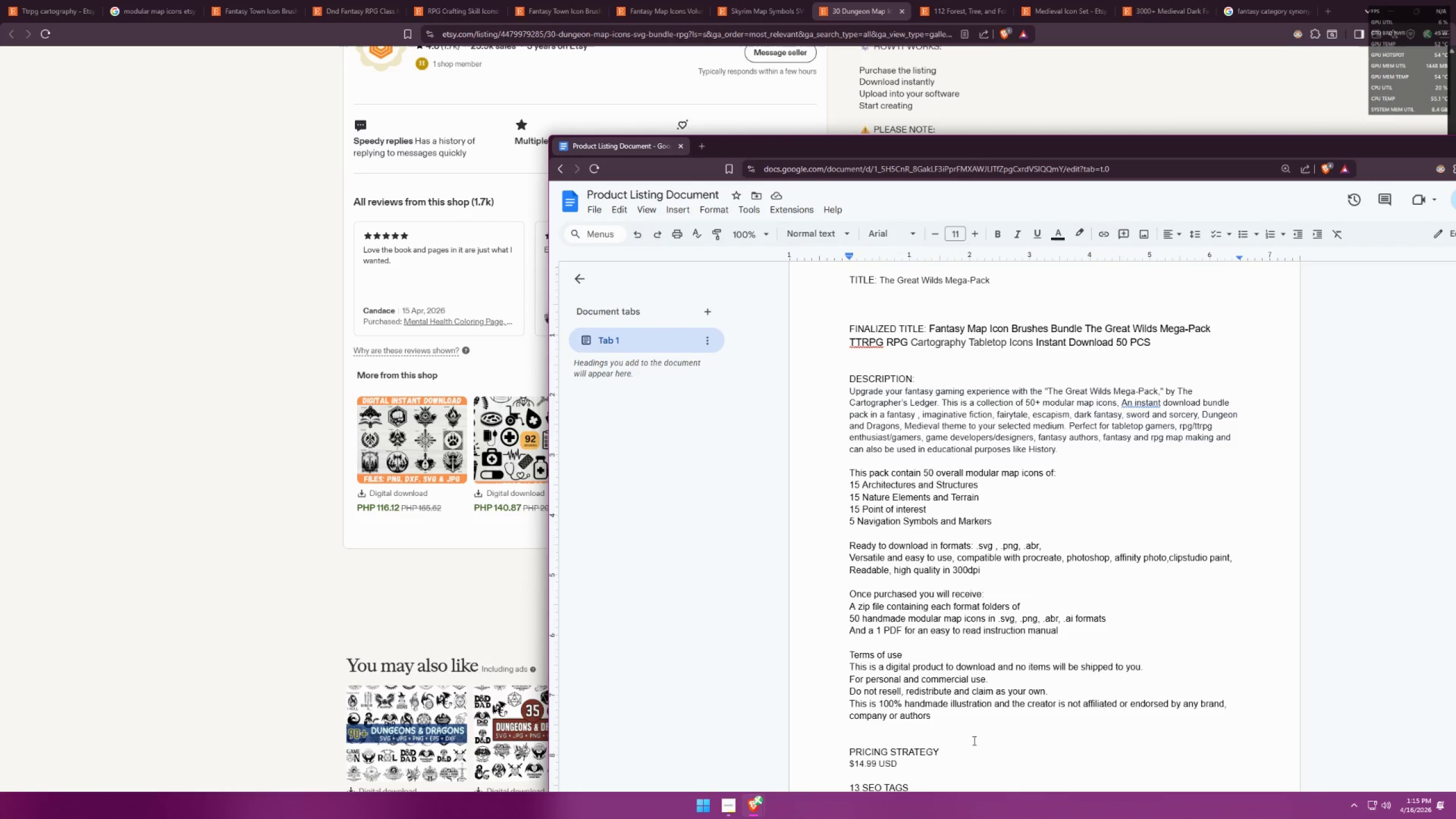 
left_click([1028, 573])
 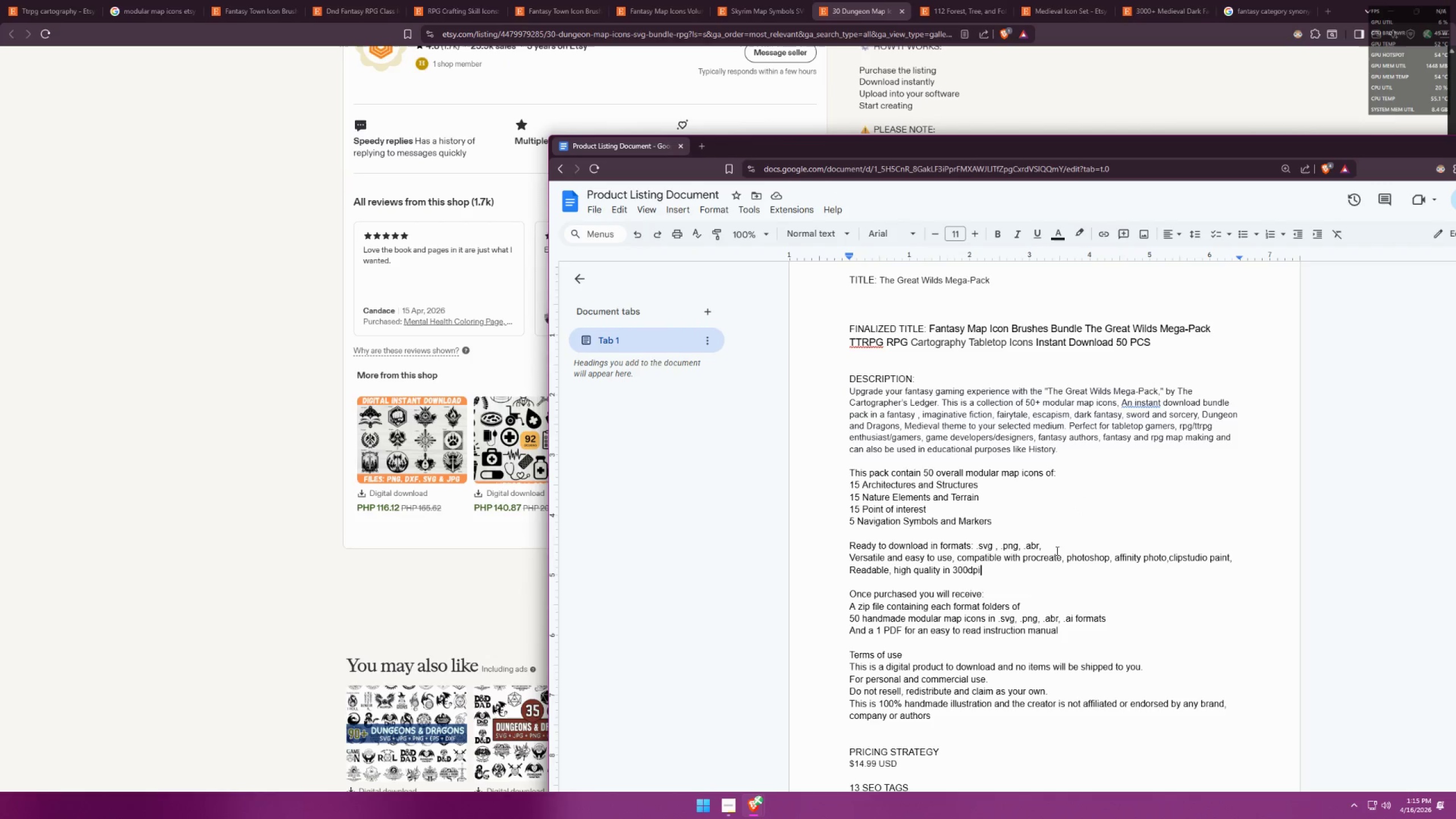 
left_click([1075, 524])
 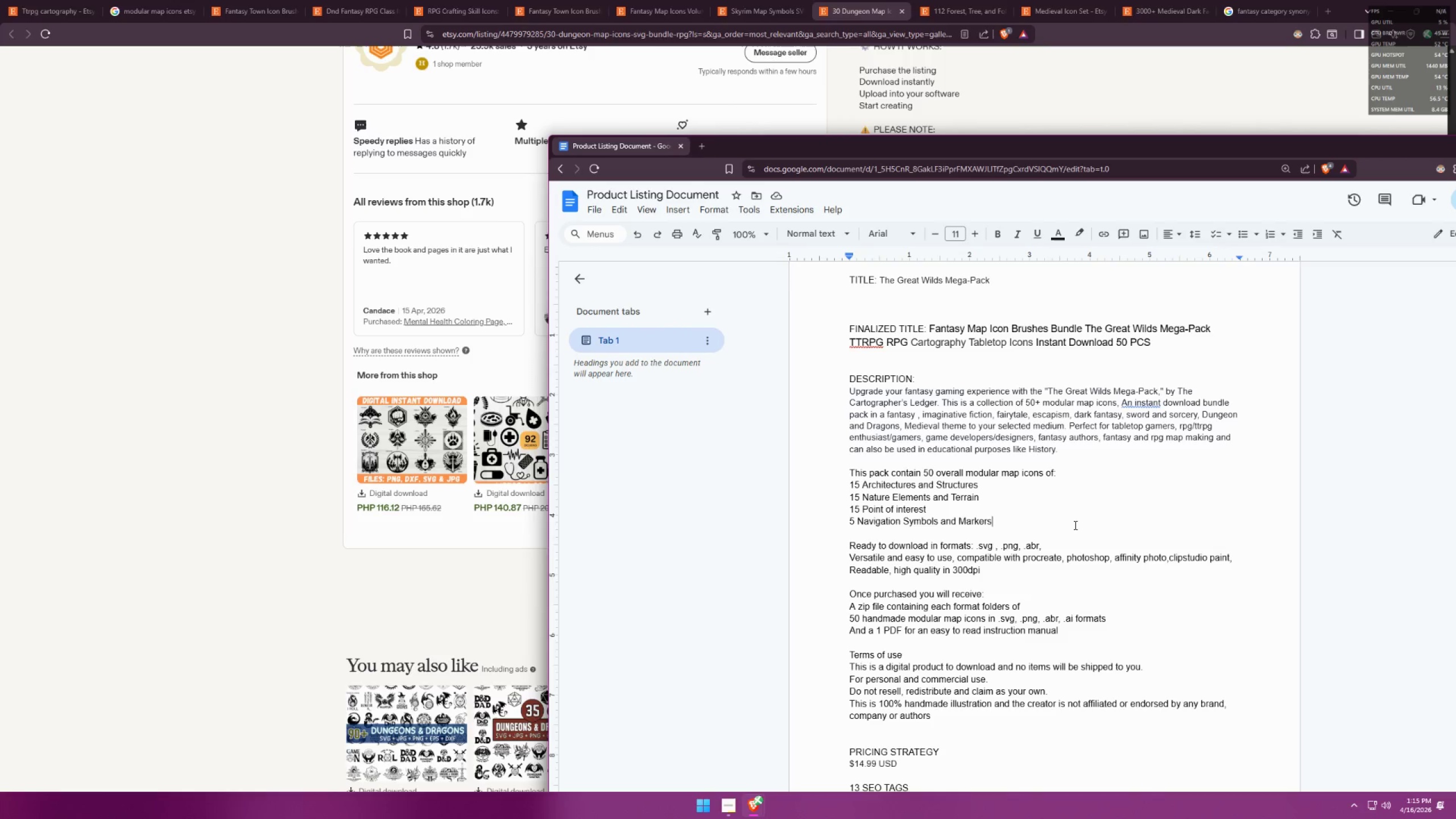 
wait(8.11)
 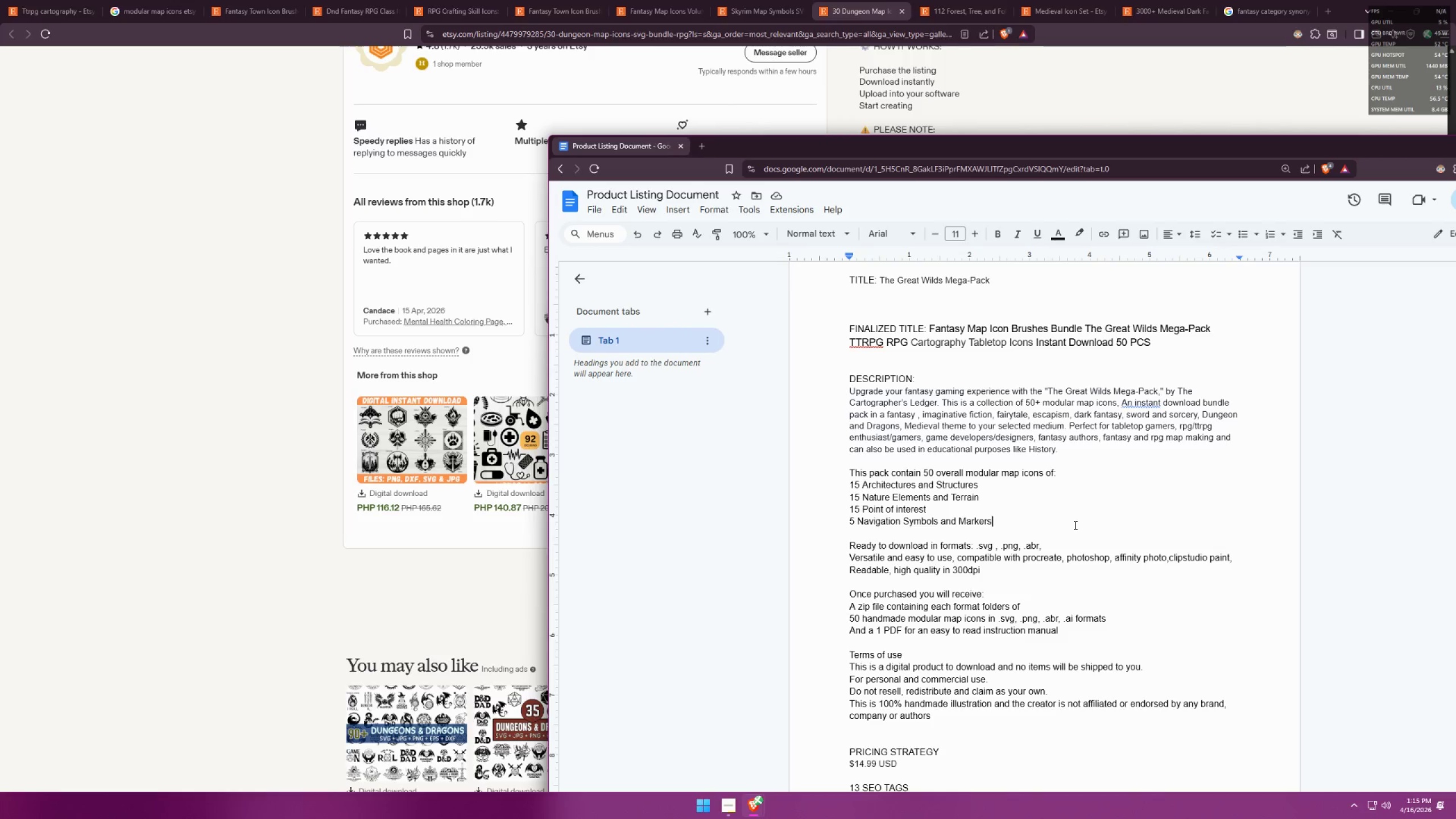 
key(Alt+Tab)
 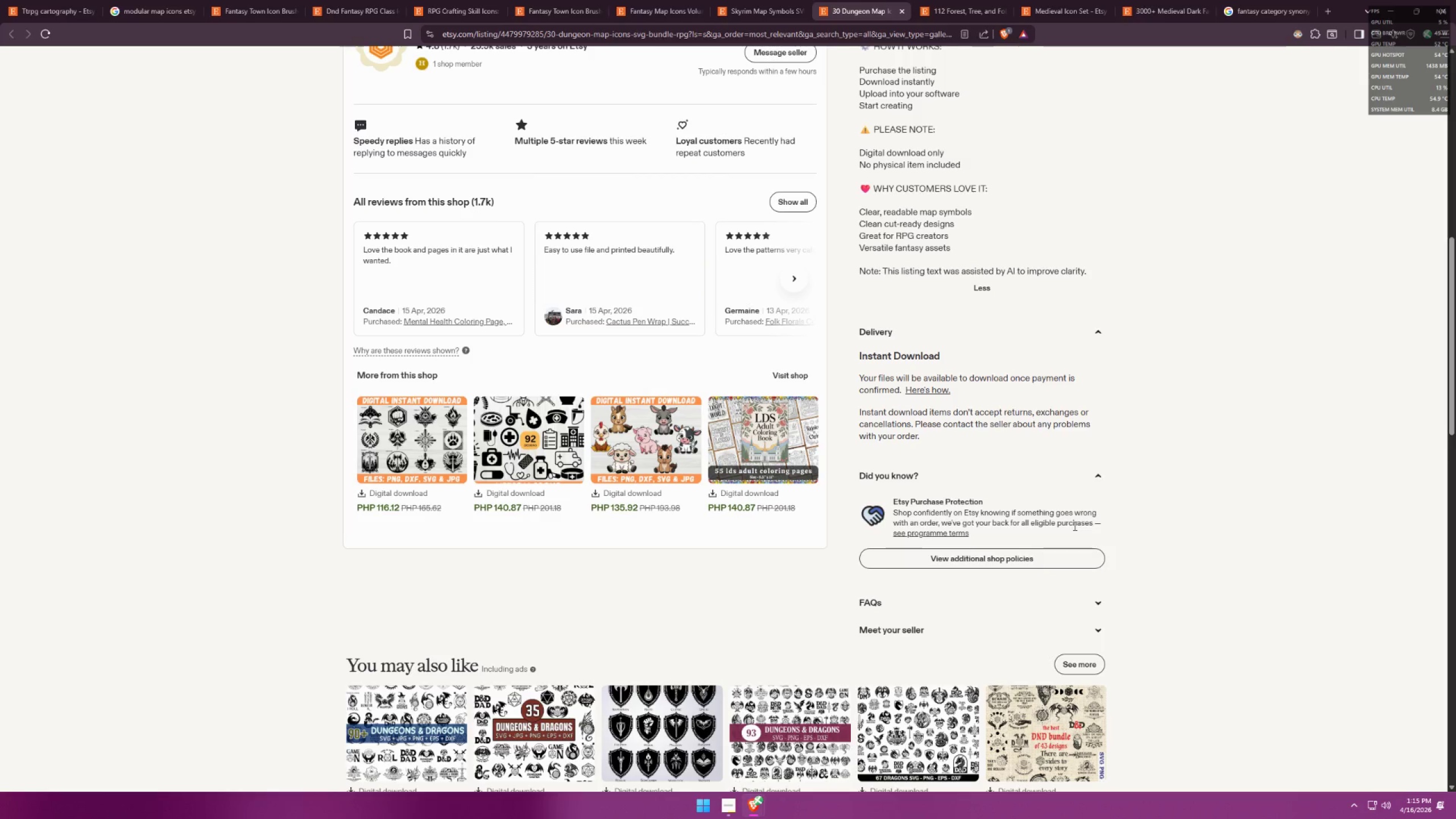 
scroll: coordinate [1072, 525], scroll_direction: up, amount: 5.0
 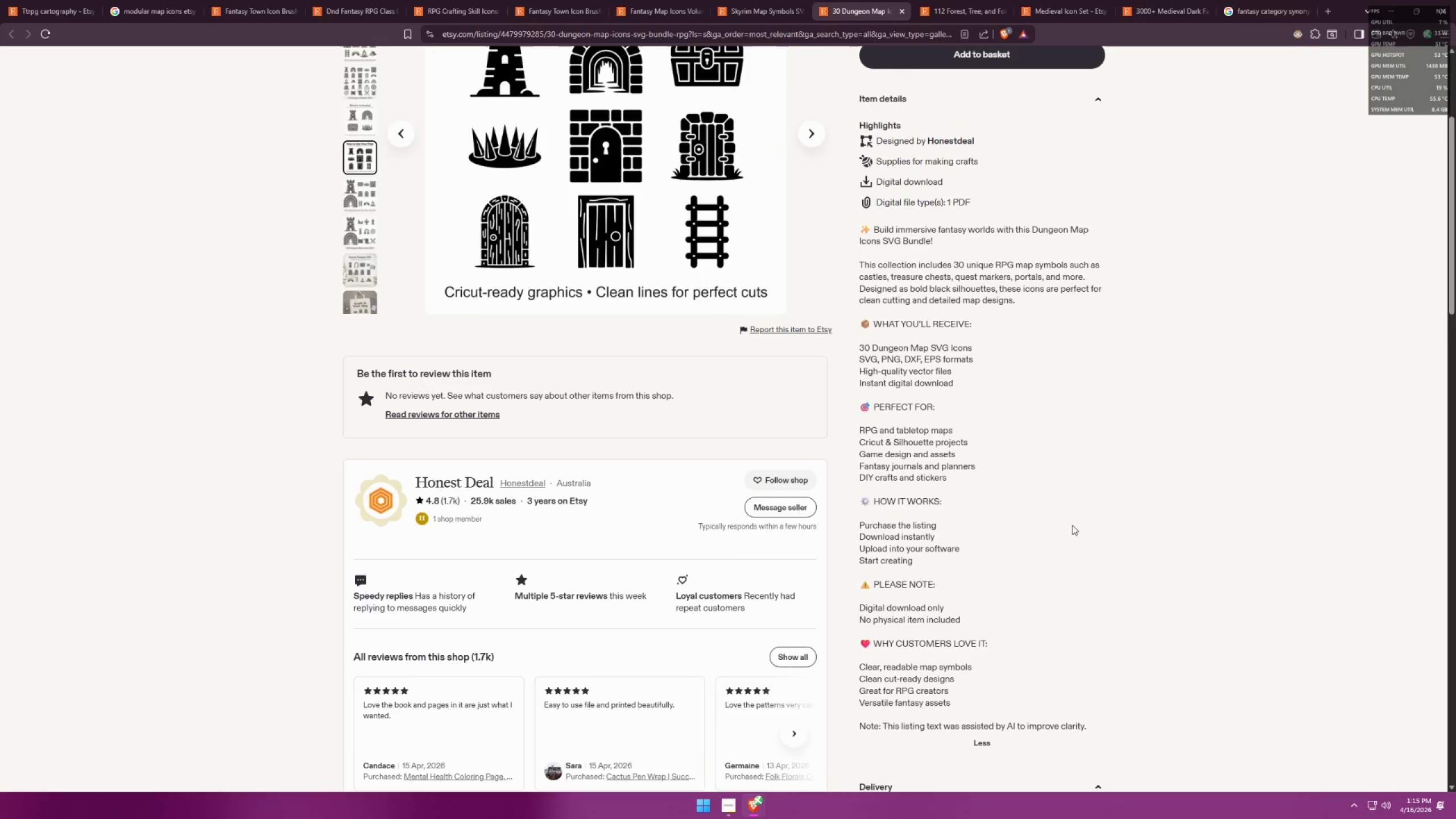 
key(Alt+Tab)
 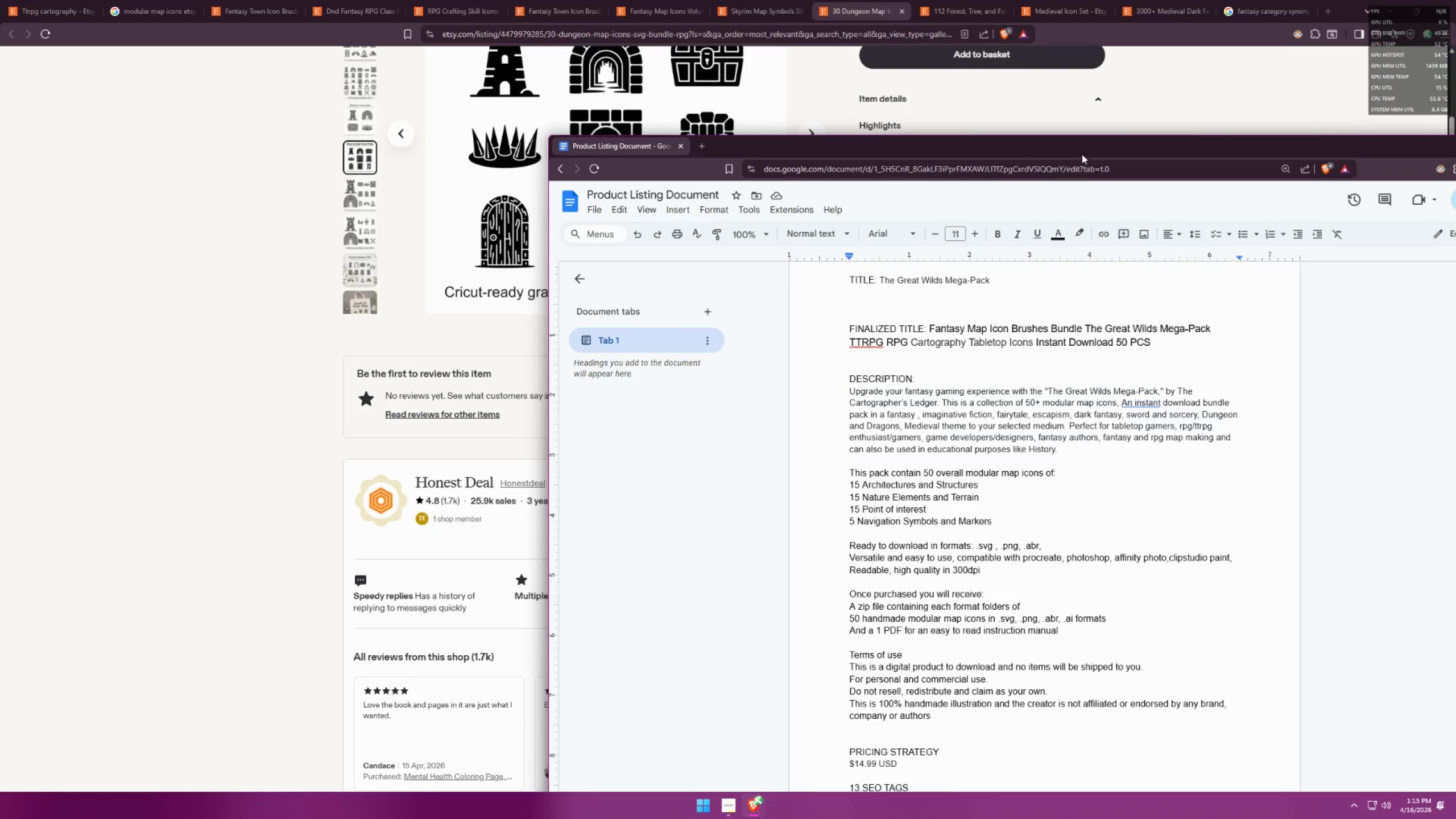 
left_click([957, 0])
 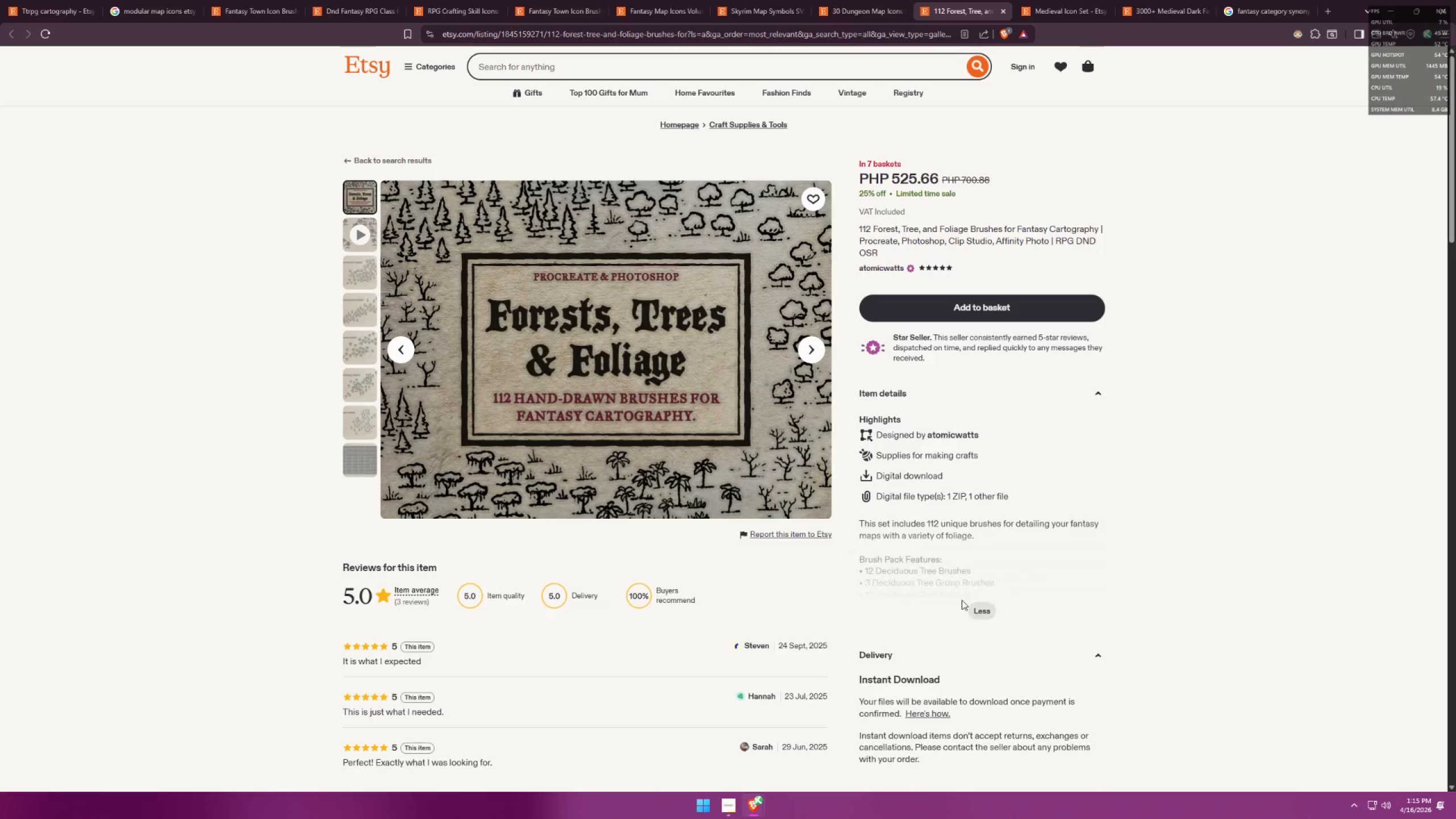 
scroll: coordinate [1019, 553], scroll_direction: down, amount: 2.0
 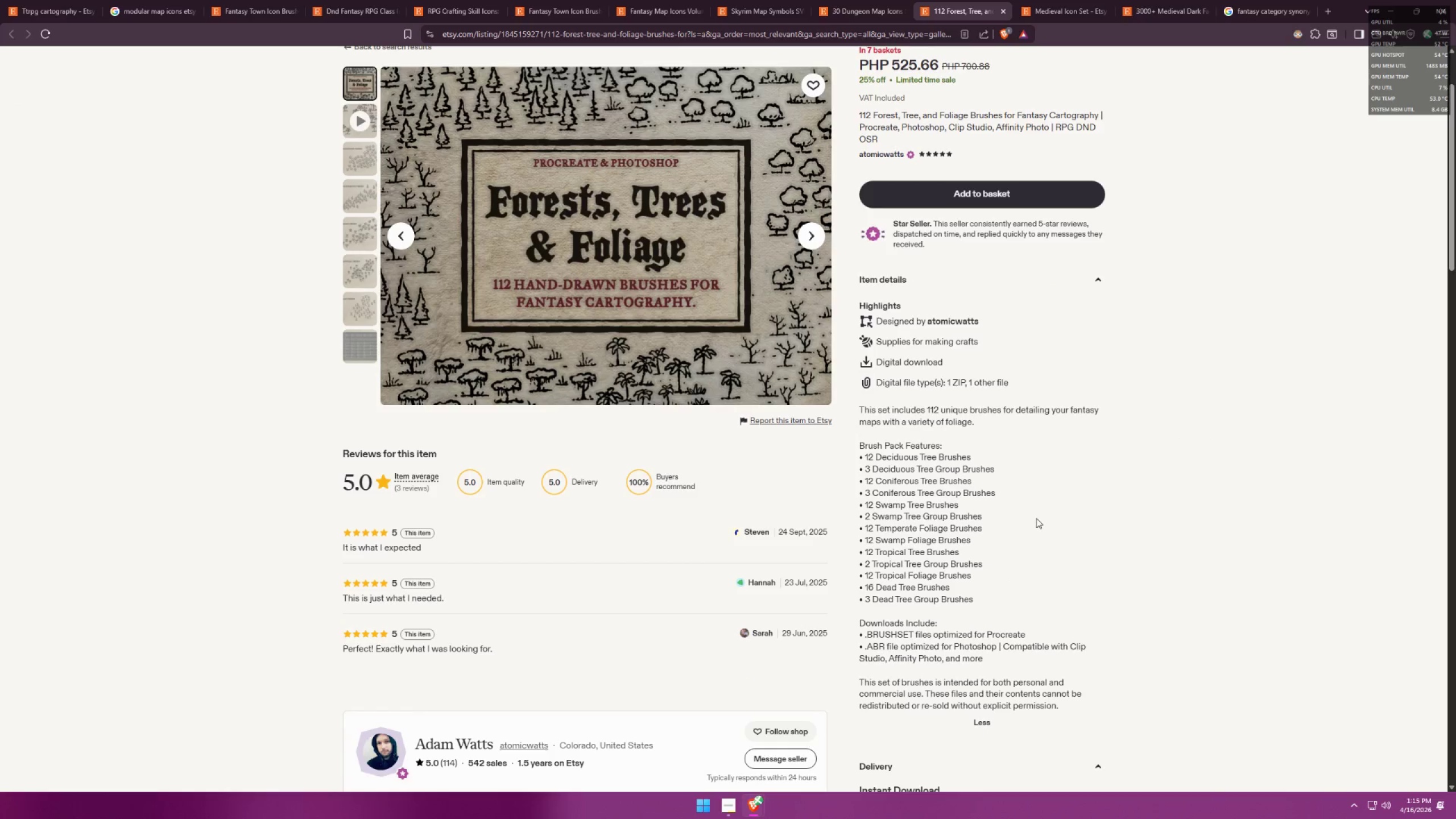 
wait(6.55)
 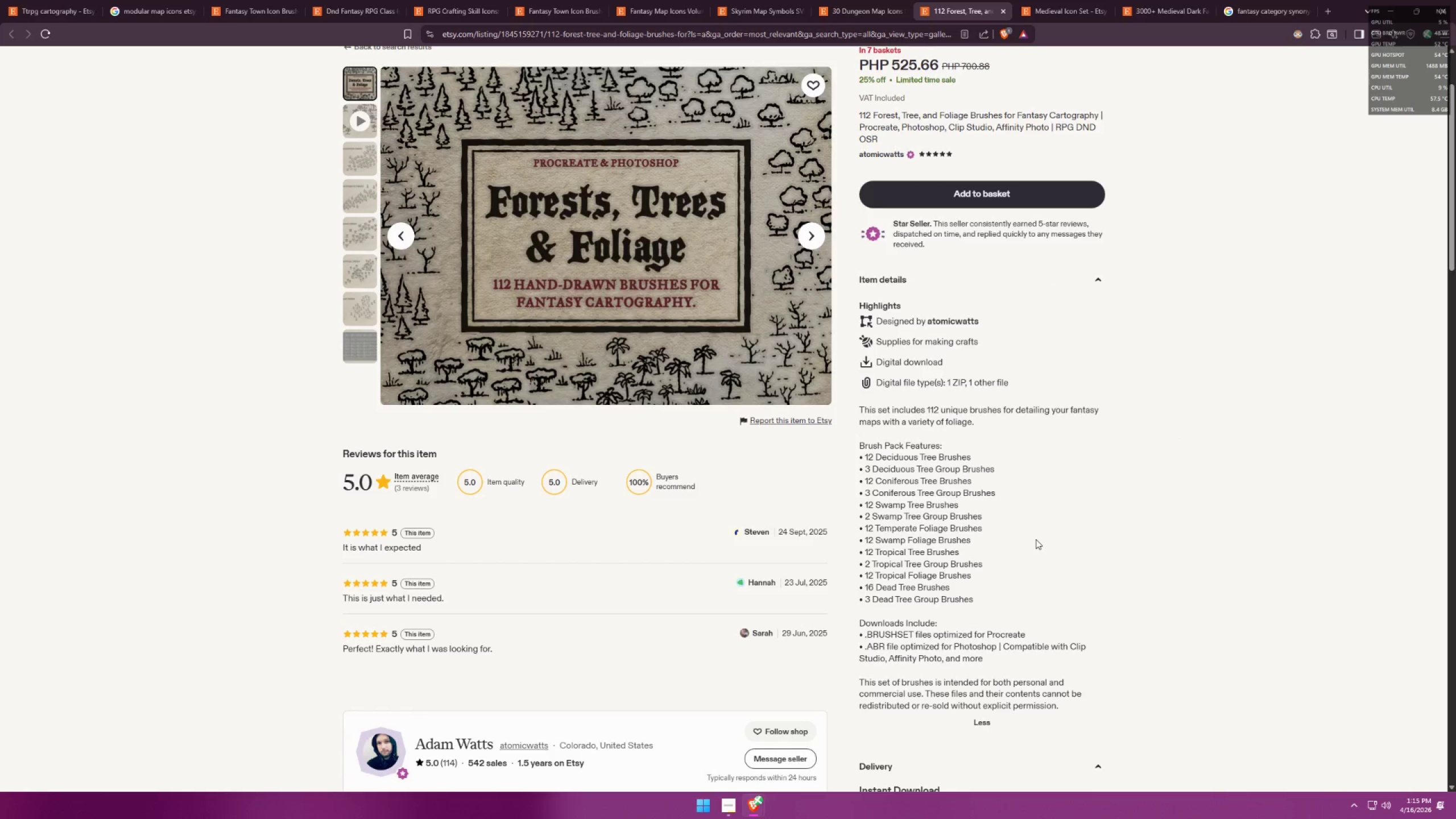 
double_click([247, 0])
 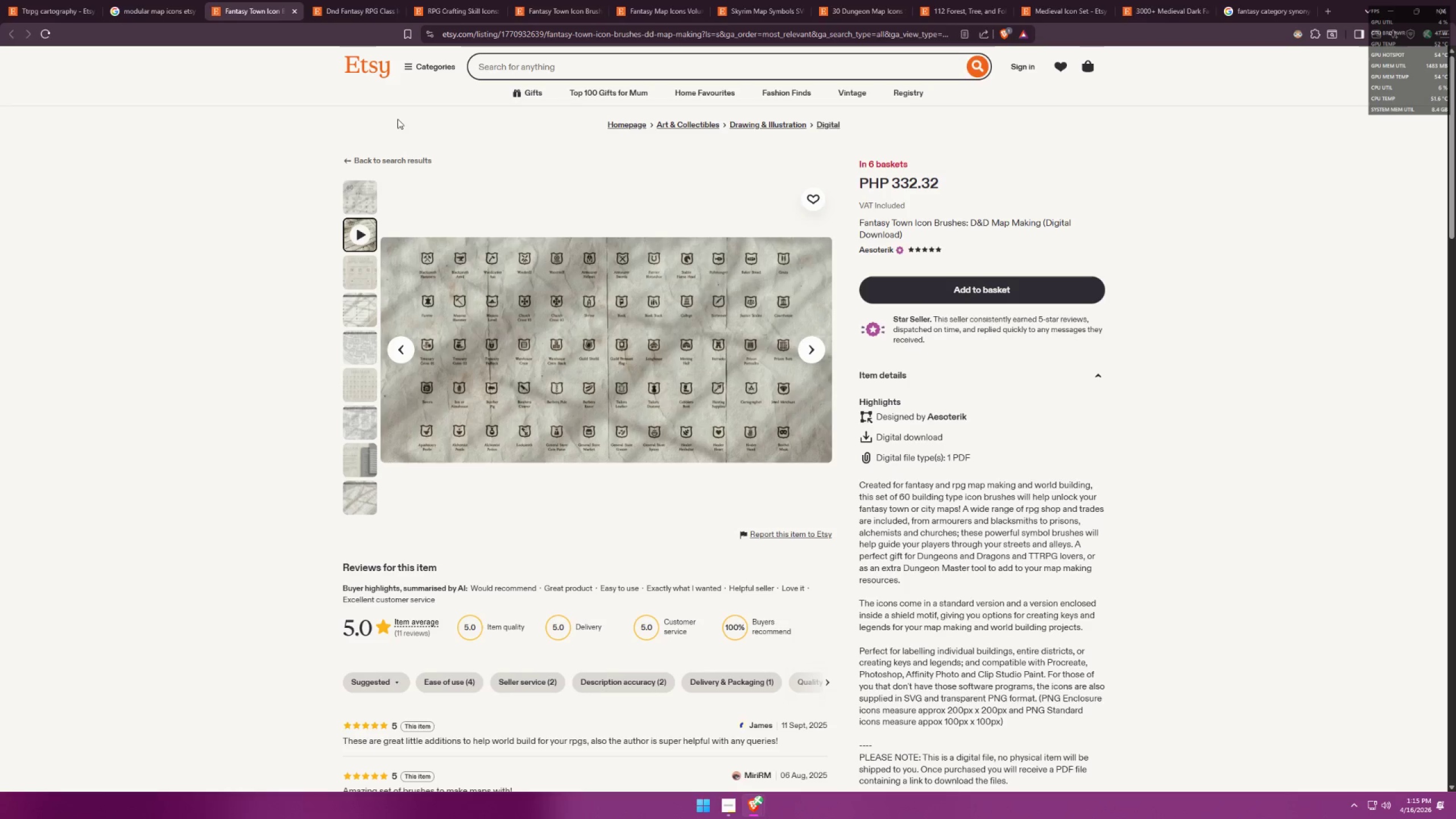 
scroll: coordinate [993, 478], scroll_direction: down, amount: 3.0
 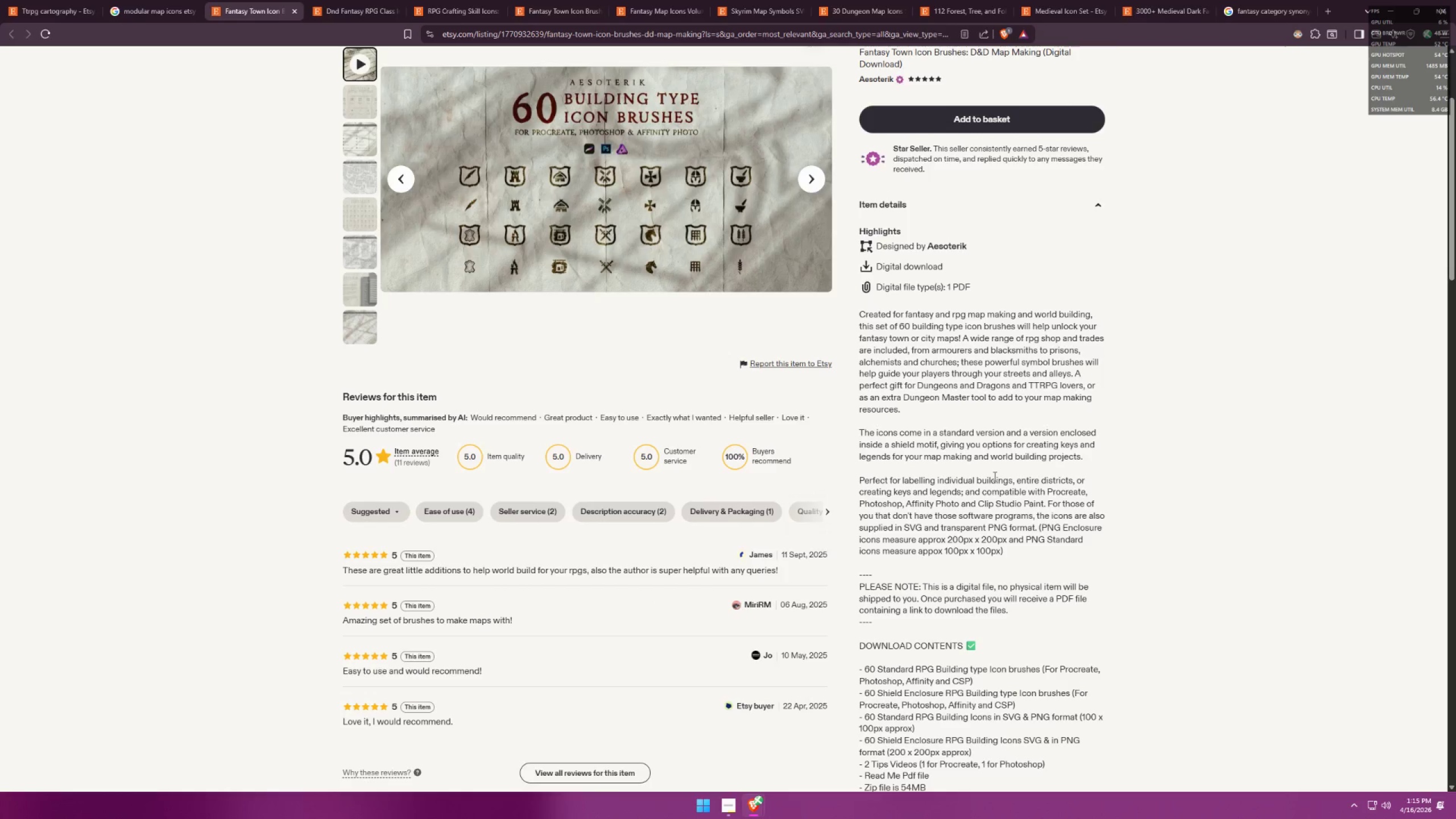 
scroll: coordinate [994, 475], scroll_direction: up, amount: 5.0
 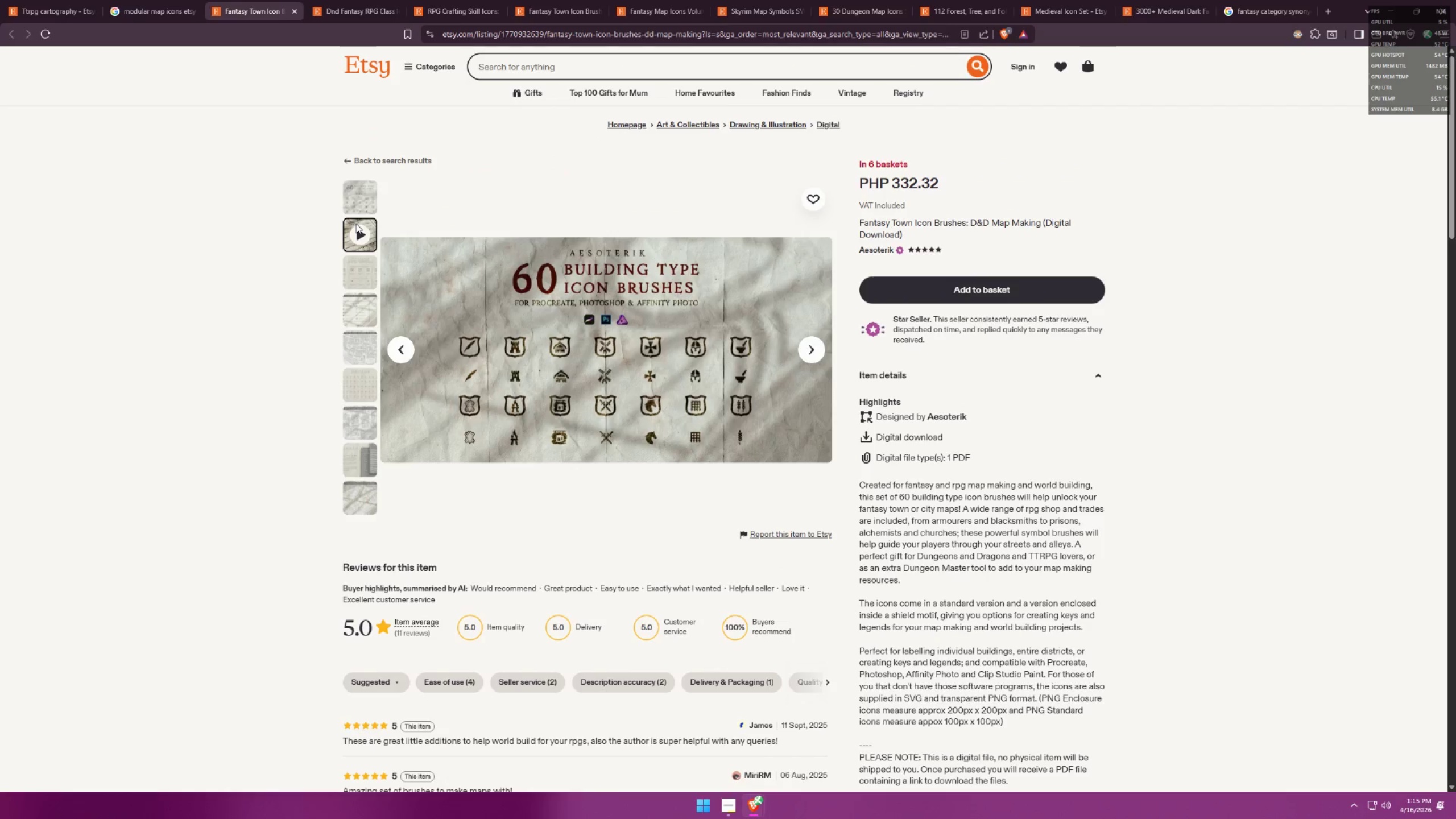 
double_click([359, 272])
 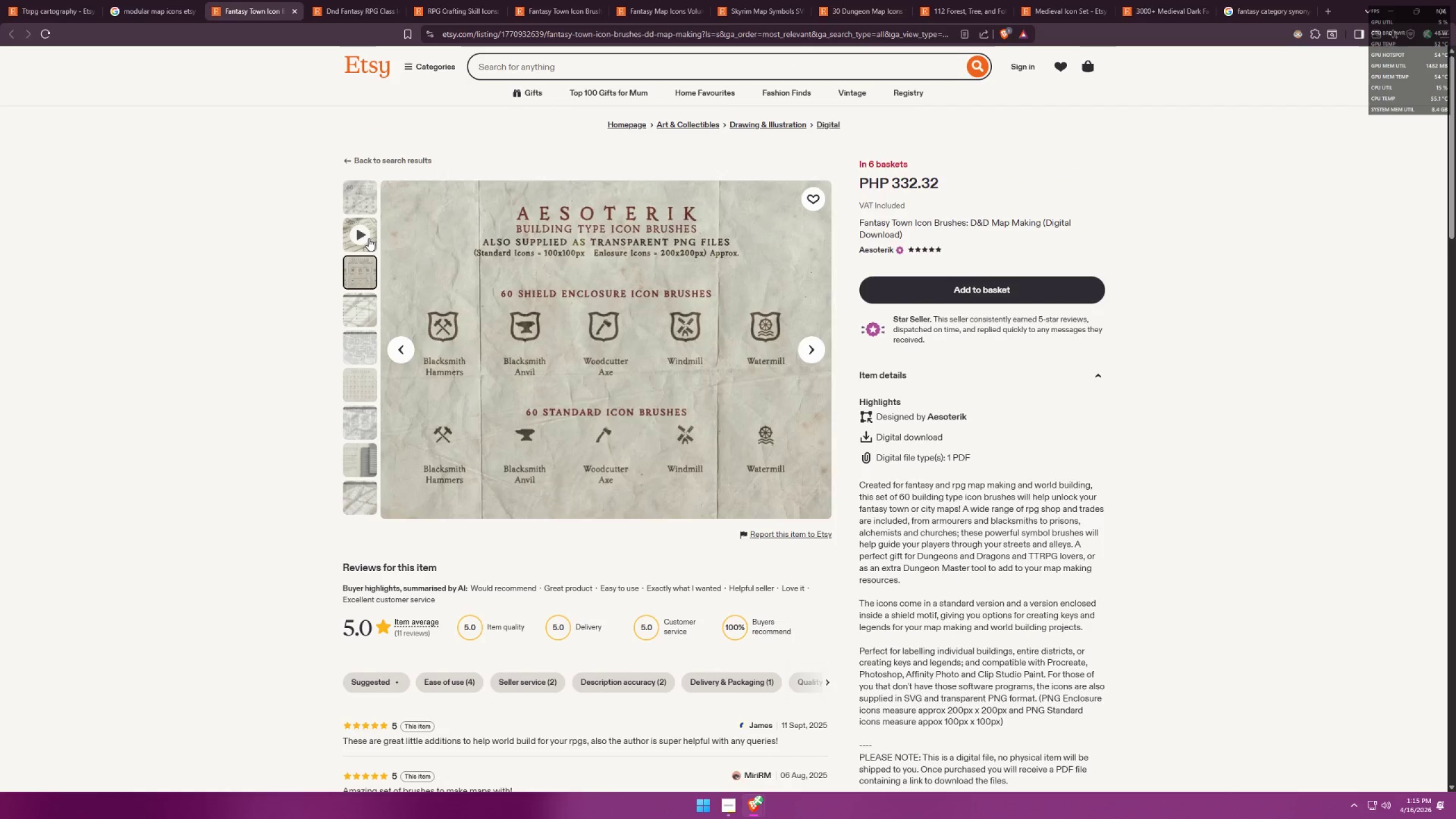 
left_click([369, 238])
 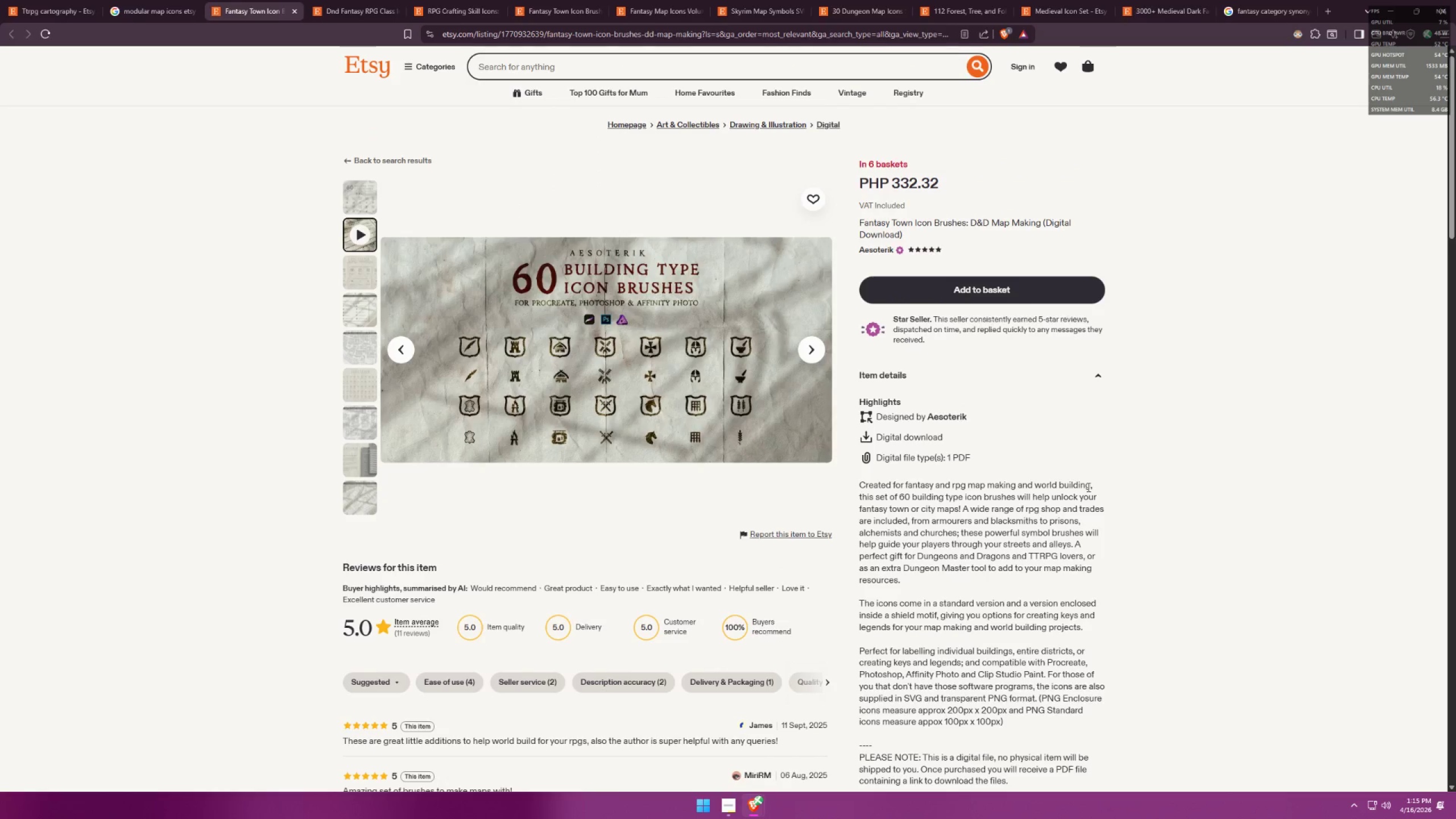 
scroll: coordinate [1085, 487], scroll_direction: down, amount: 7.0
 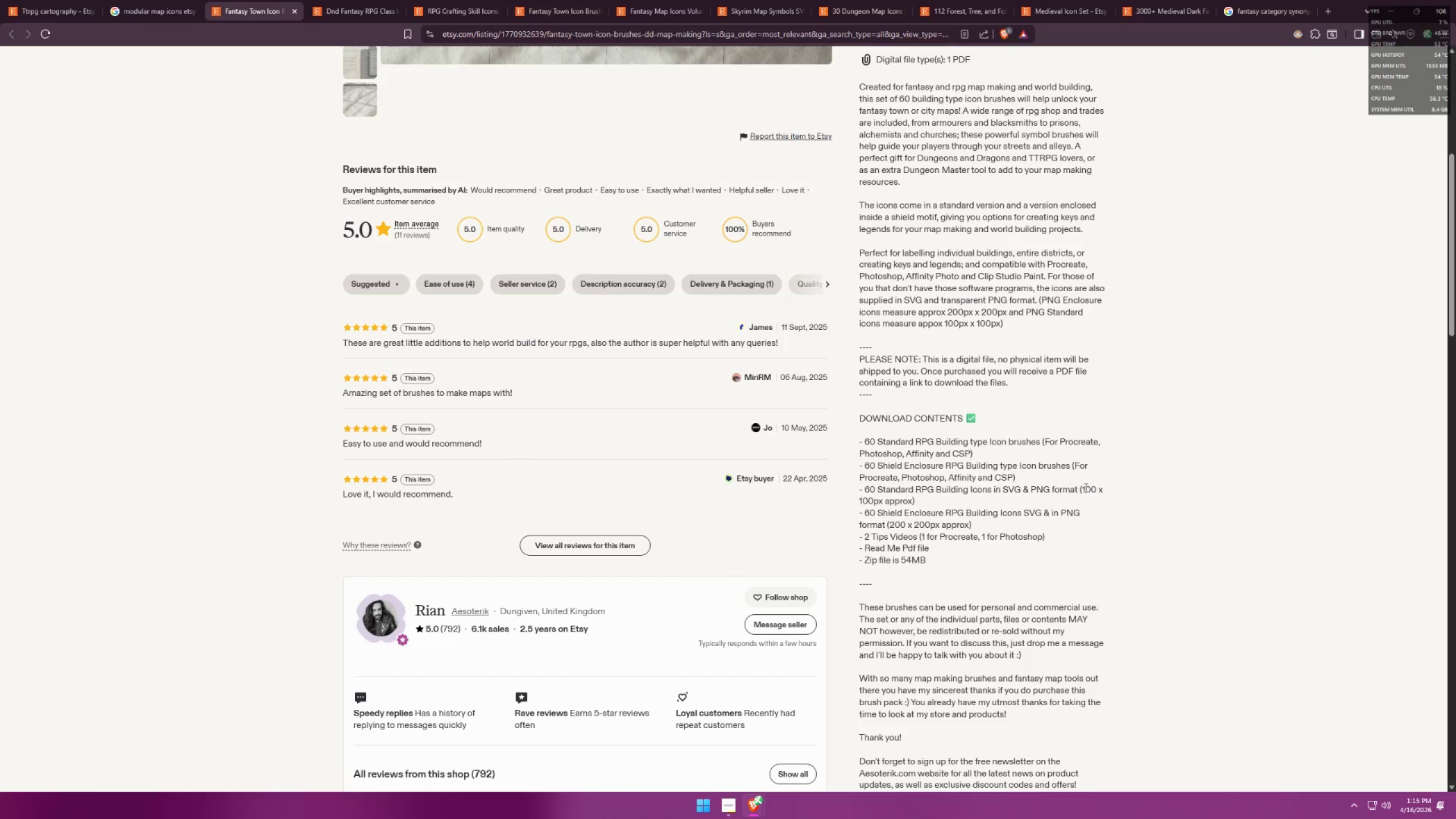 
scroll: coordinate [1085, 487], scroll_direction: up, amount: 3.0
 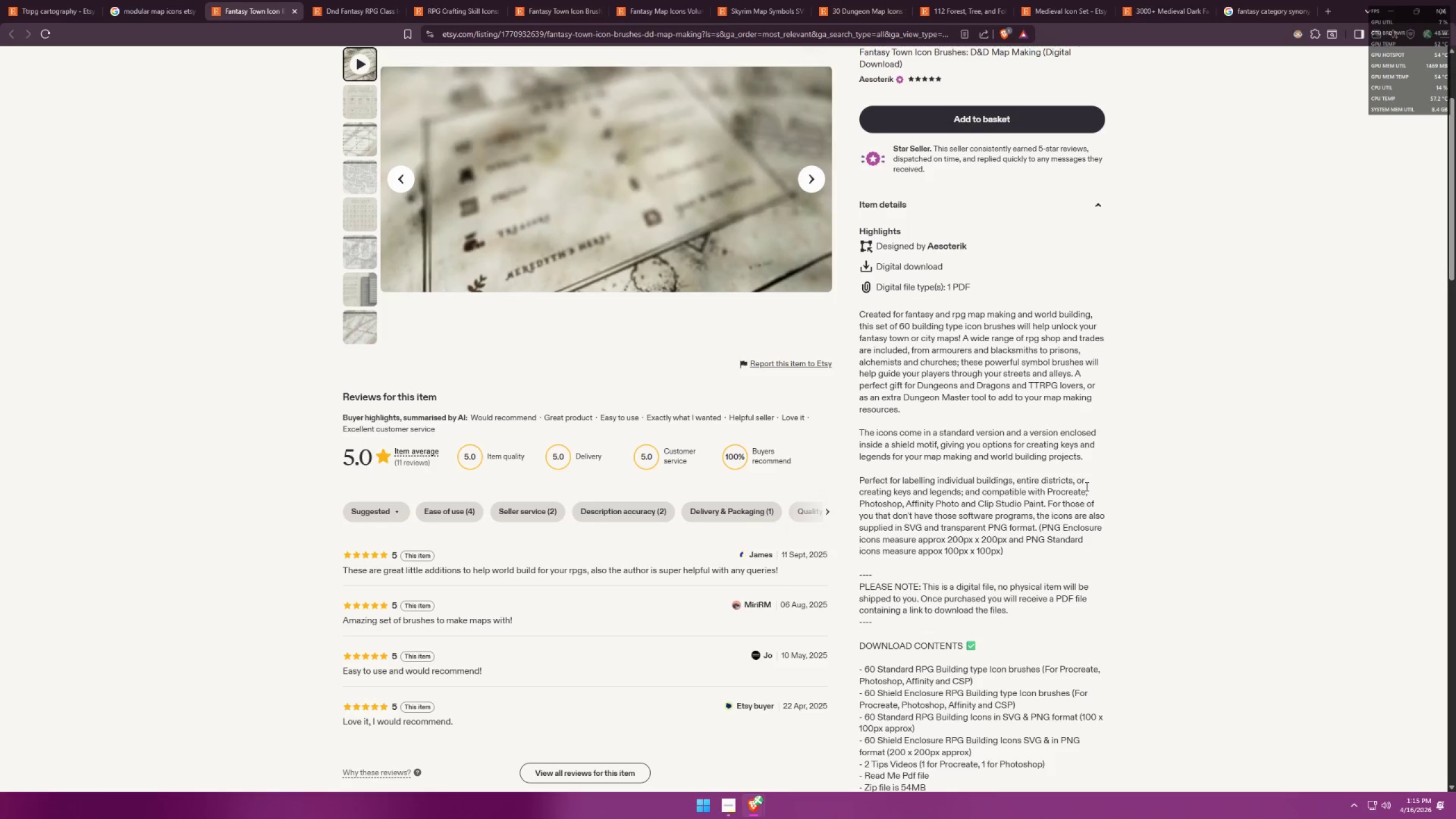 
wait(5.44)
 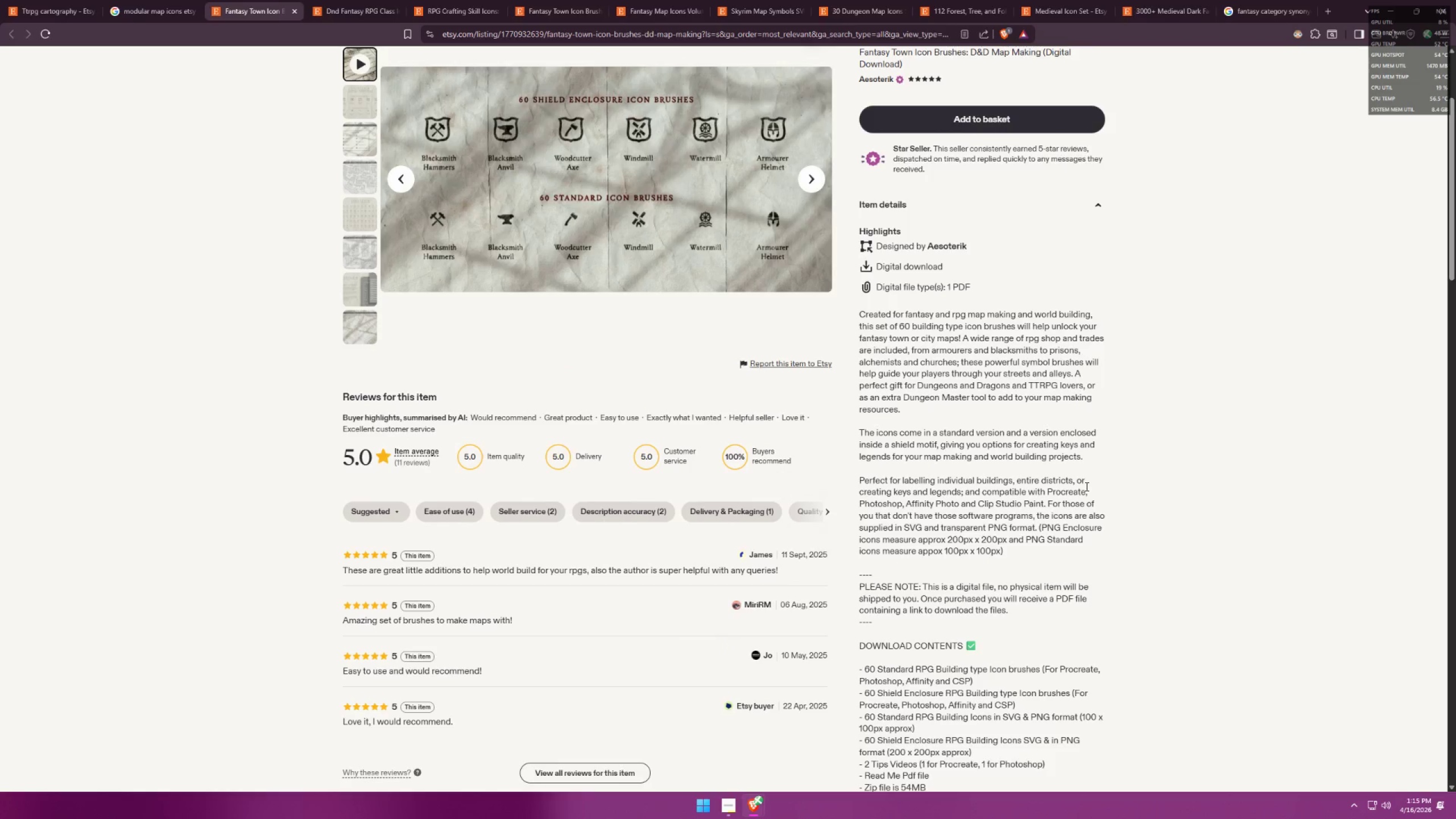 
key(Alt+AltLeft)
 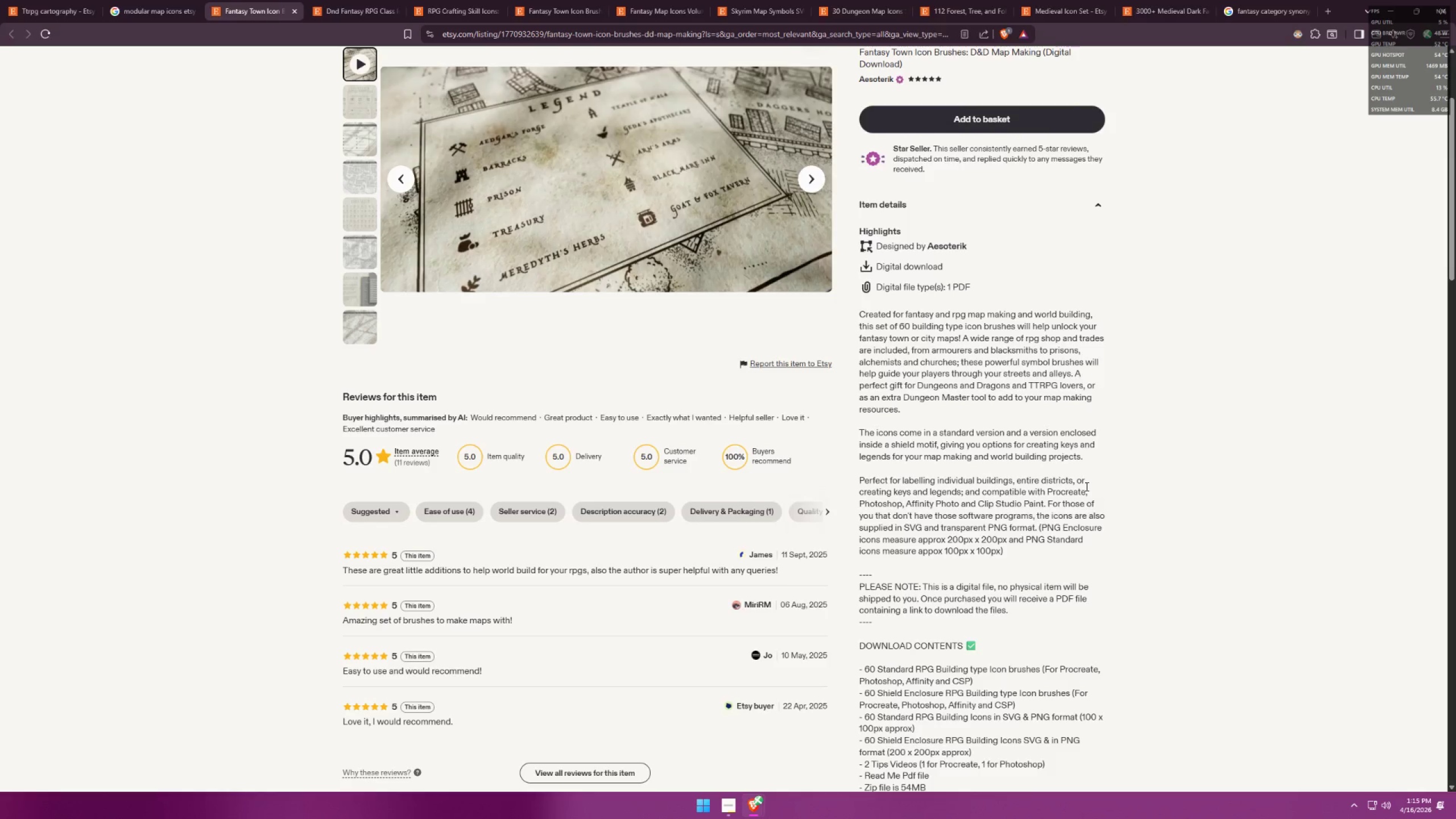 
key(Alt+Tab)
 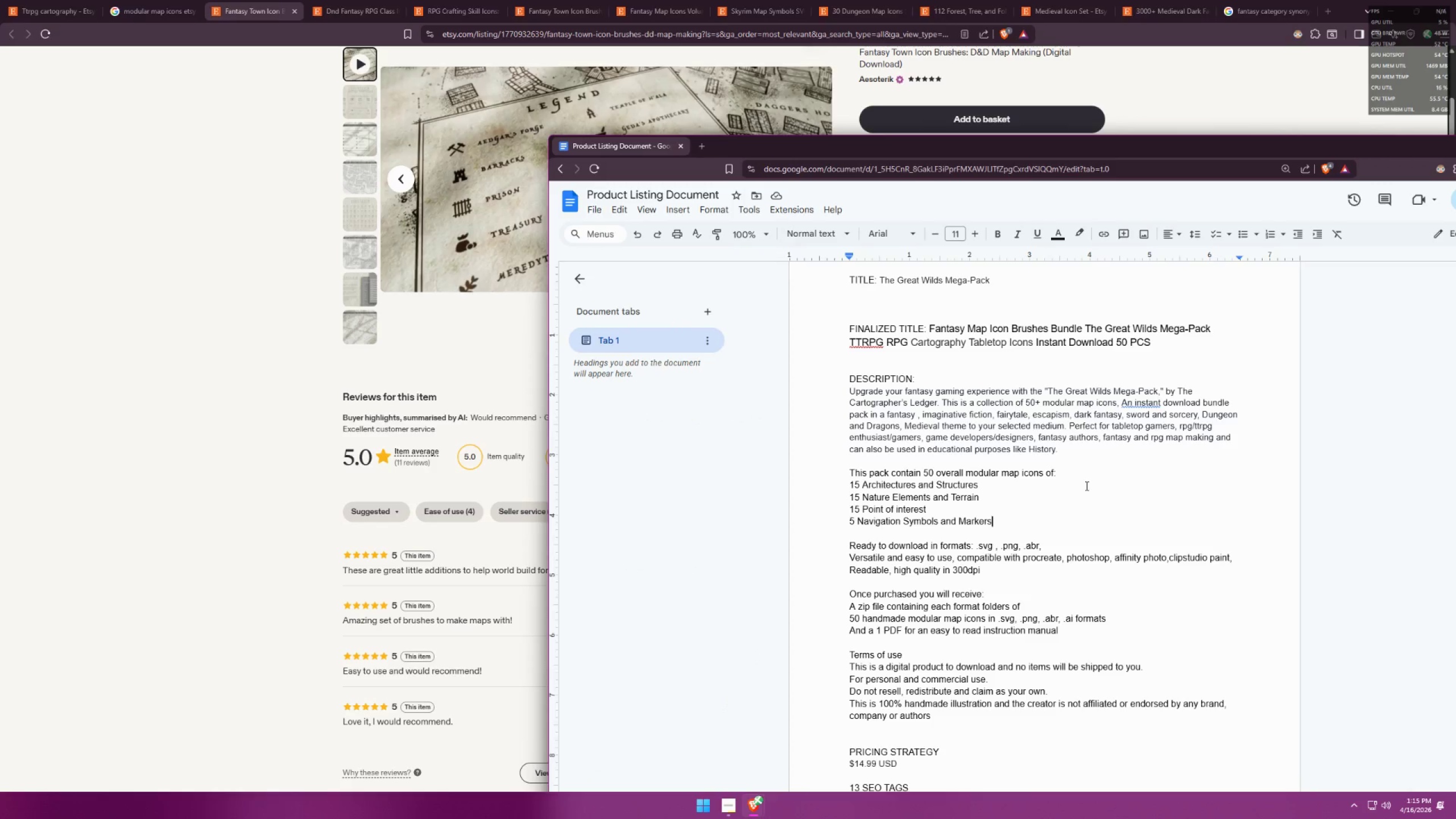 
scroll: coordinate [1087, 487], scroll_direction: down, amount: 5.0
 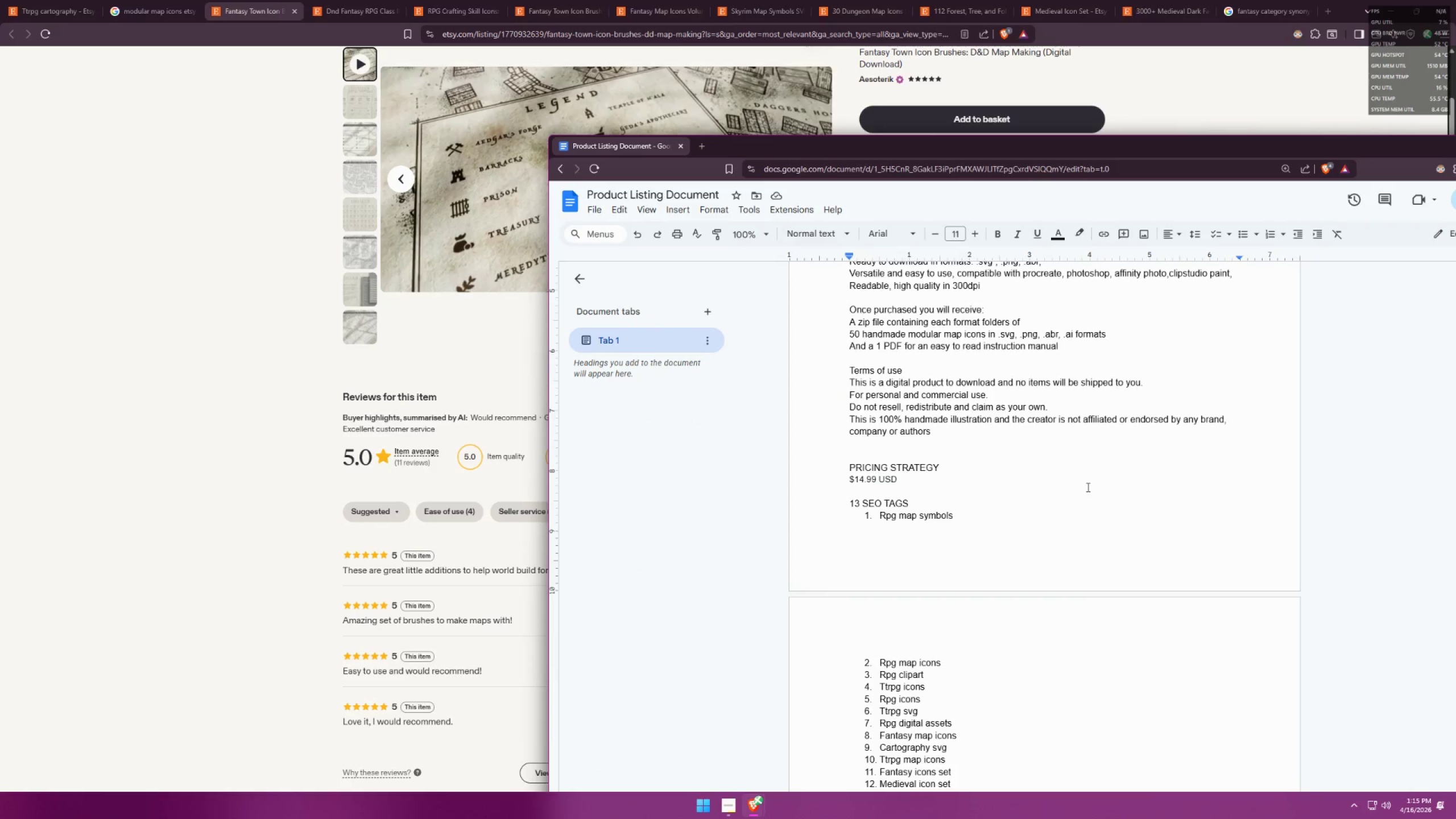 
scroll: coordinate [1087, 487], scroll_direction: up, amount: 4.0
 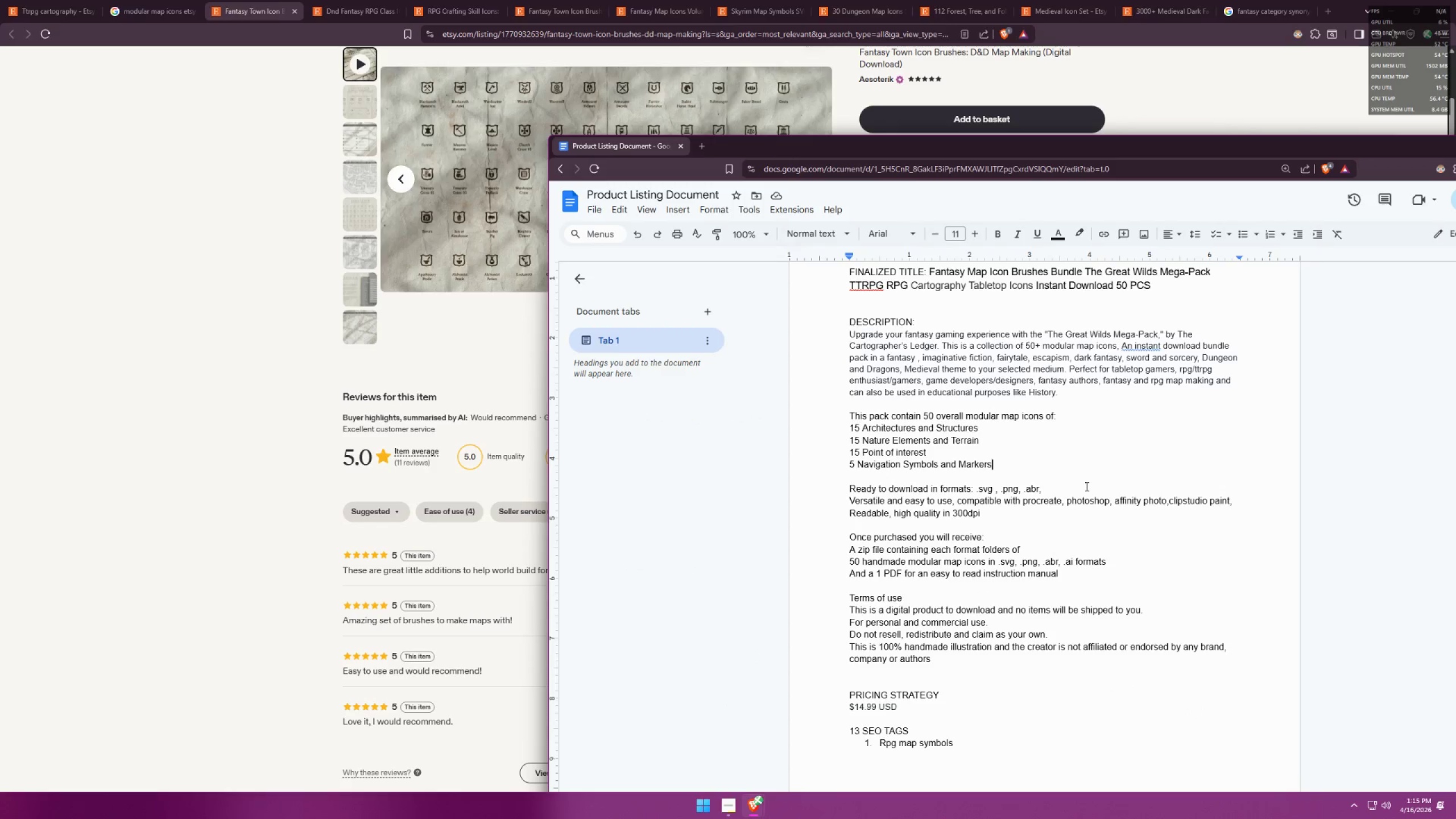 
wait(6.0)
 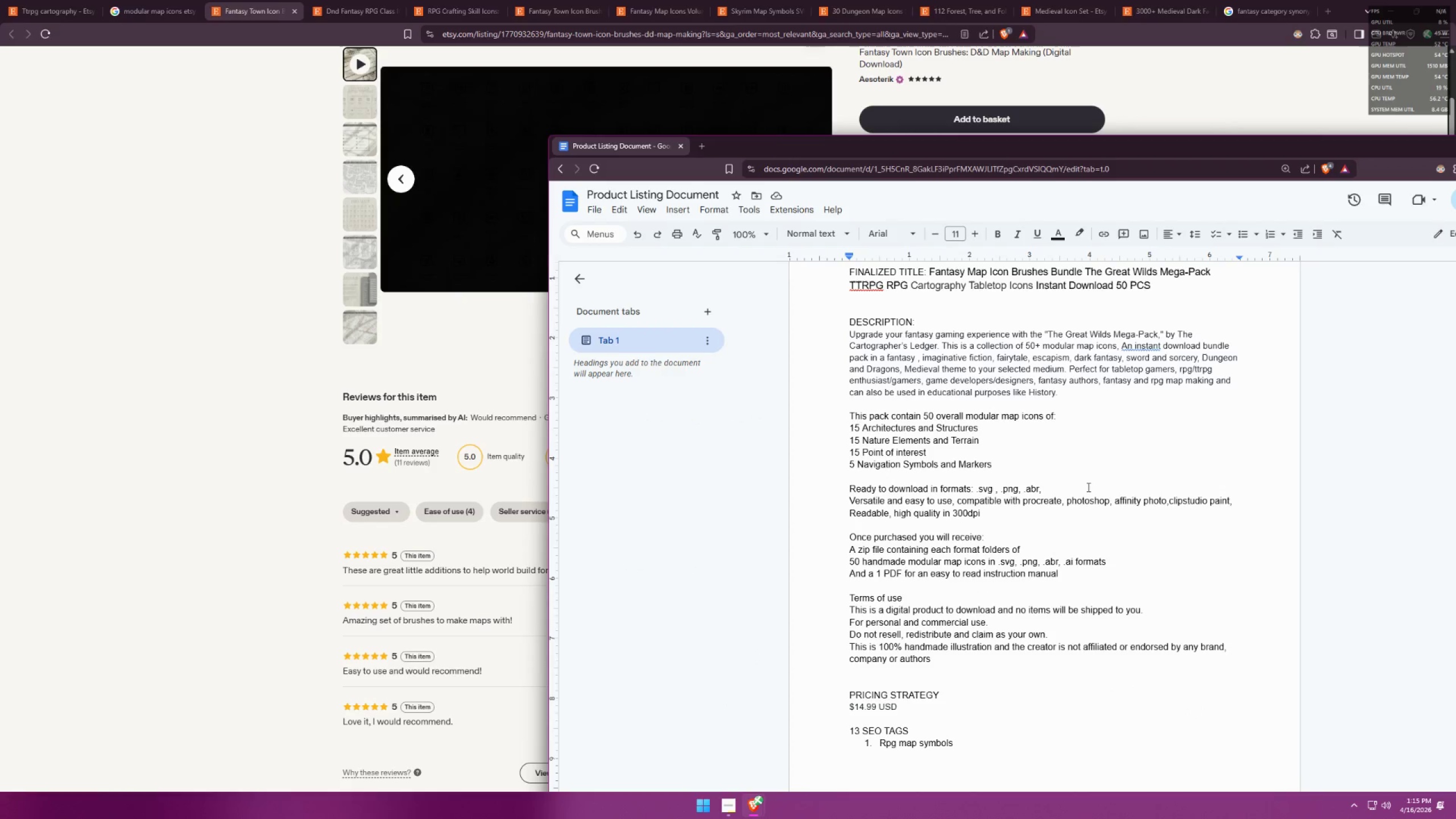 
scroll: coordinate [310, 521], scroll_direction: down, amount: 15.0
 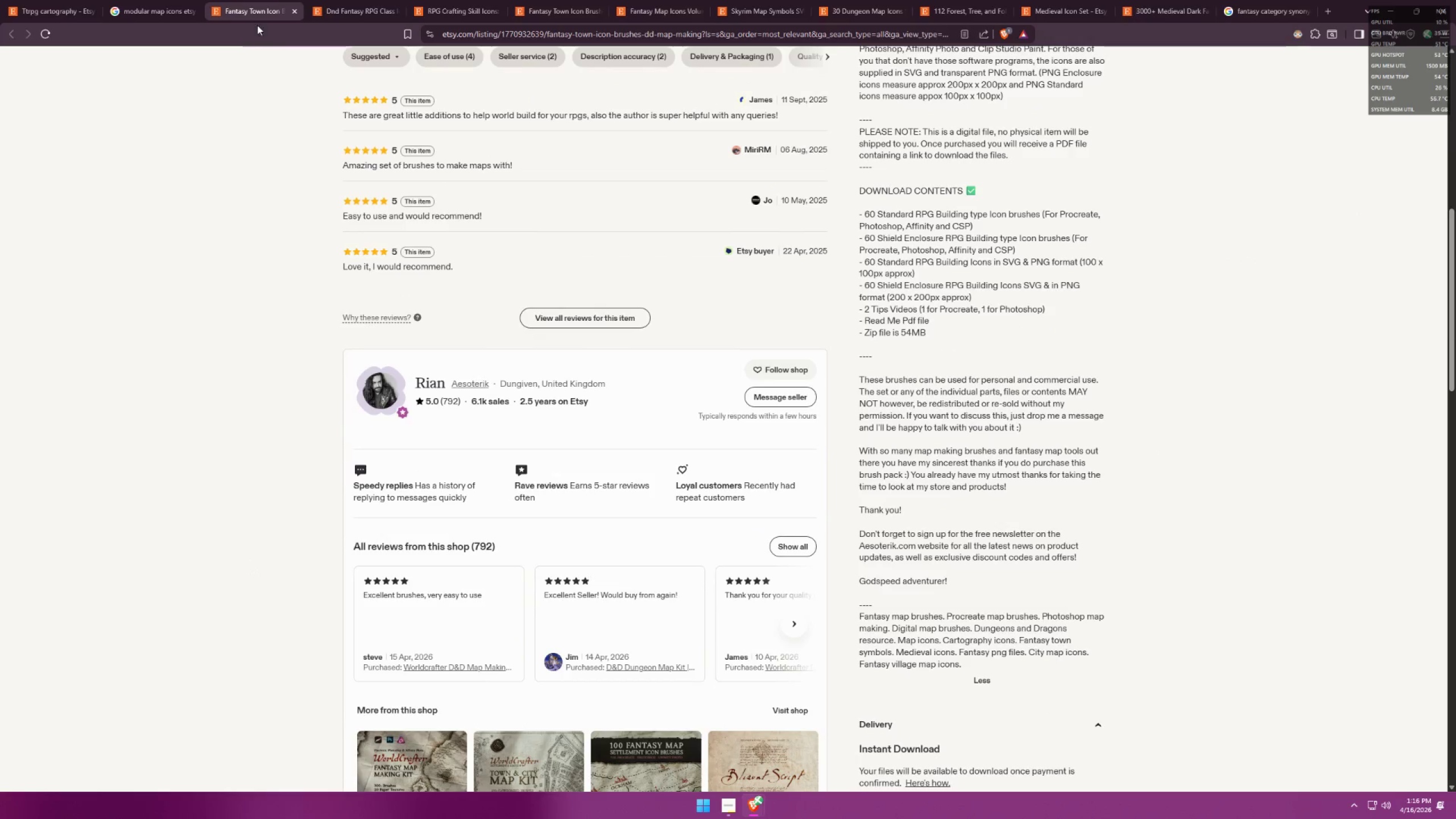 
left_click([252, 2])
 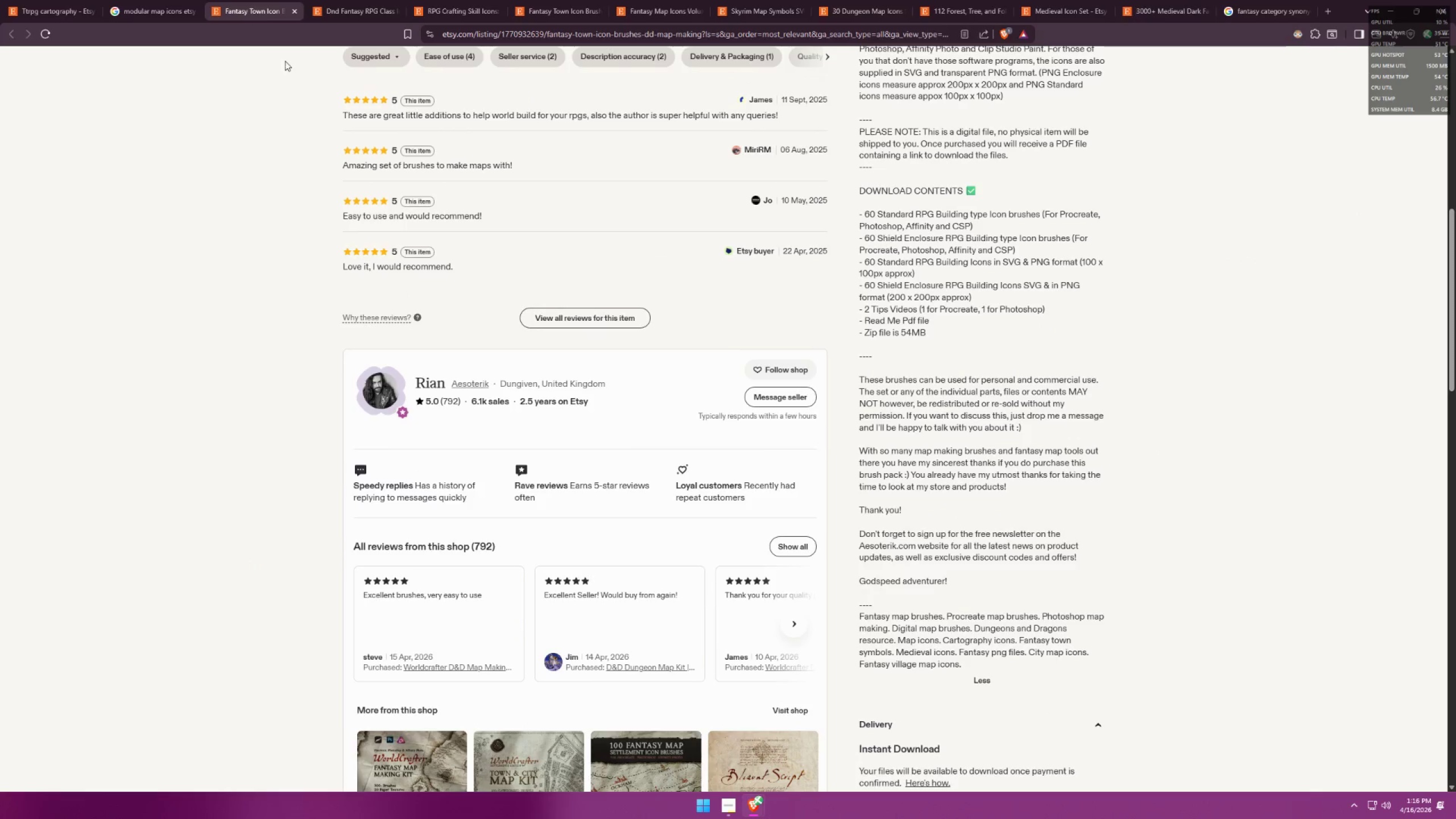 
scroll: coordinate [414, 382], scroll_direction: down, amount: 25.0
 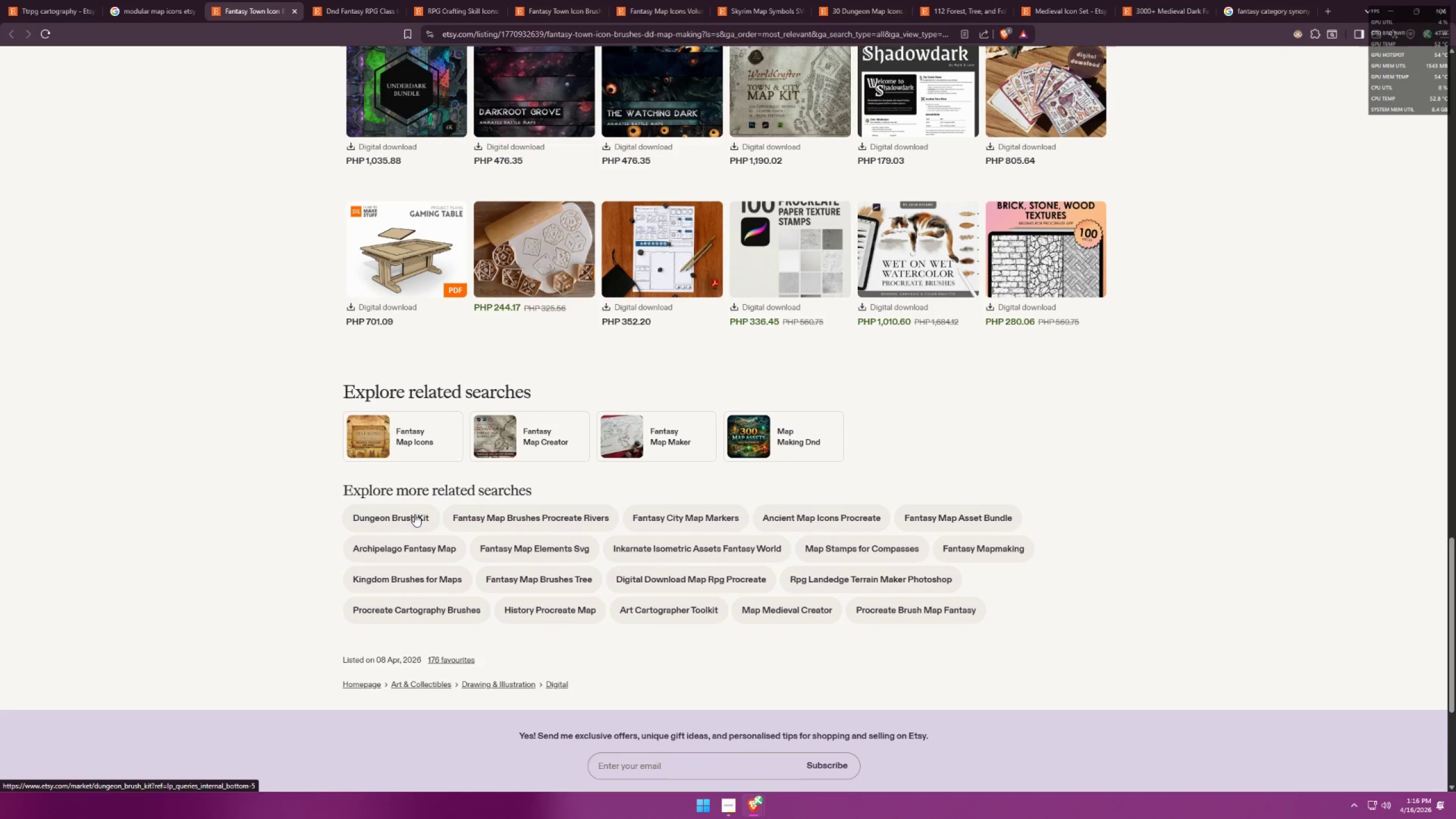 
wait(7.37)
 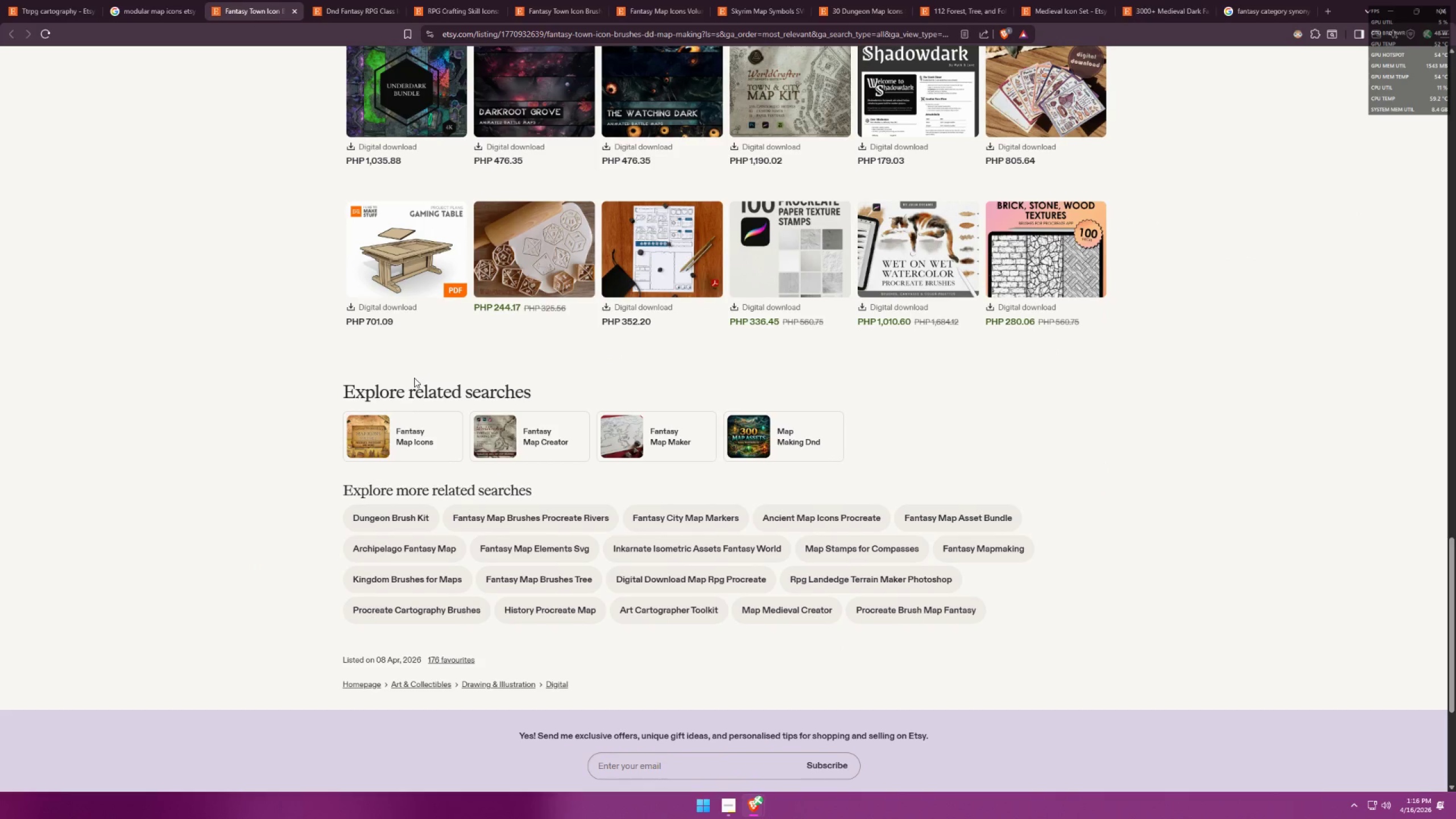 
left_click([415, 514])
 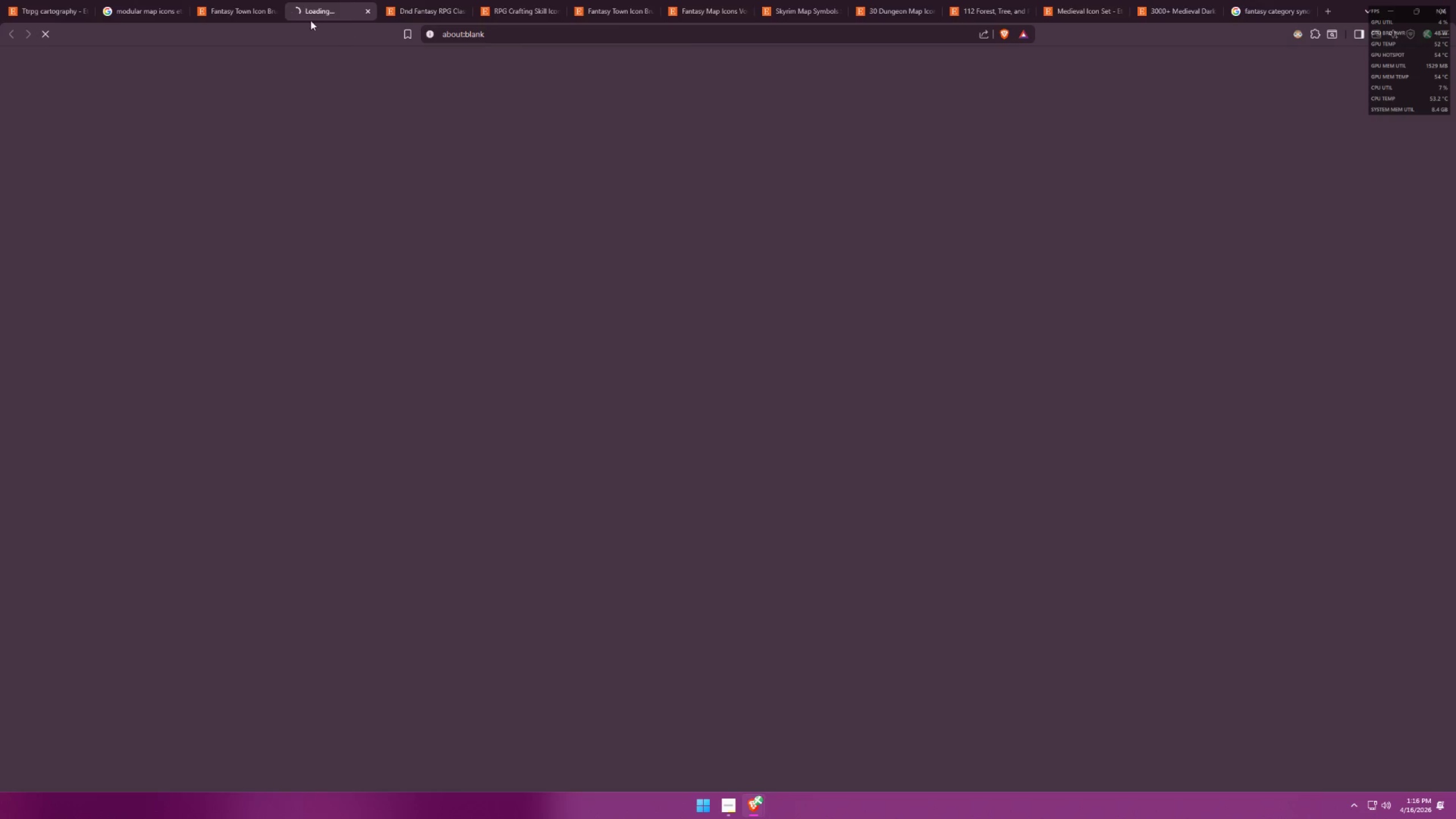 
mouse_move([265, 14])
 